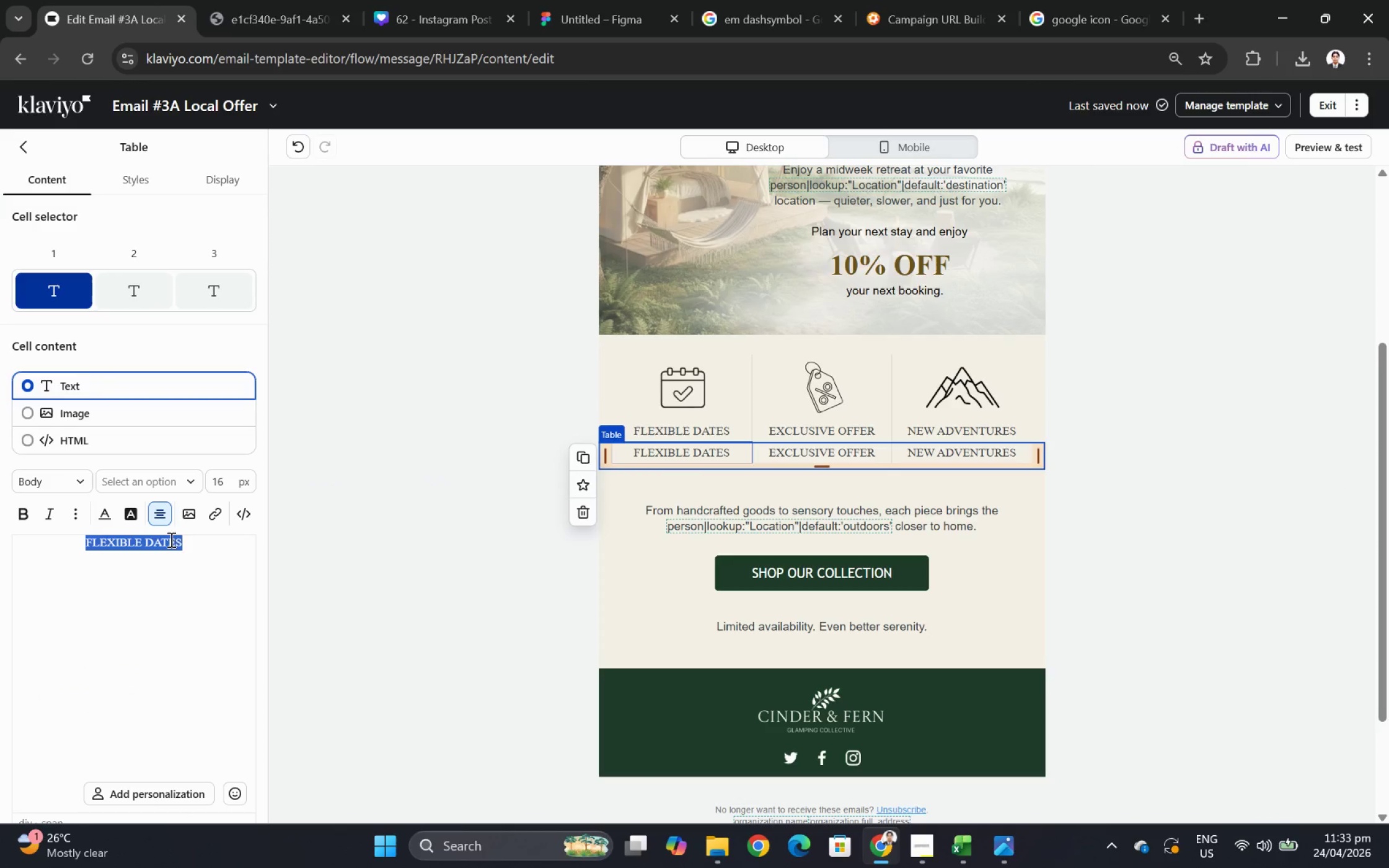 
left_click([193, 475])
 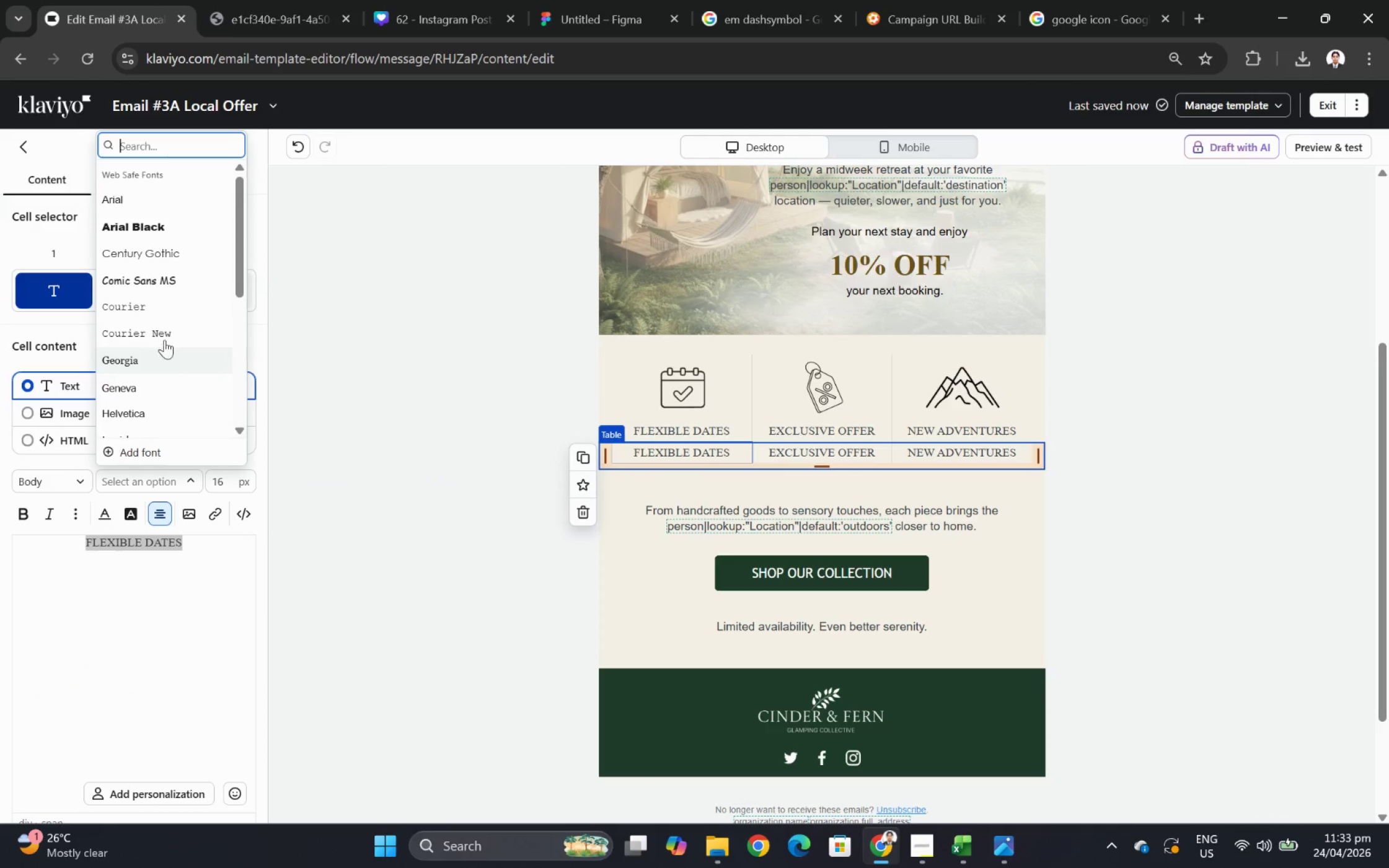 
scroll: coordinate [162, 325], scroll_direction: down, amount: 2.0
 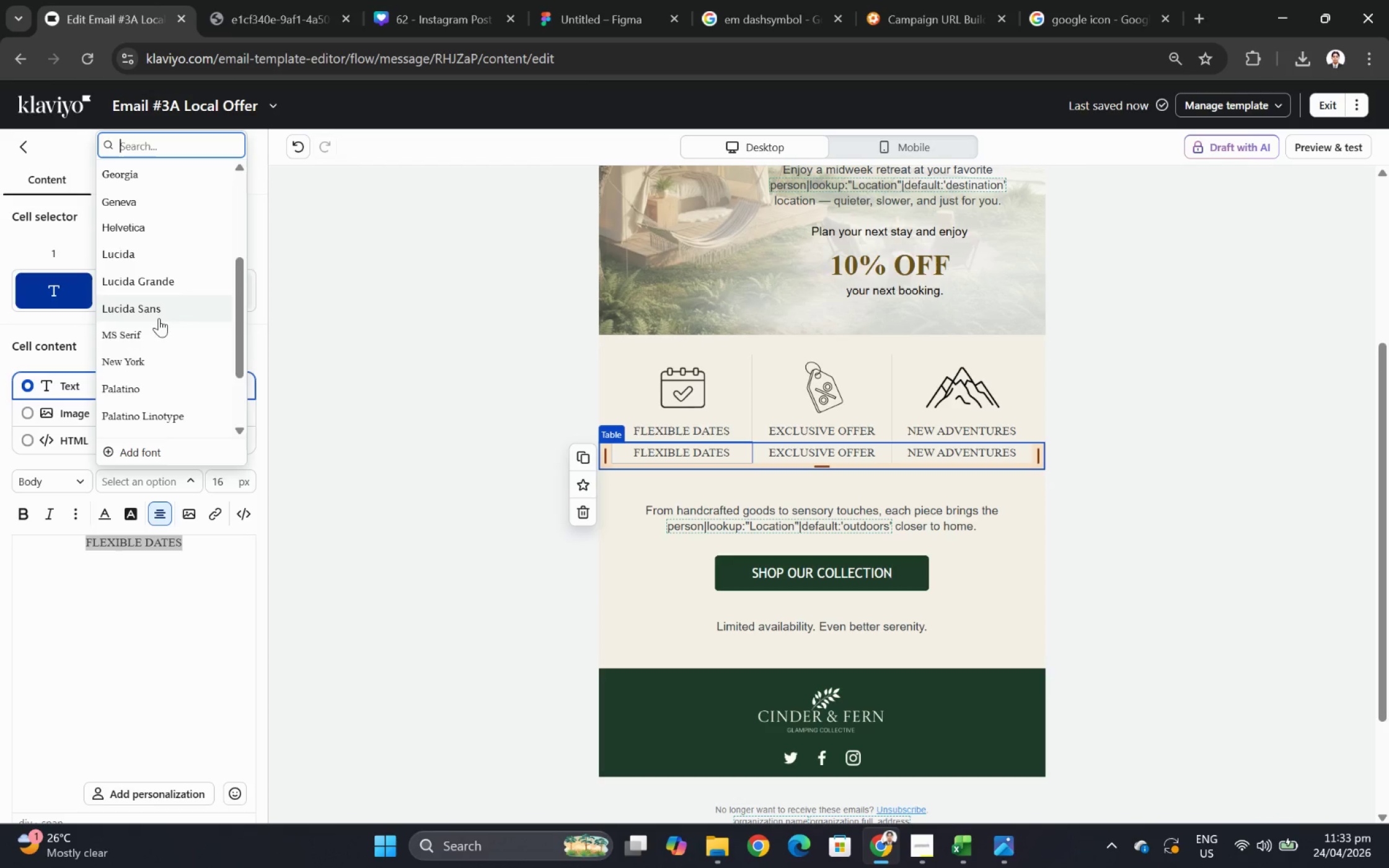 
left_click([180, 233])
 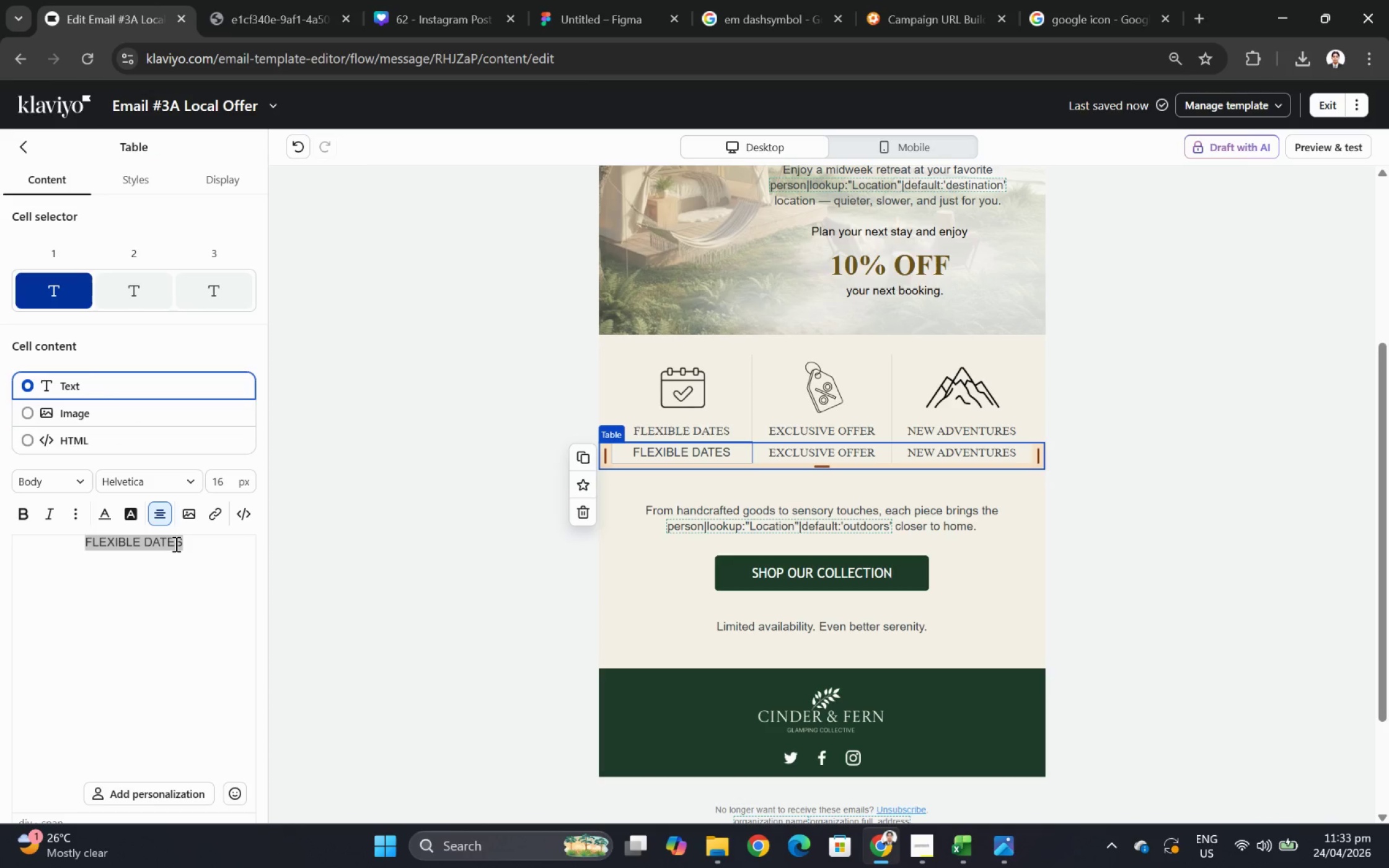 
double_click([175, 543])
 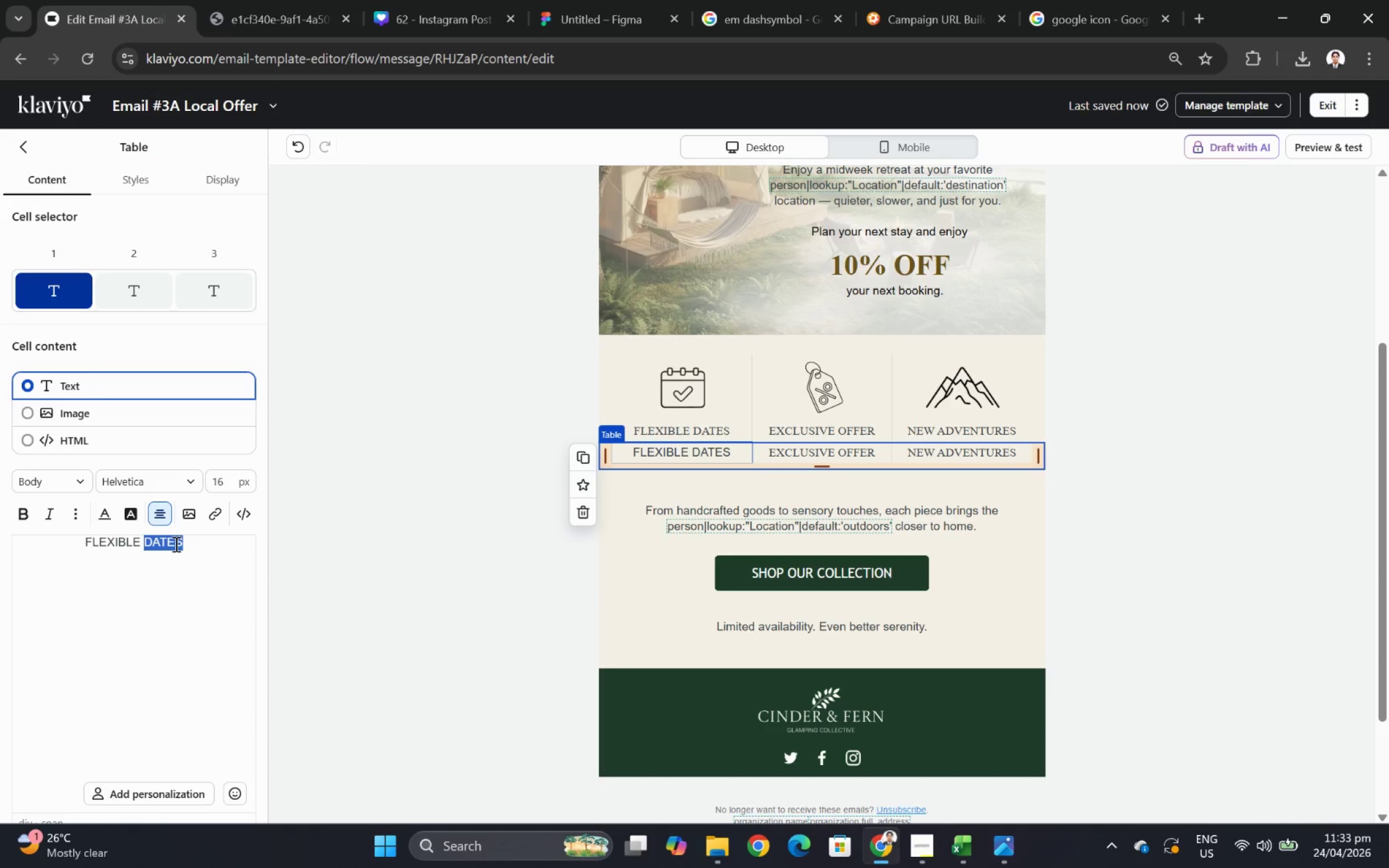 
type(Stay)
 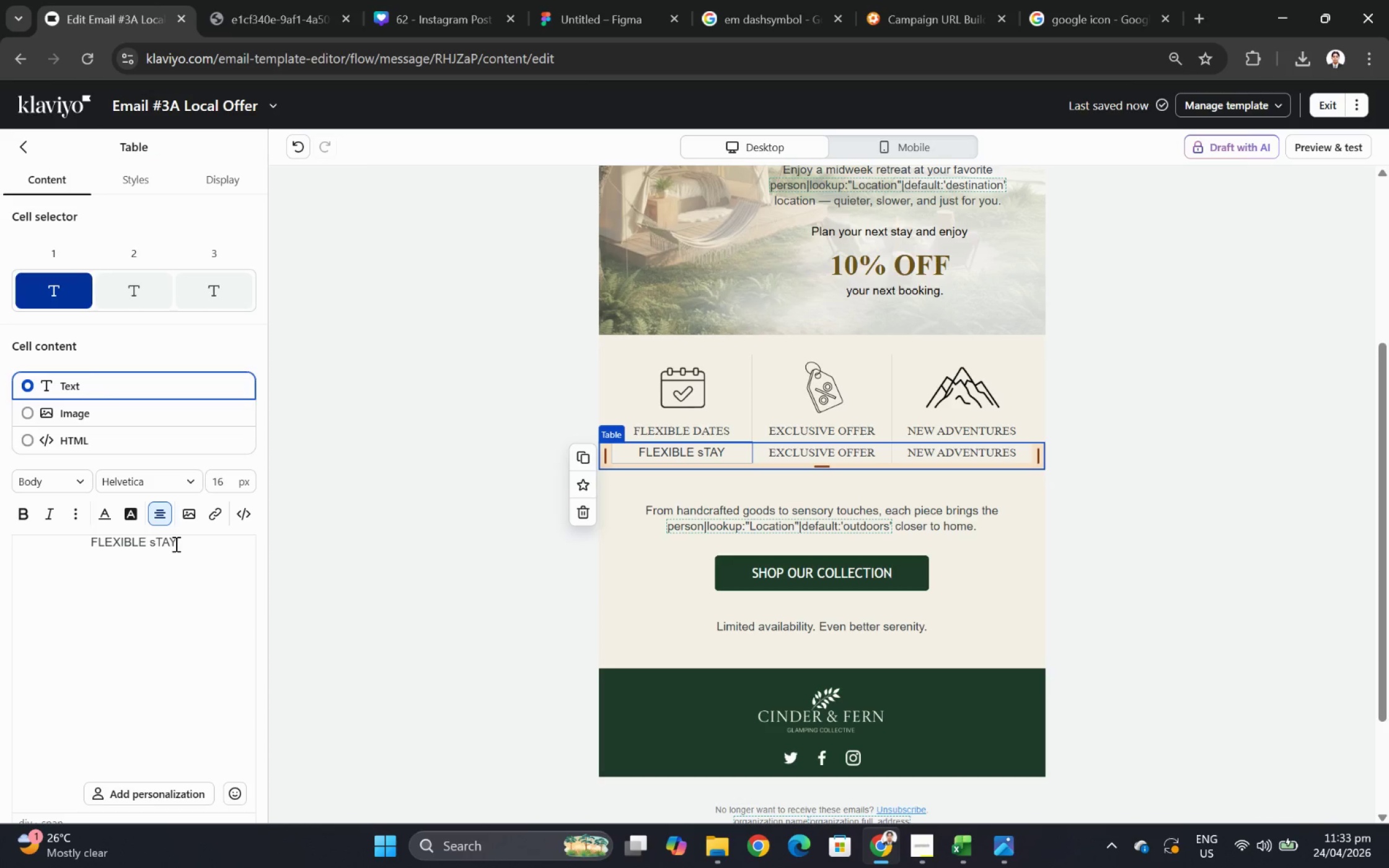 
key(Control+A)
 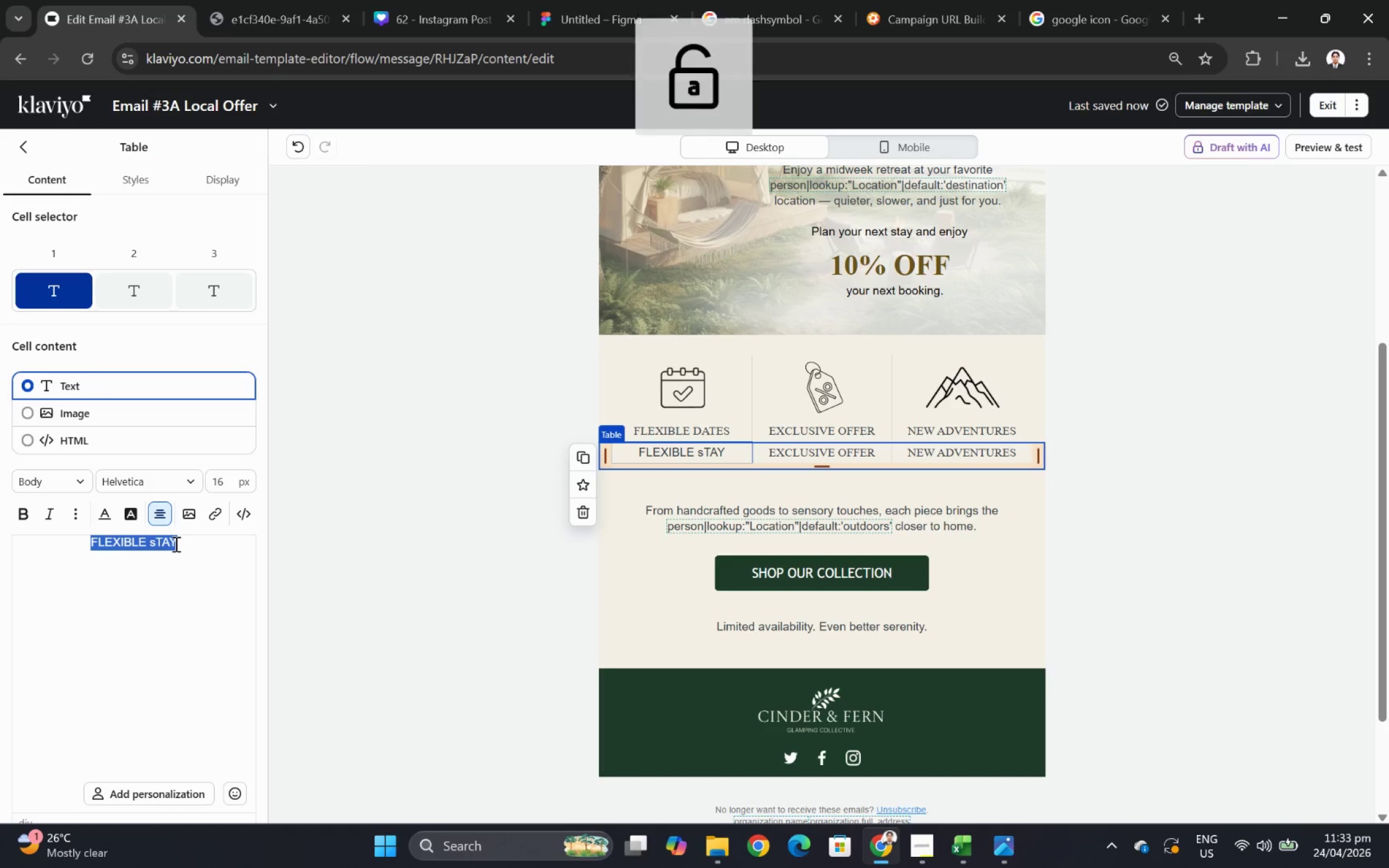 
type(Stay when it suits you)
 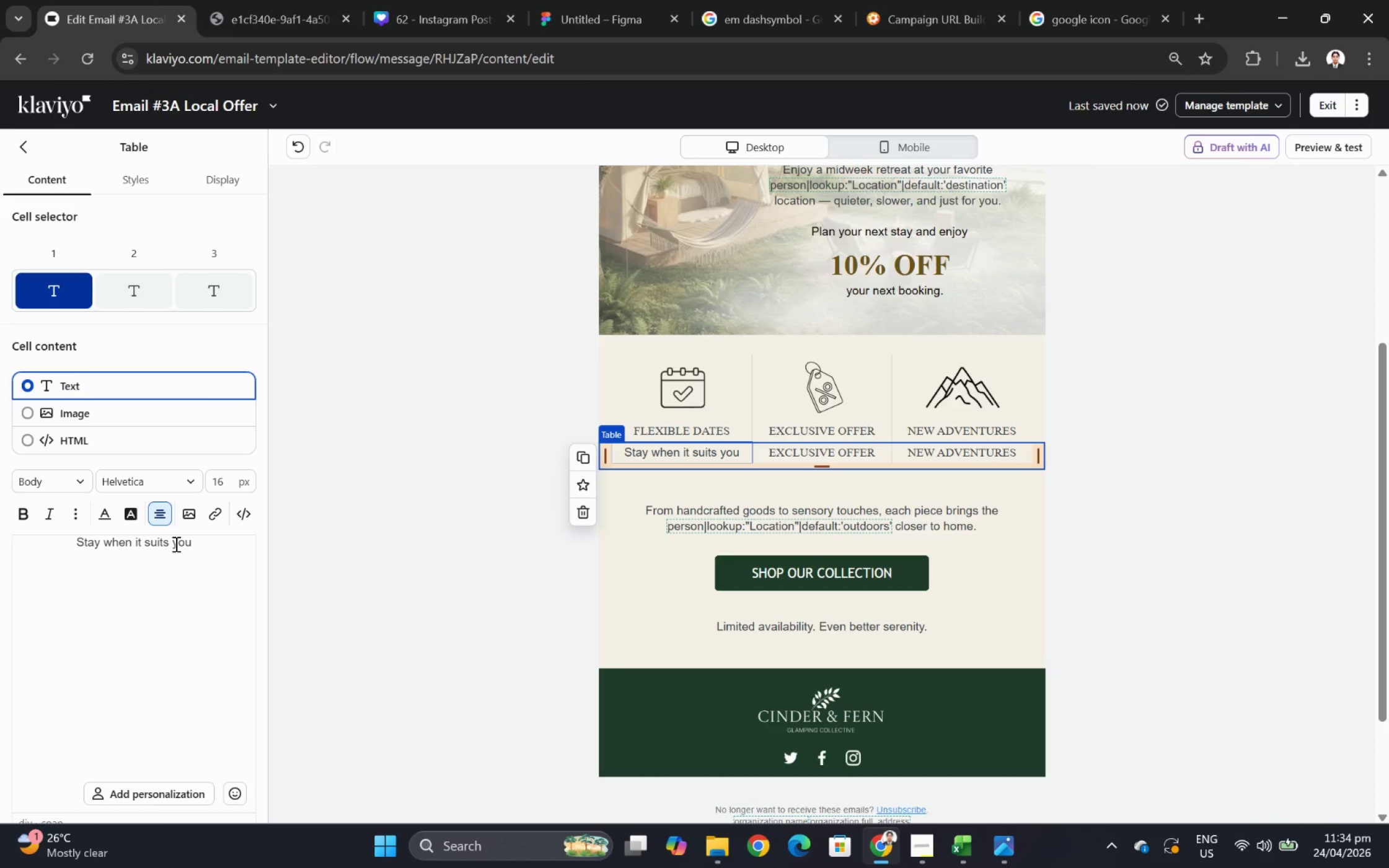 
double_click([175, 543])
 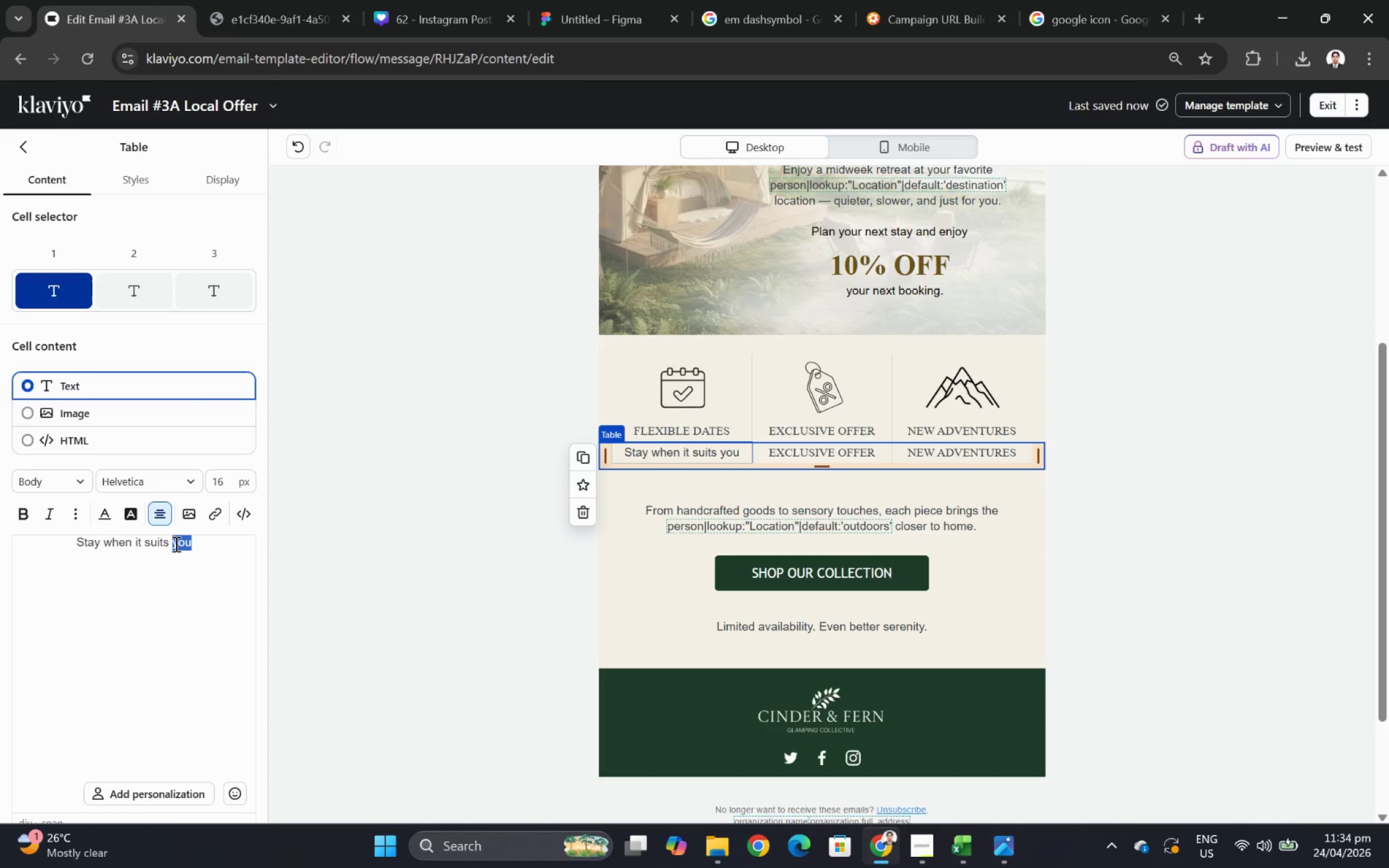 
triple_click([175, 543])
 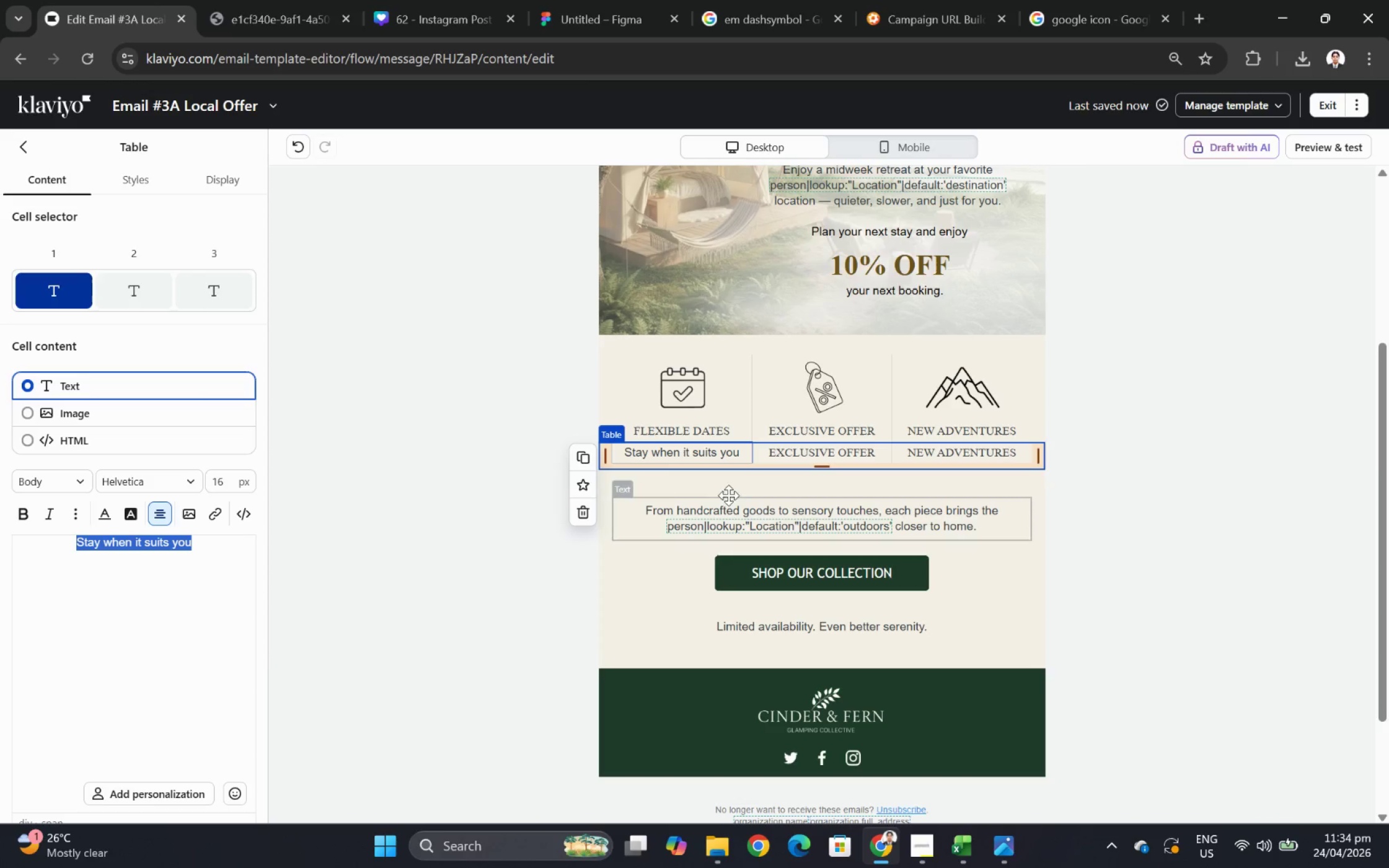 
left_click([1162, 486])
 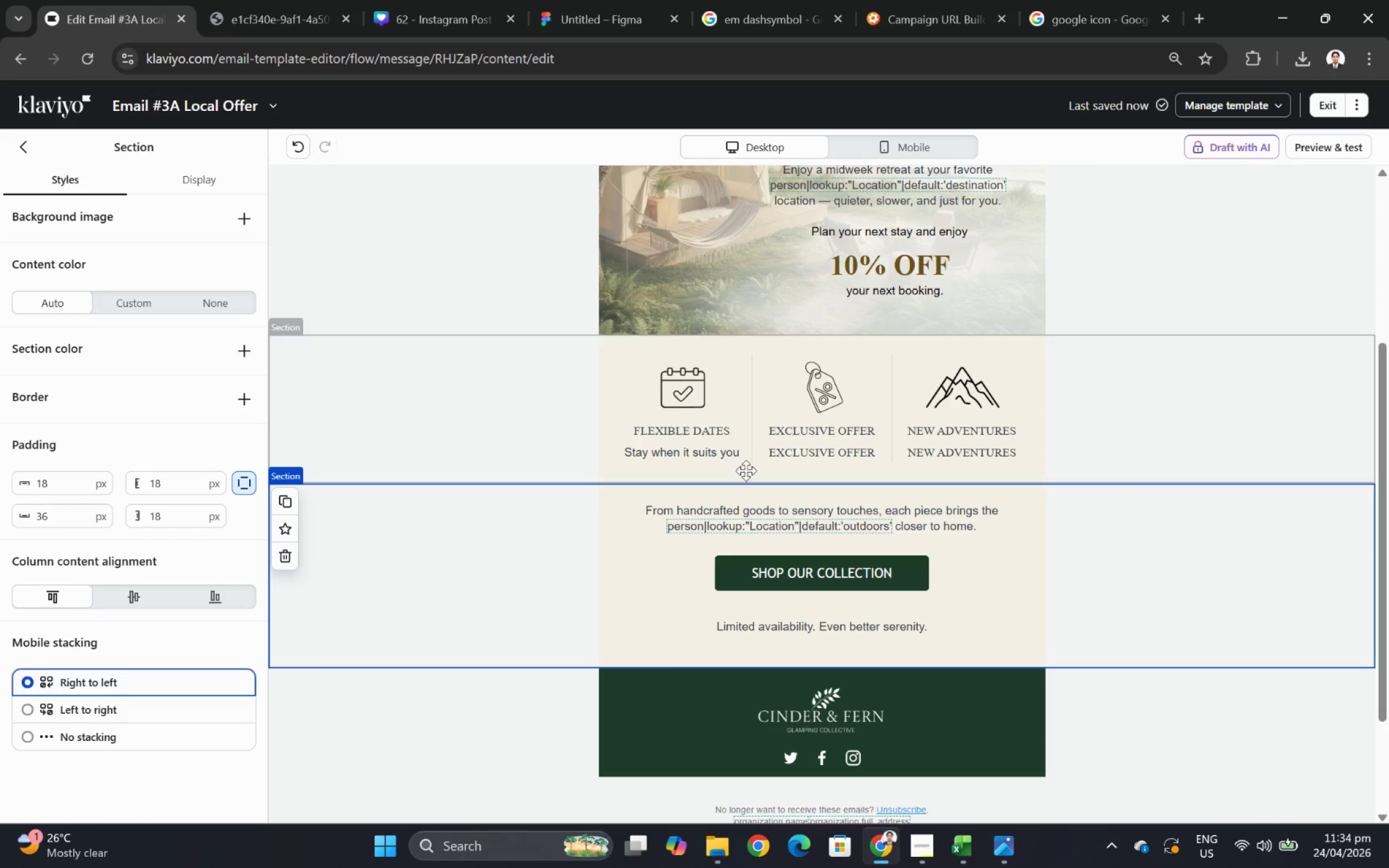 
left_click([719, 450])
 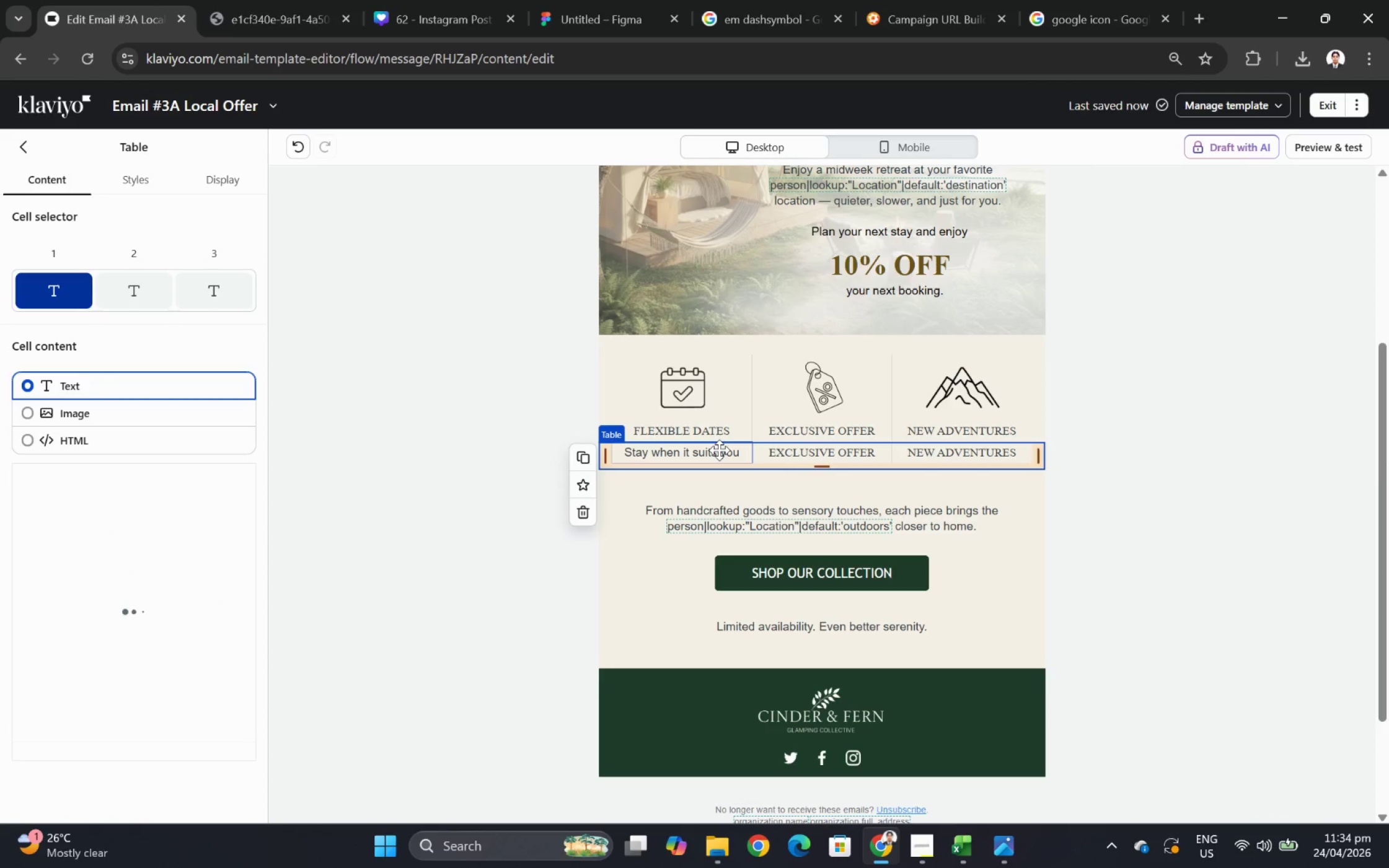 
left_click([719, 450])
 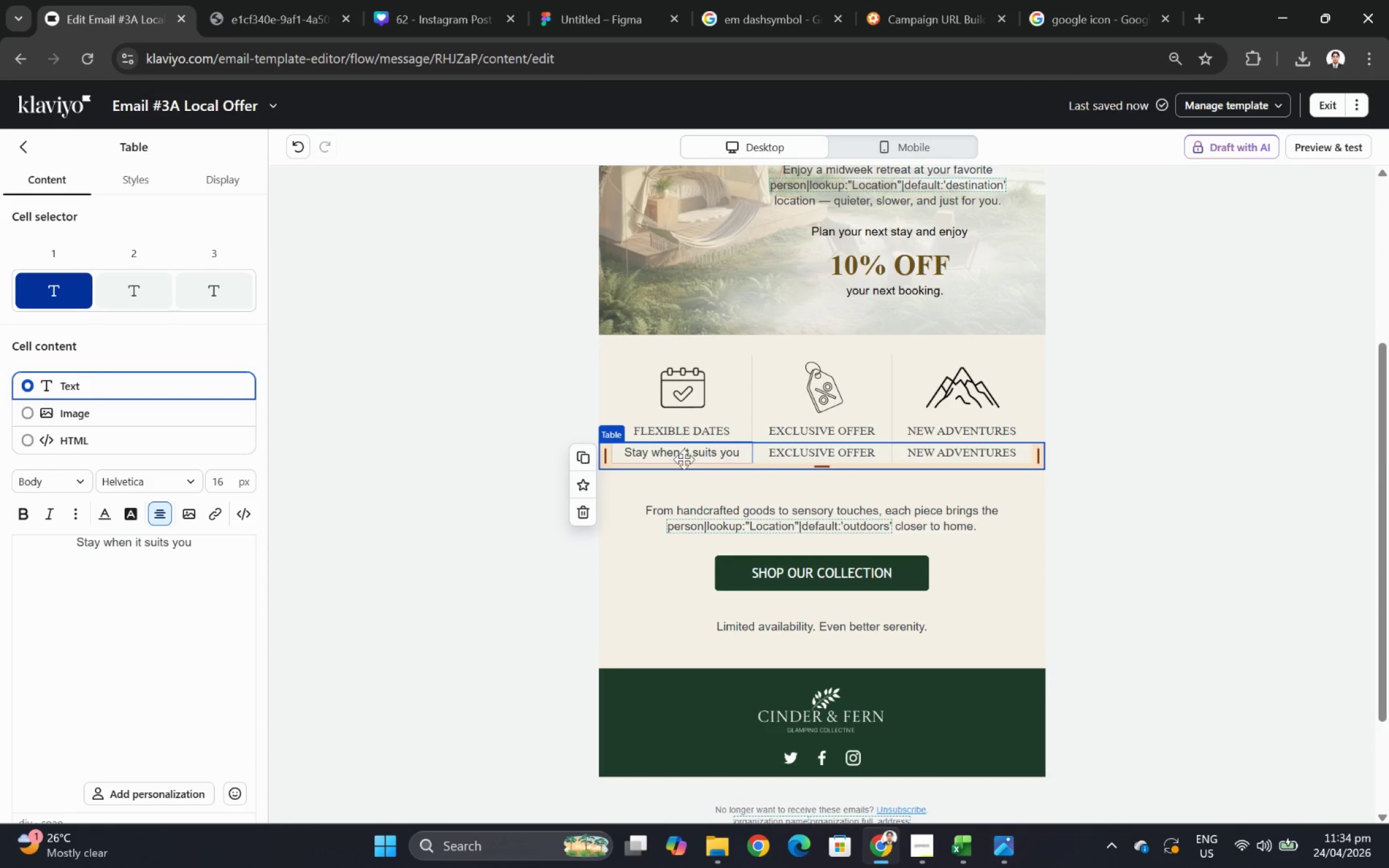 
wait(5.84)
 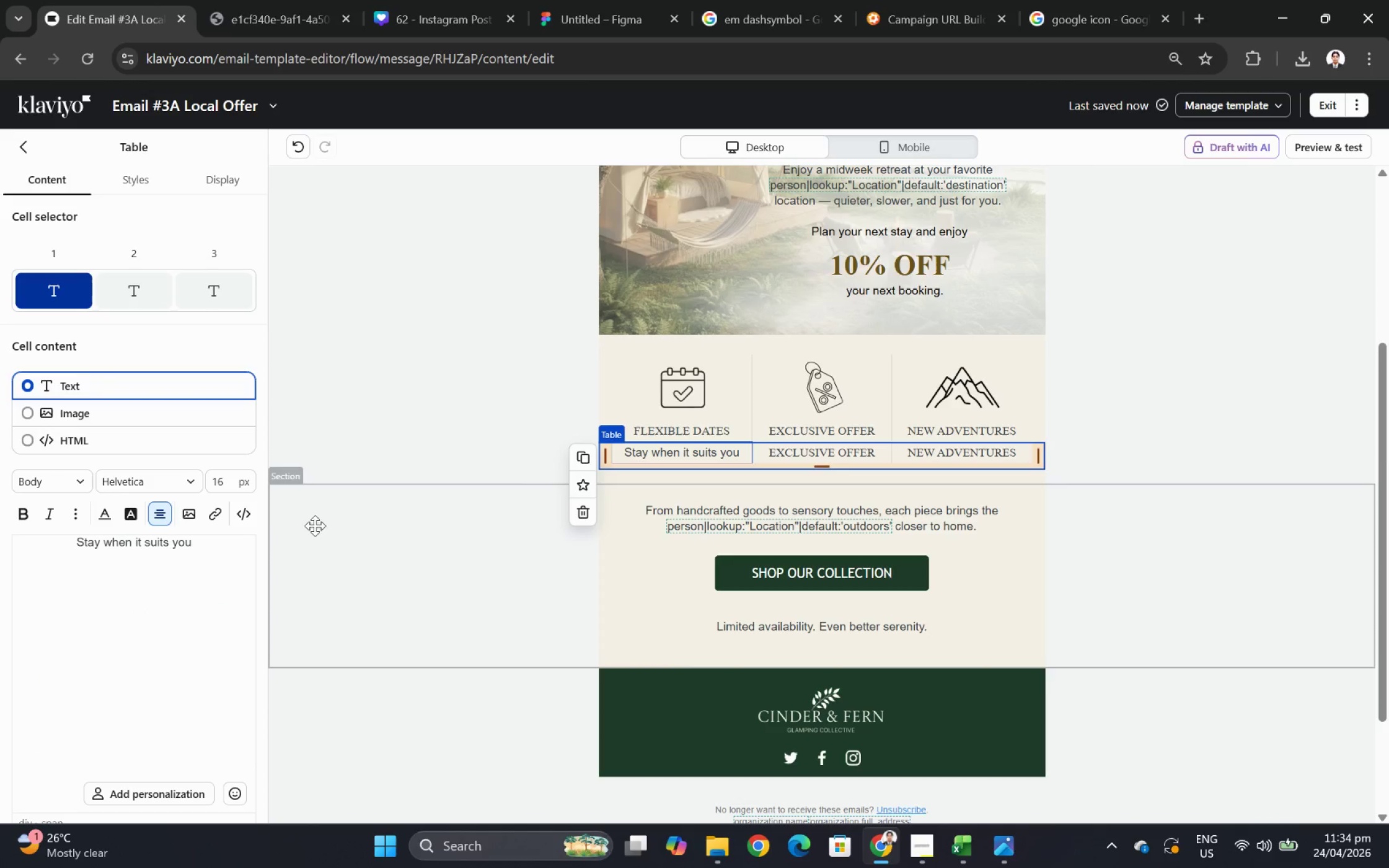 
double_click([193, 541])
 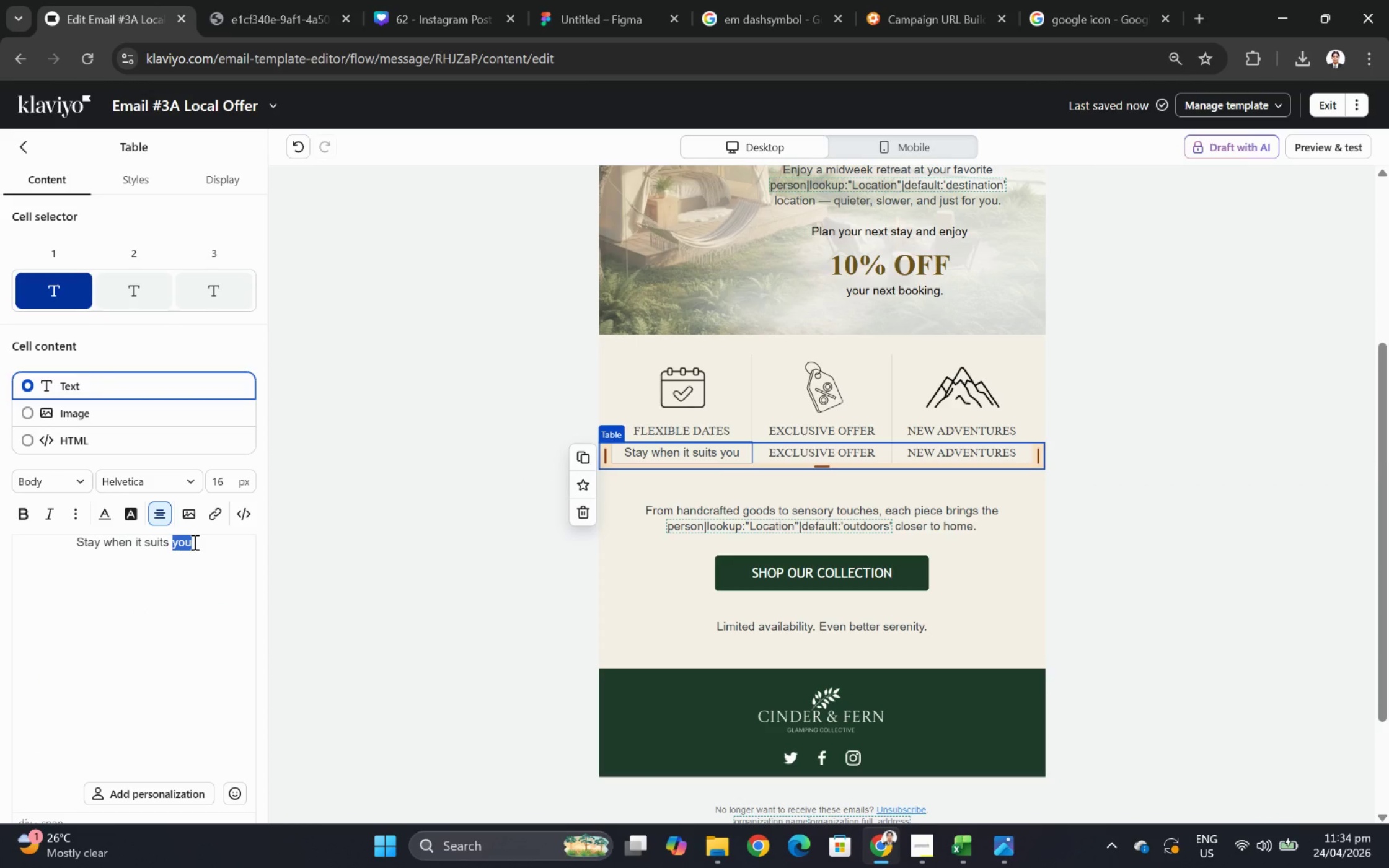 
type(AC)
 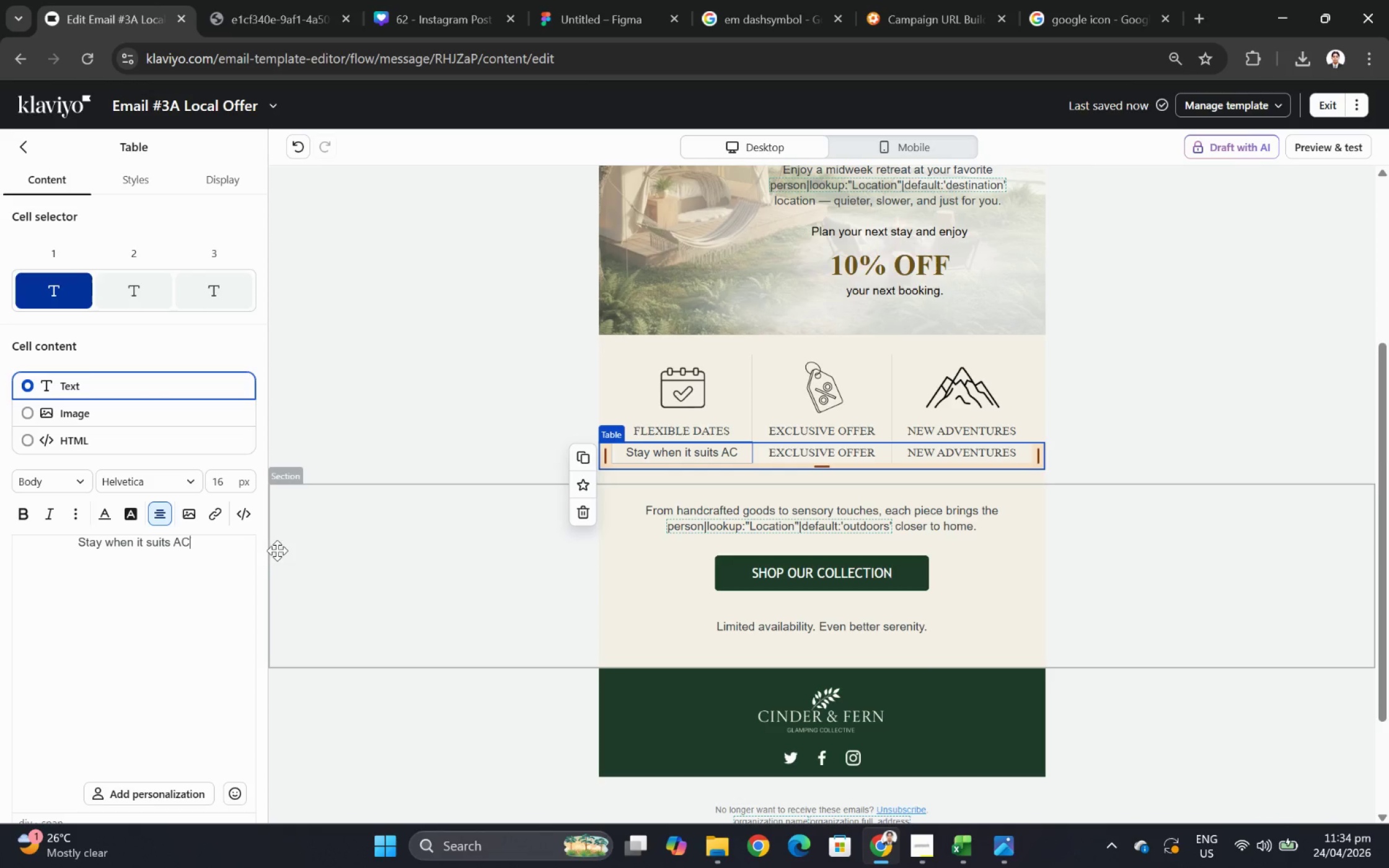 
key(Control+Z)
 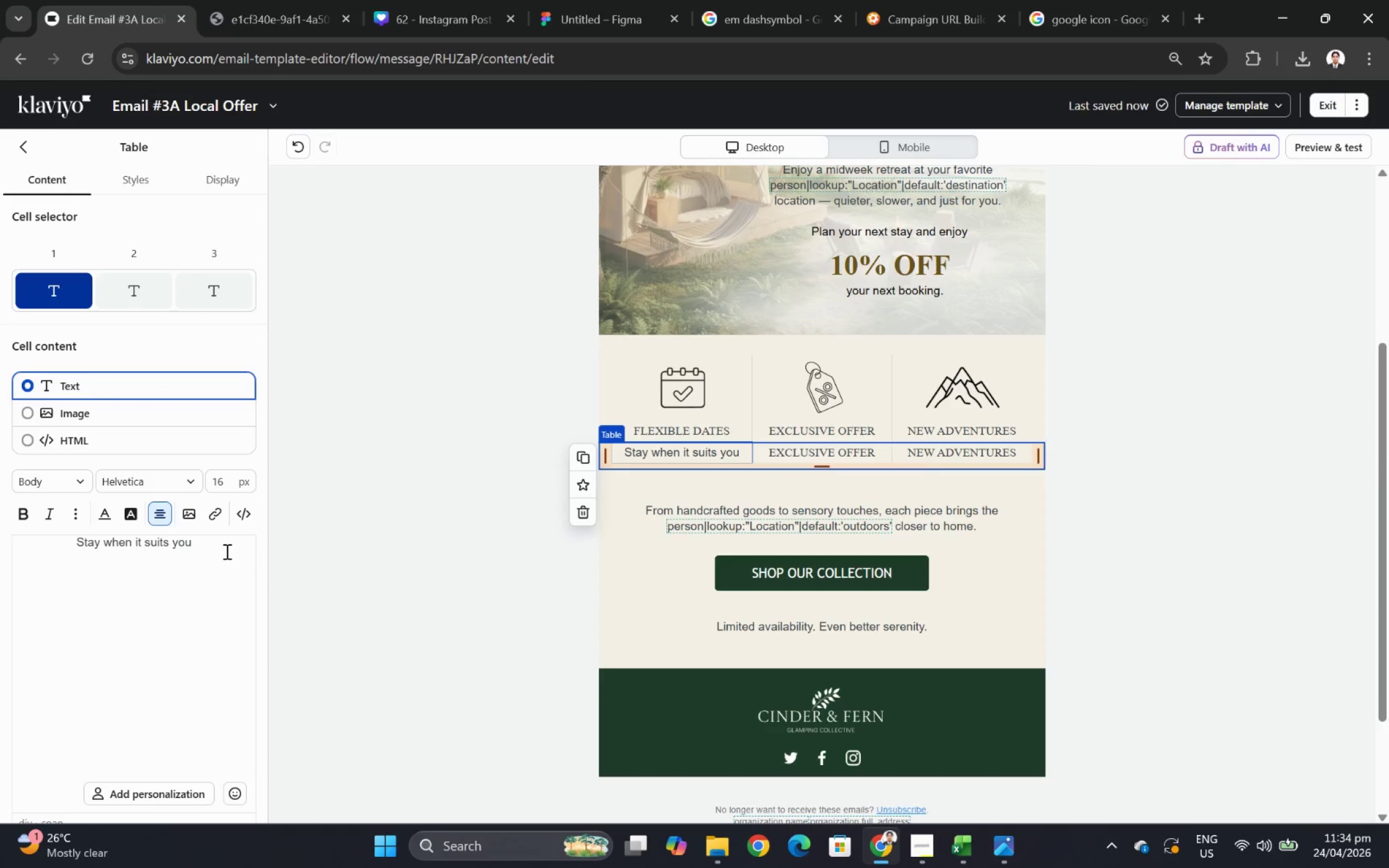 
key(Control+A)
 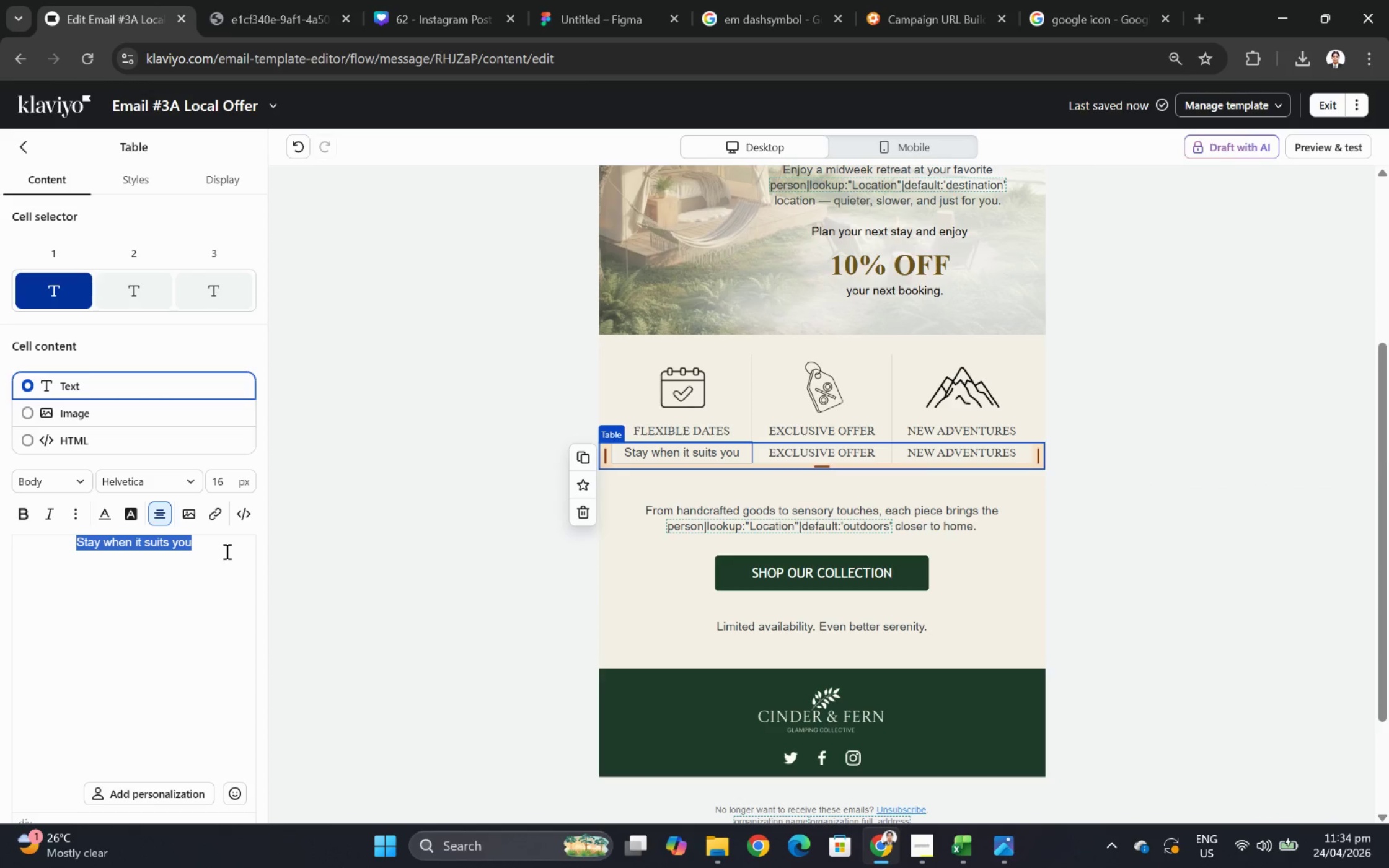 
key(Control+C)
 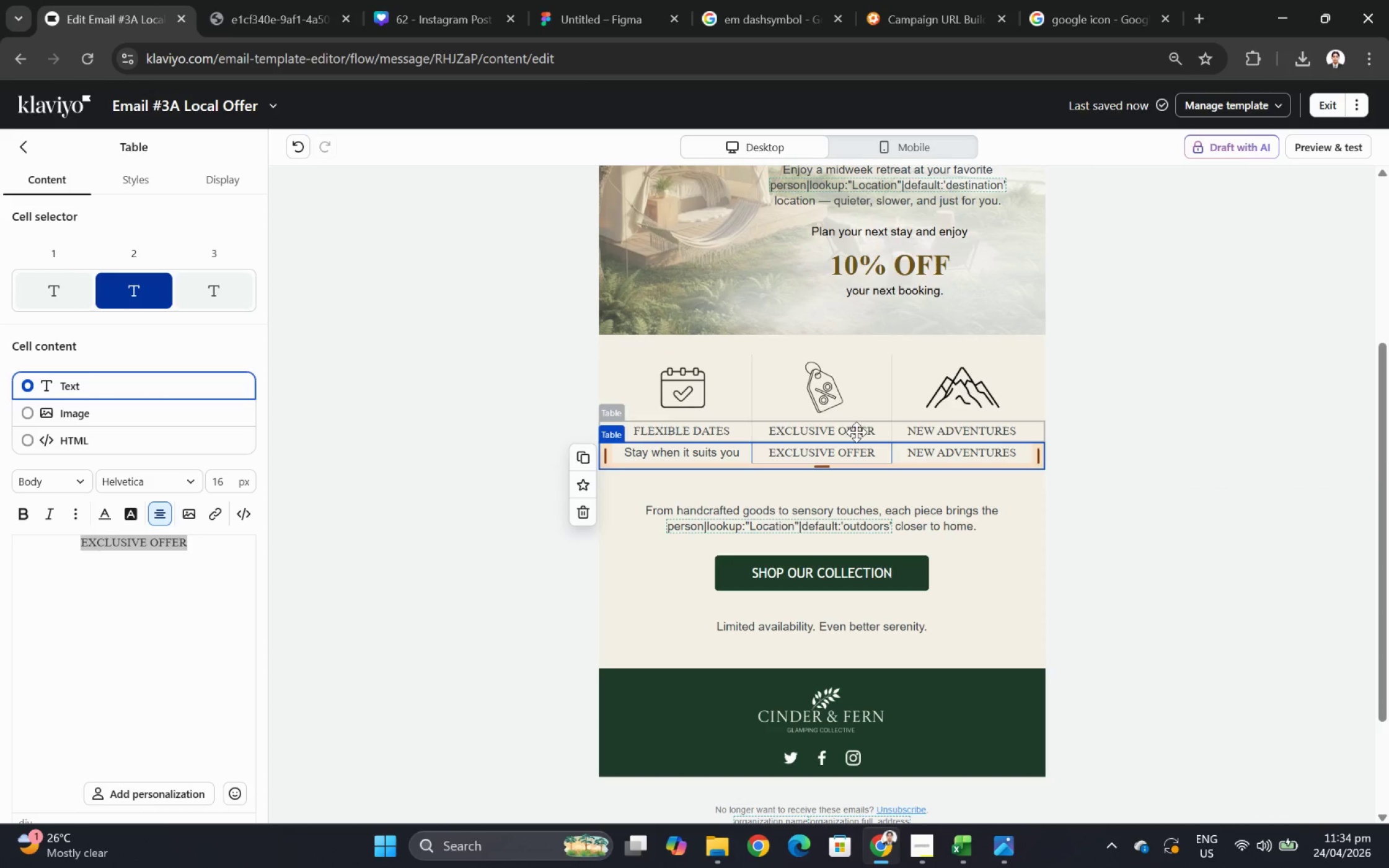 
double_click([831, 452])
 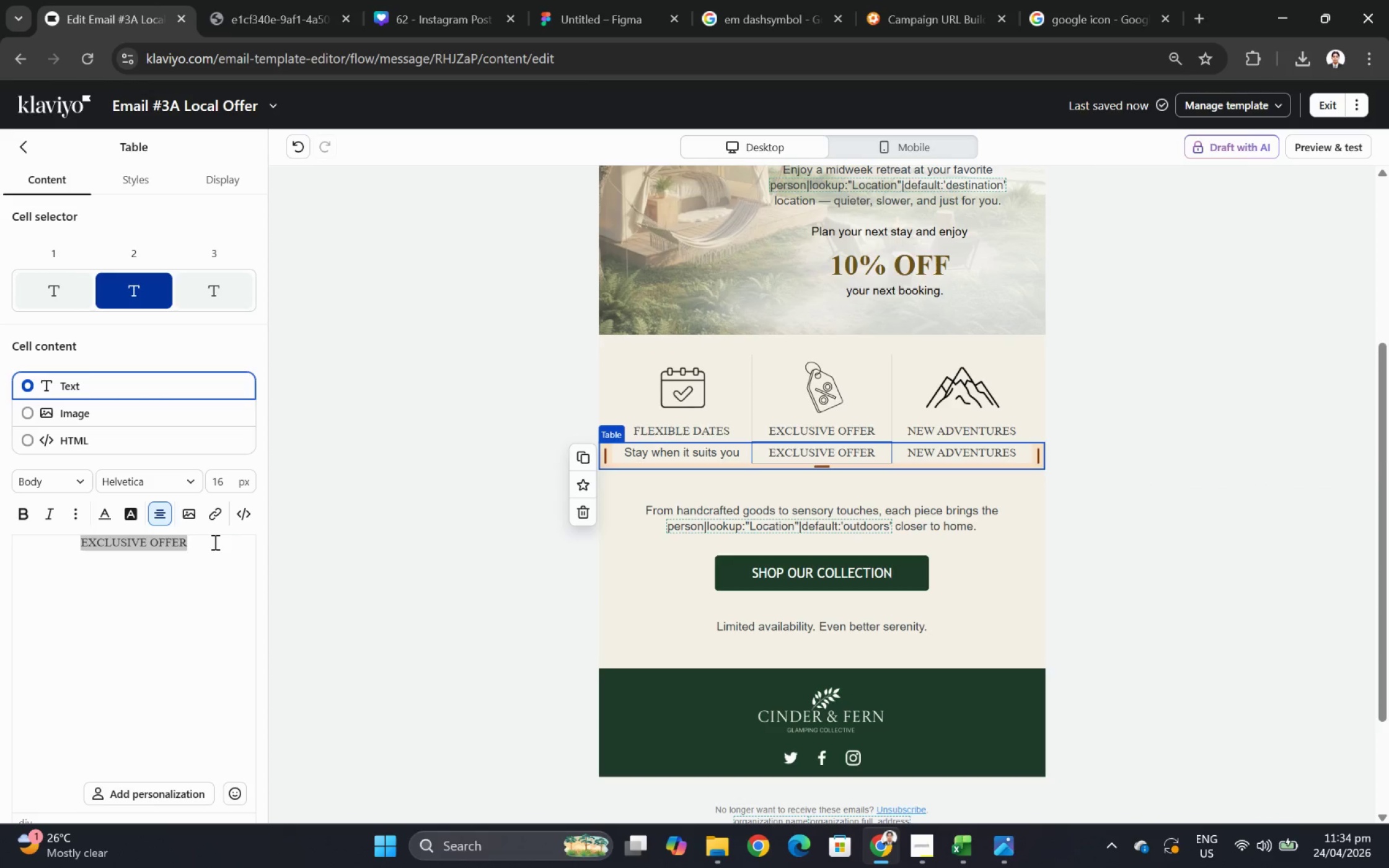 
double_click([213, 542])
 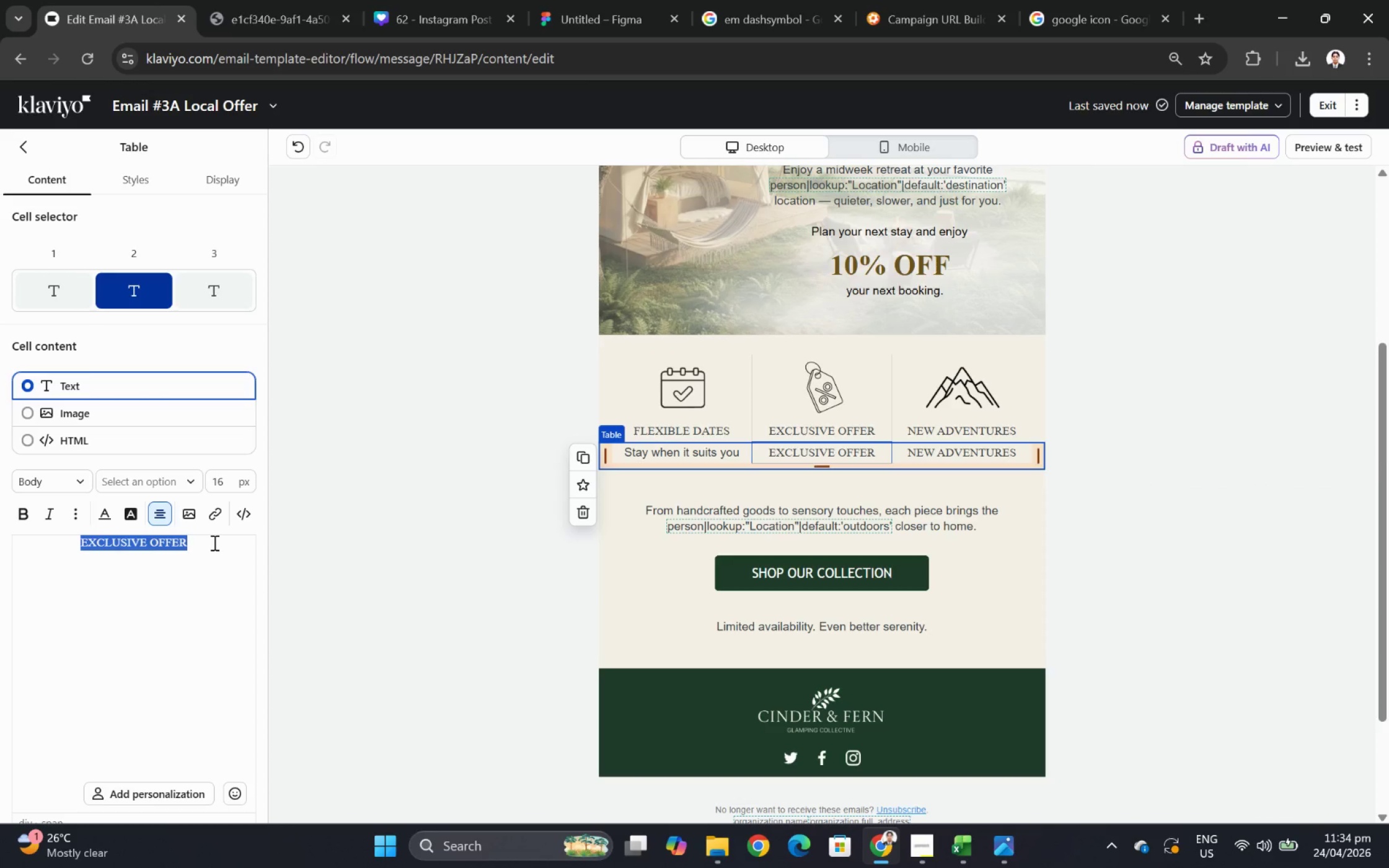 
key(Control+V)
 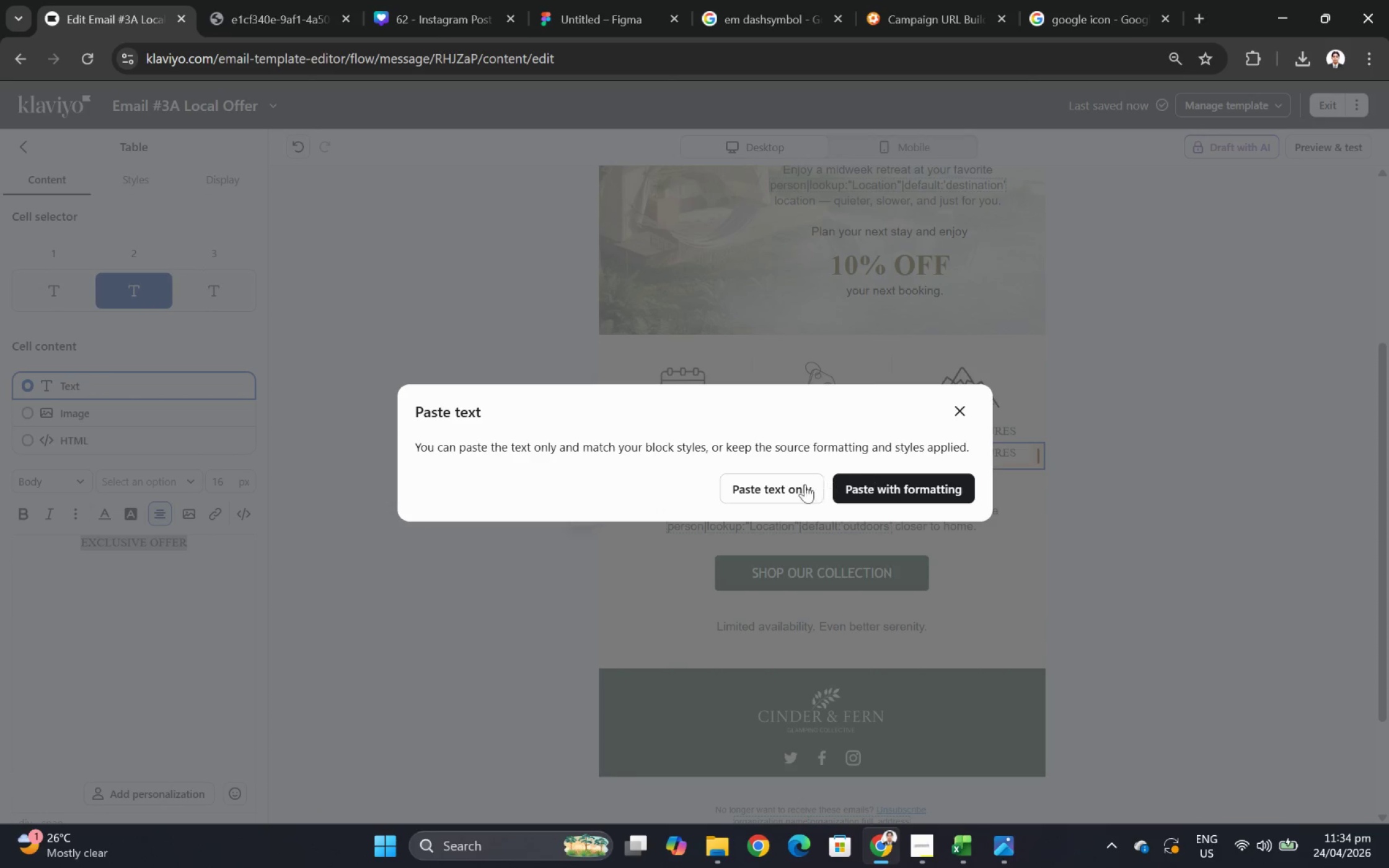 
left_click([793, 486])
 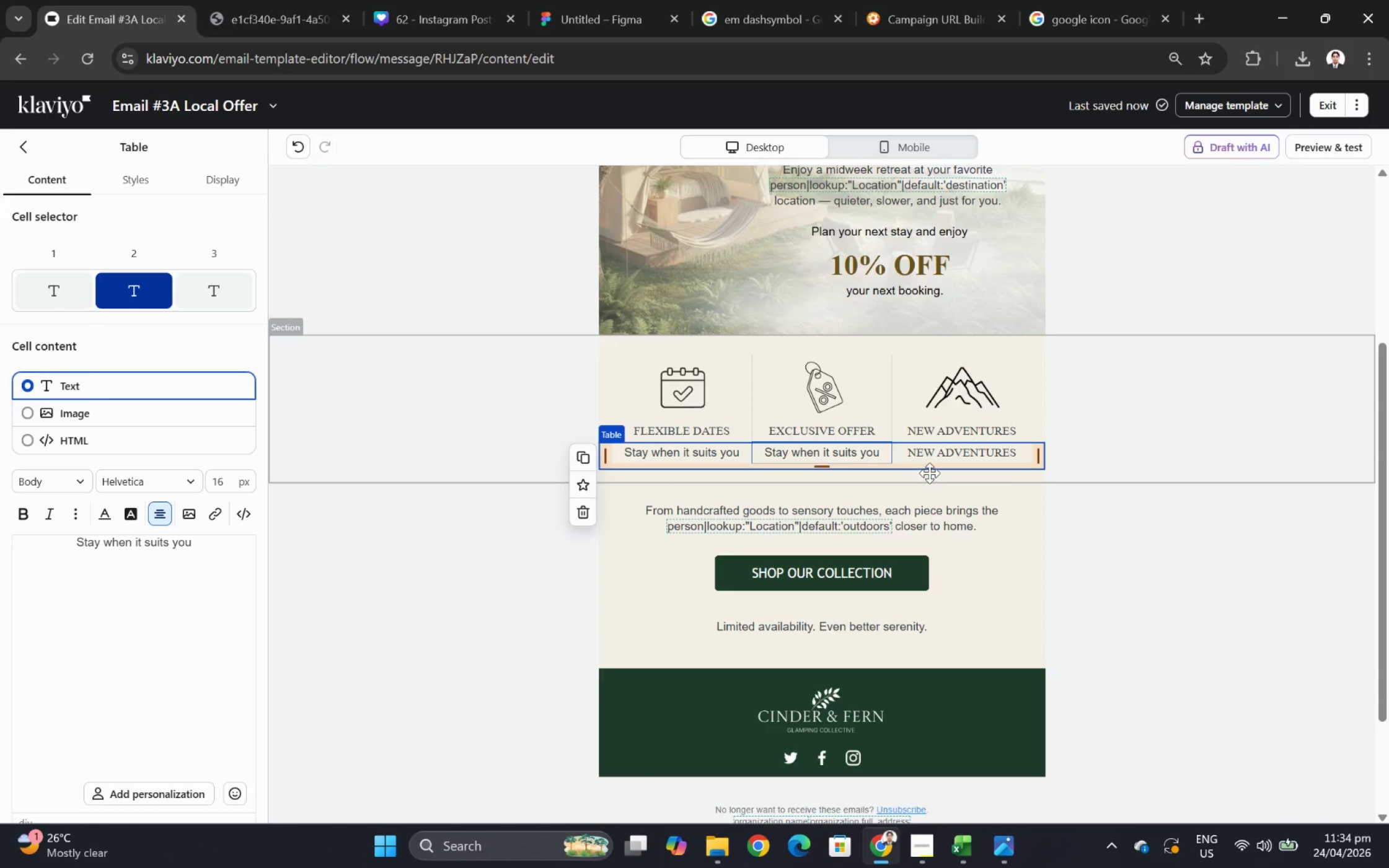 
left_click([966, 454])
 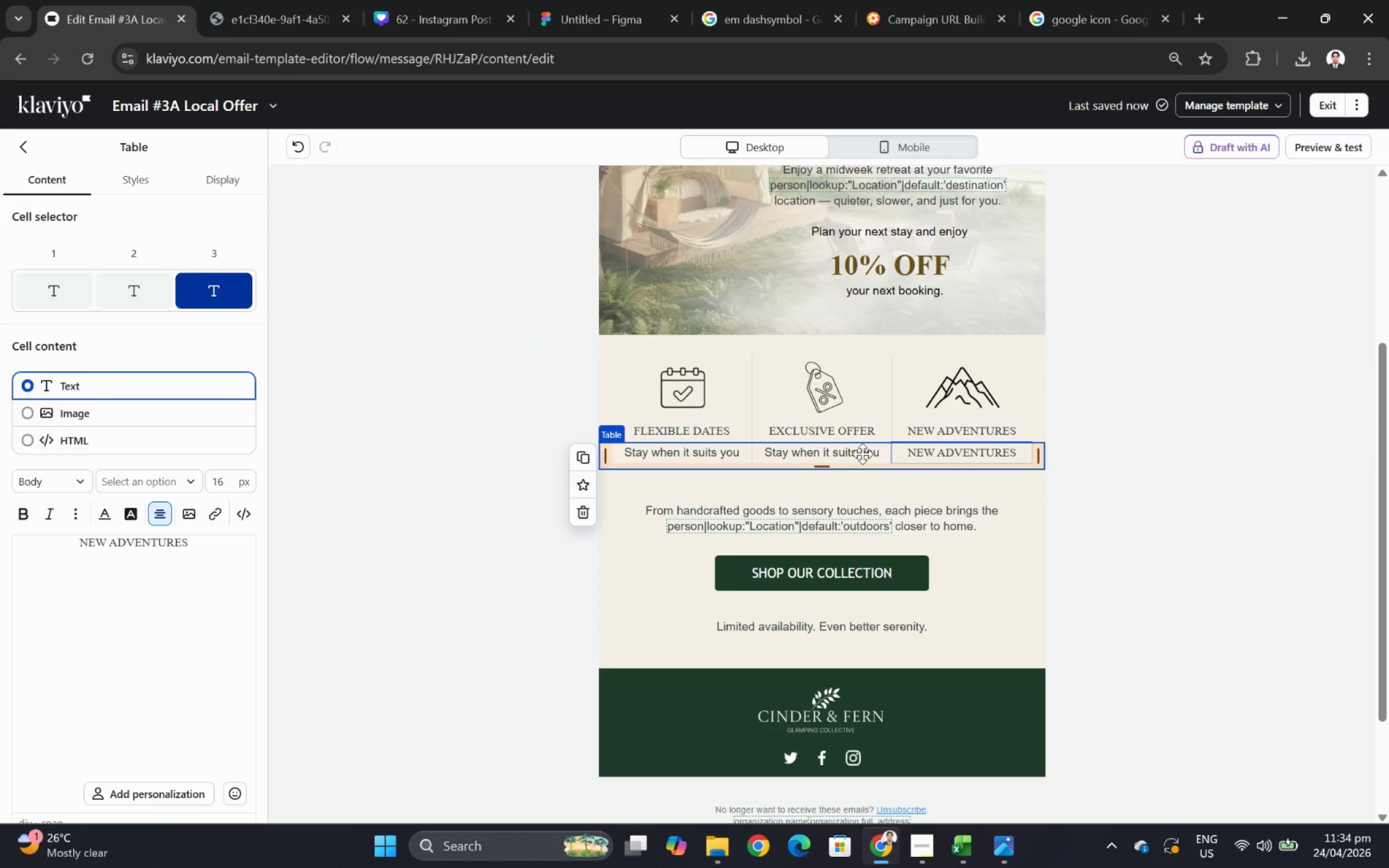 
double_click([862, 454])
 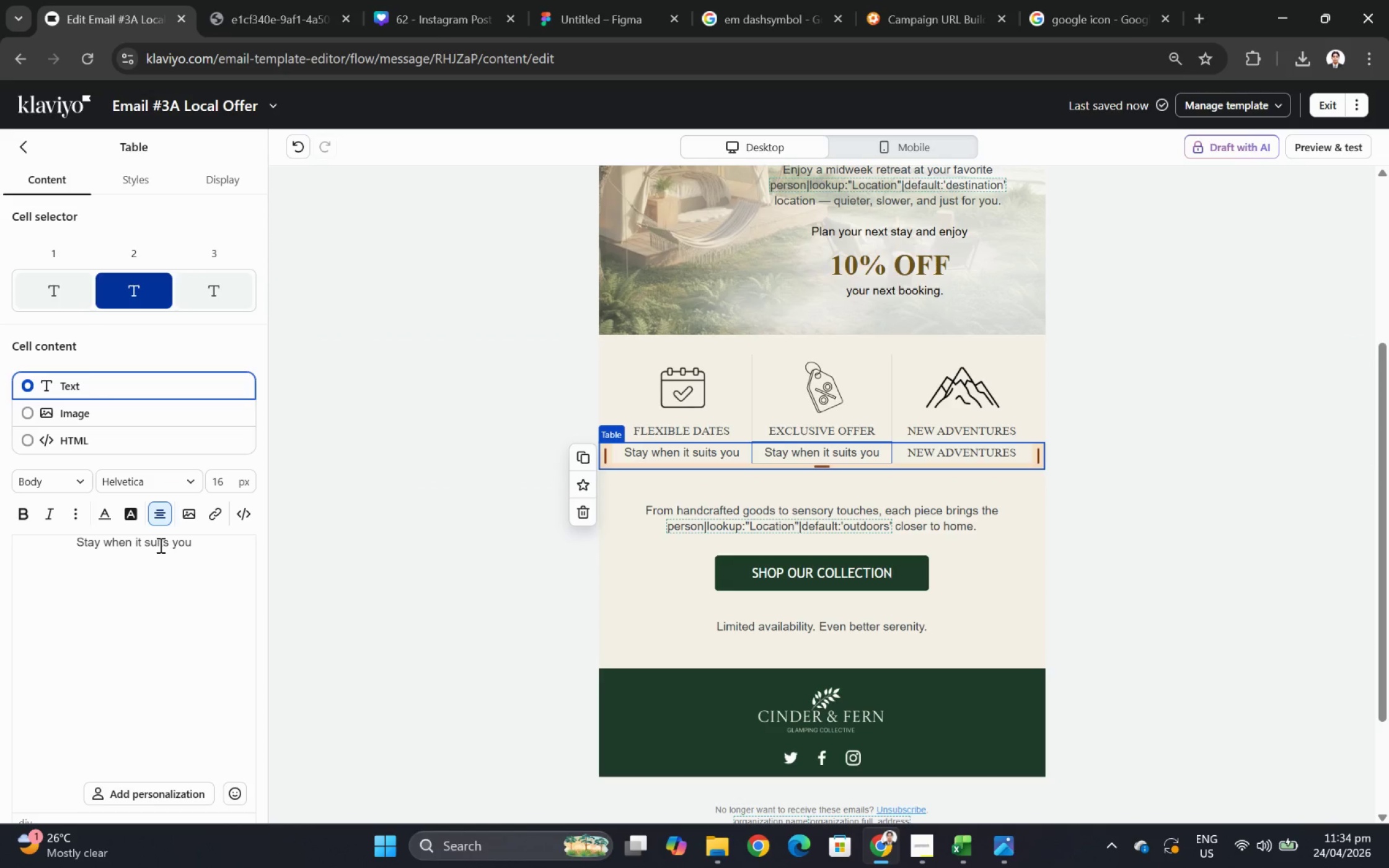 
double_click([159, 545])
 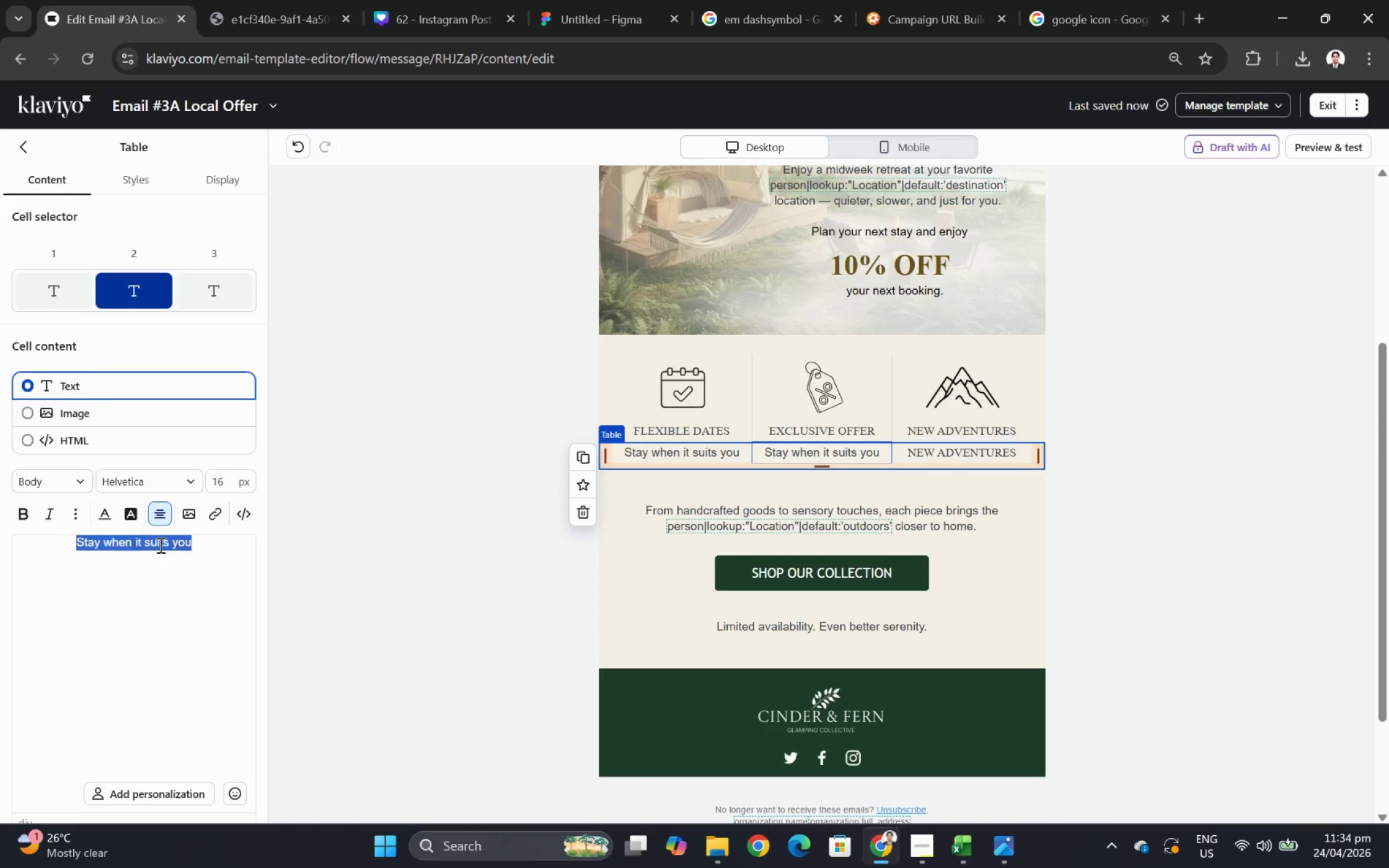 
triple_click([159, 545])
 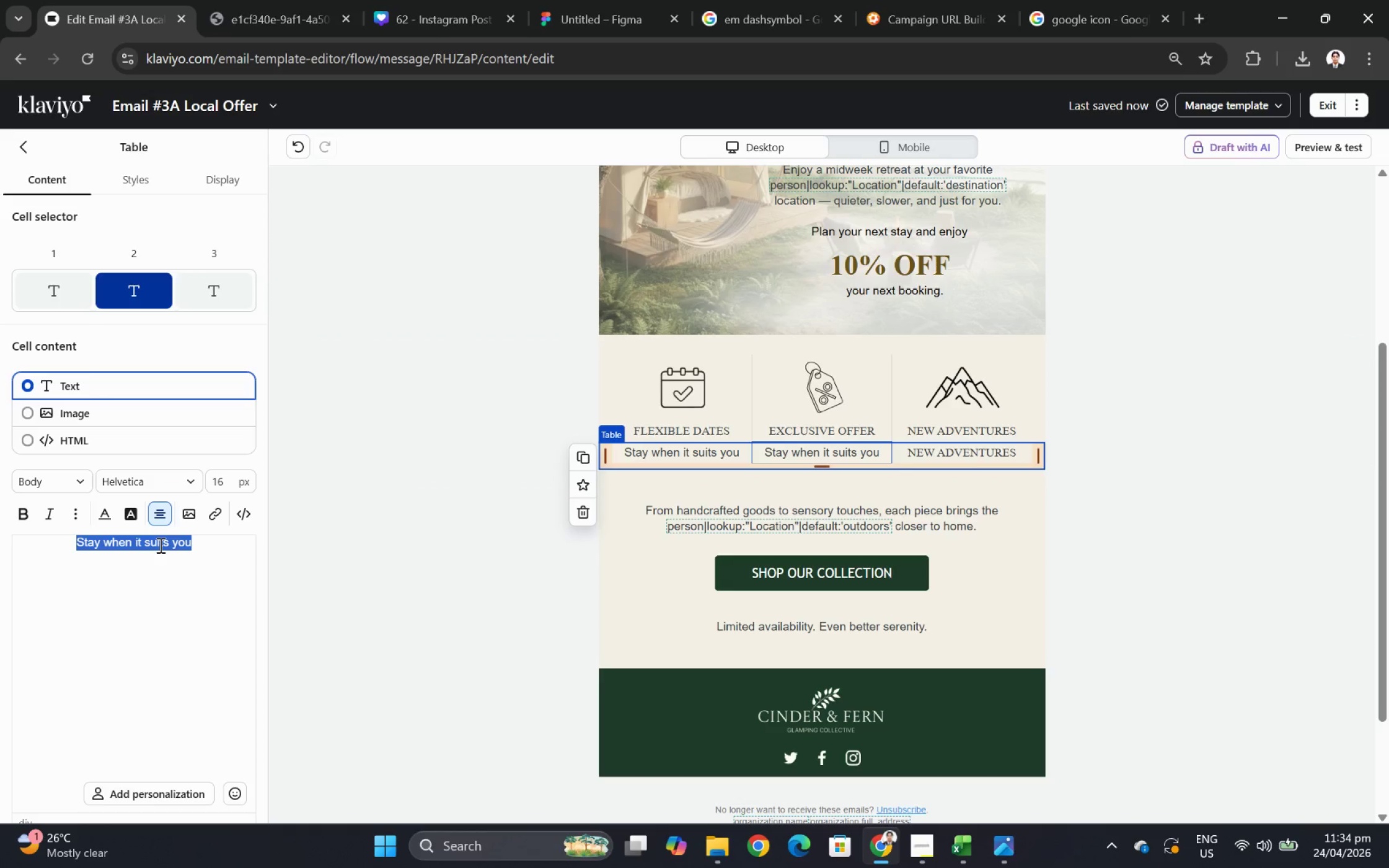 
type(Just for returning guests)
 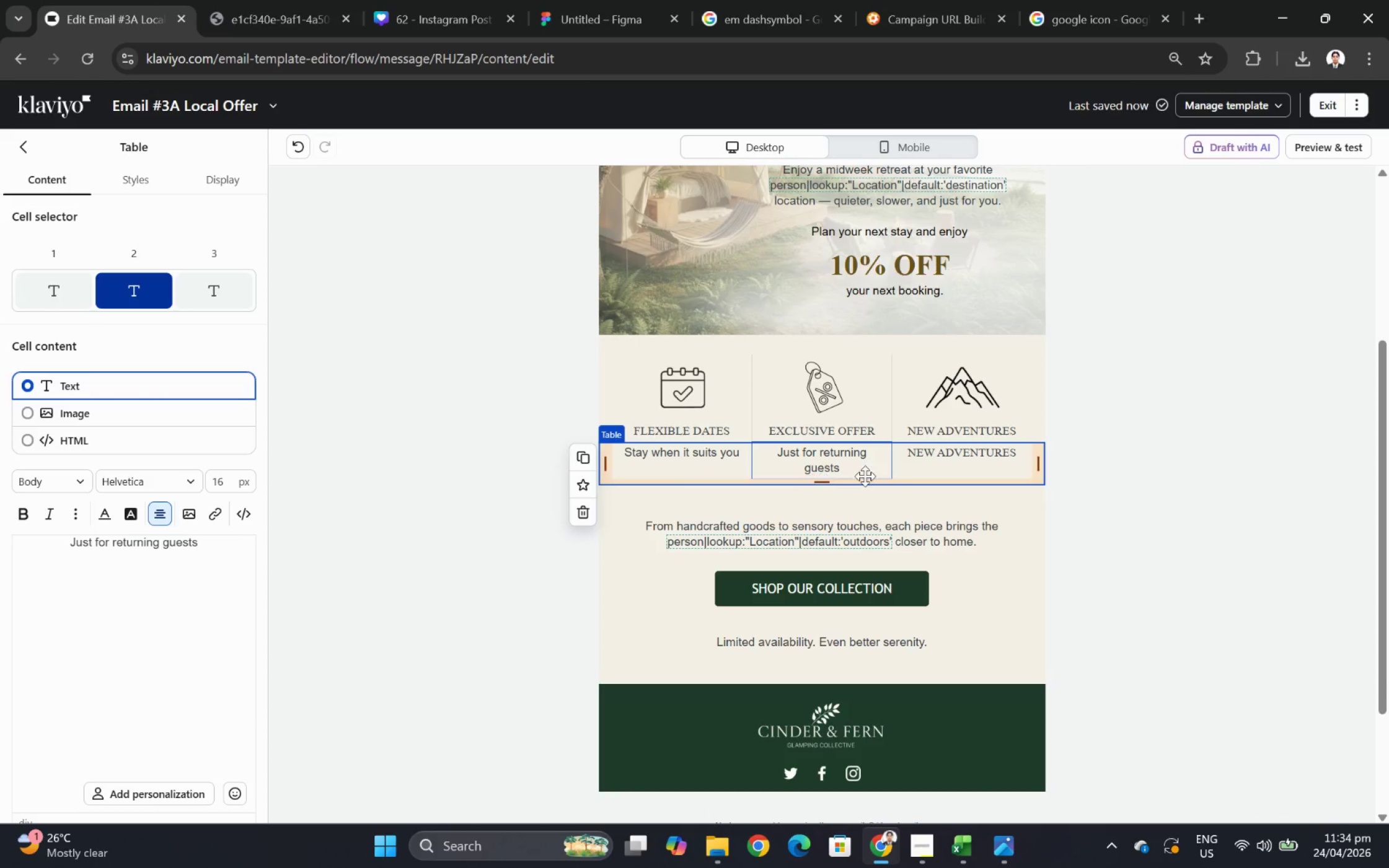 
left_click([897, 475])
 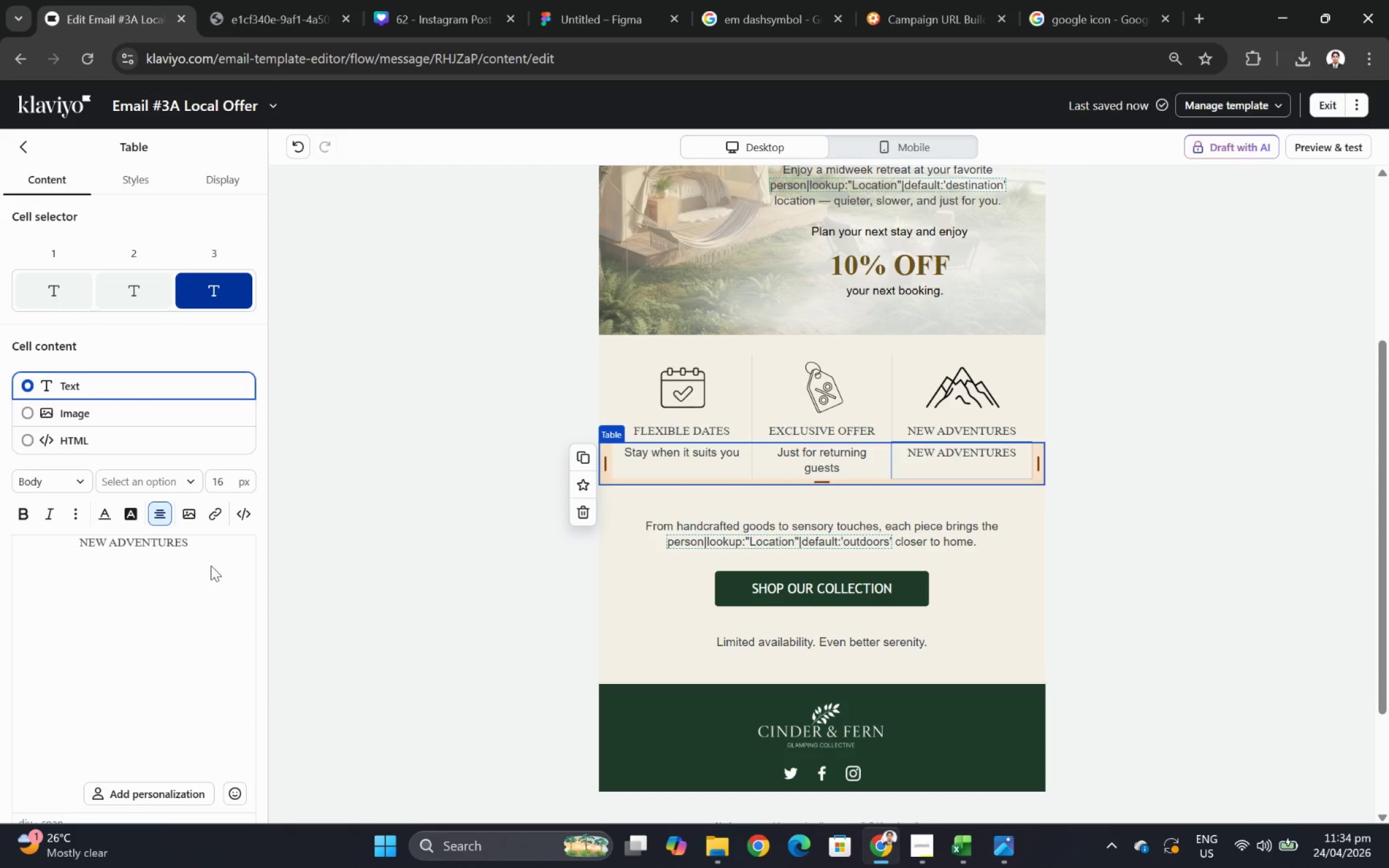 
double_click([195, 540])
 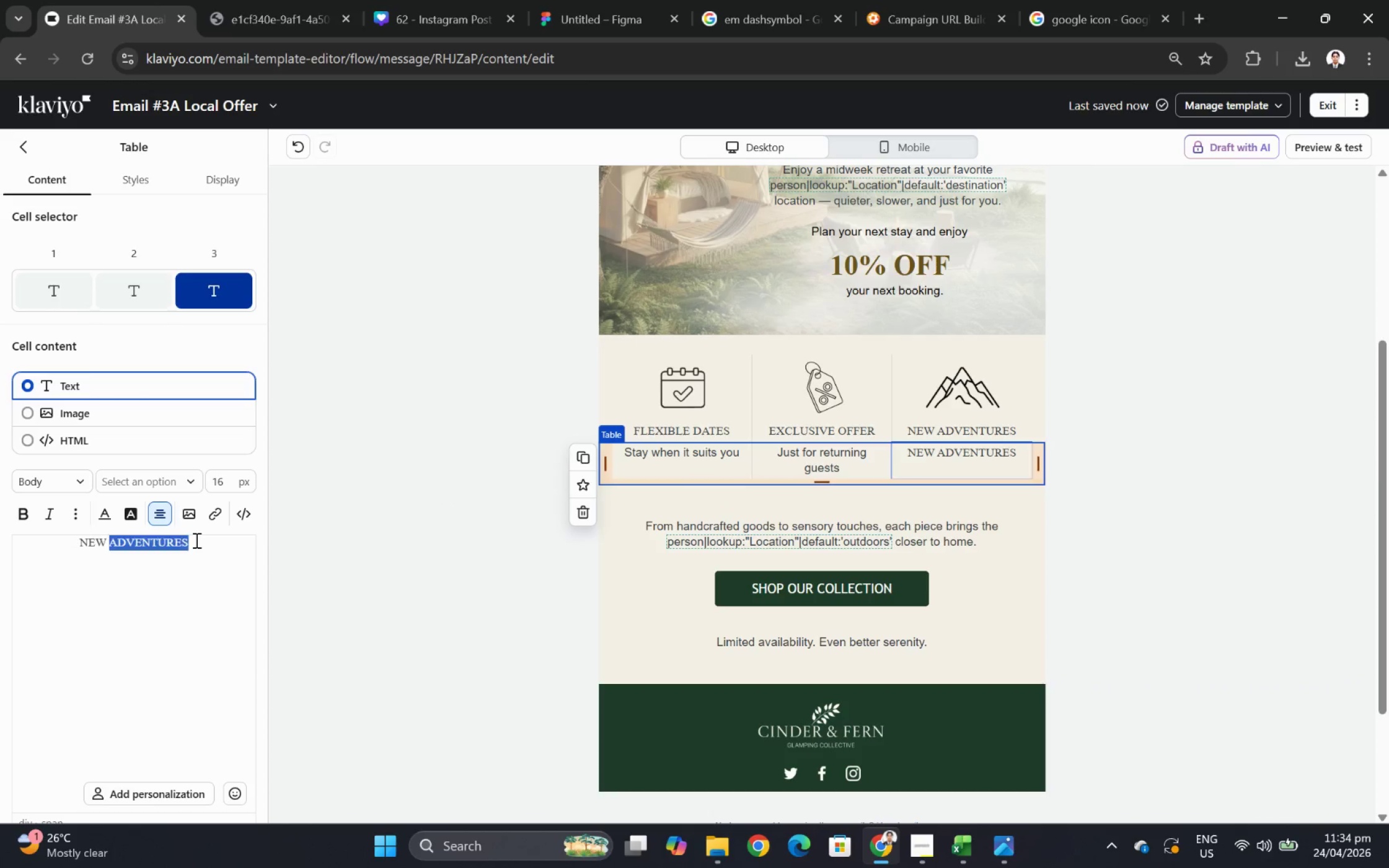 
triple_click([195, 540])
 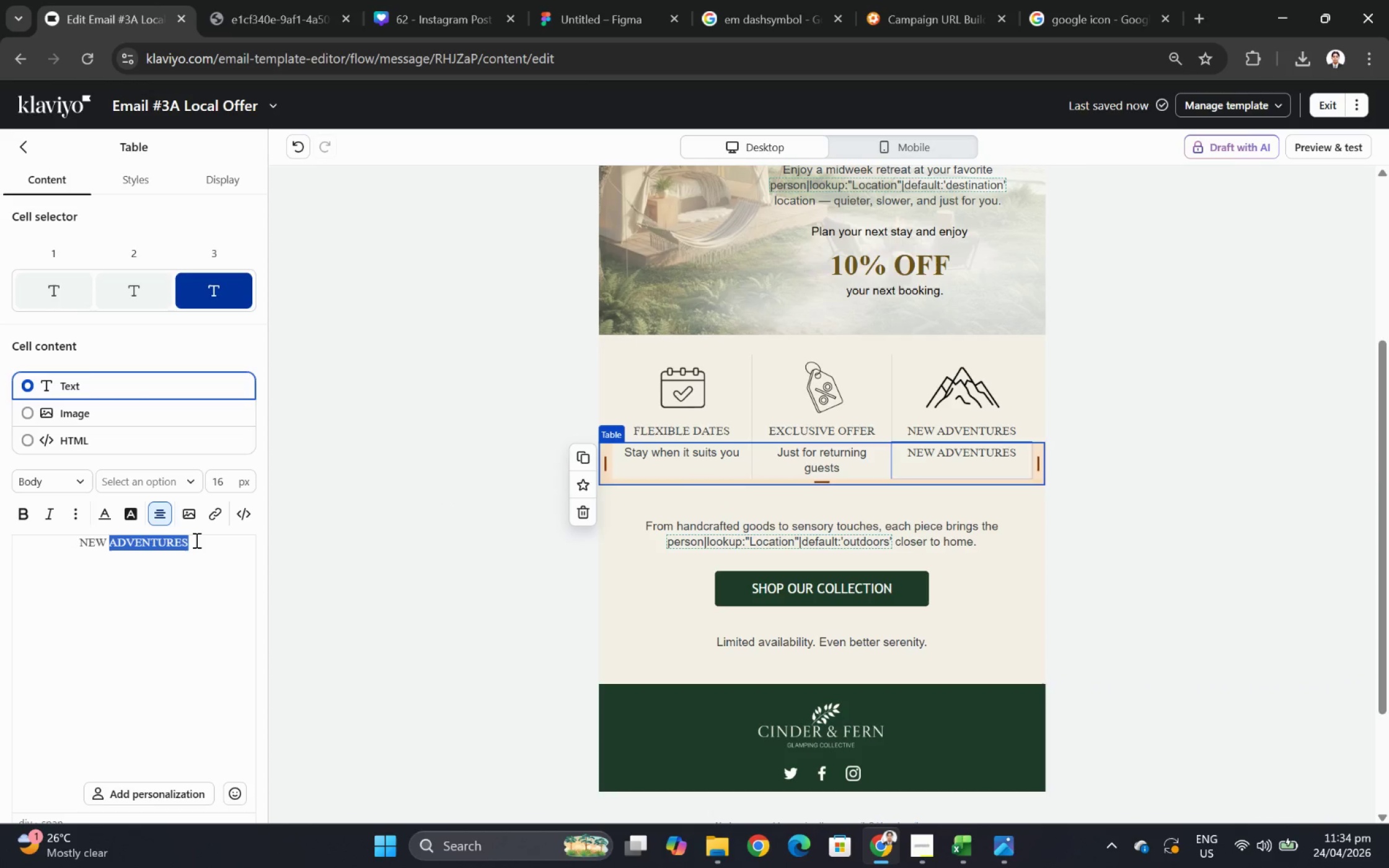 
key(Control+V)
 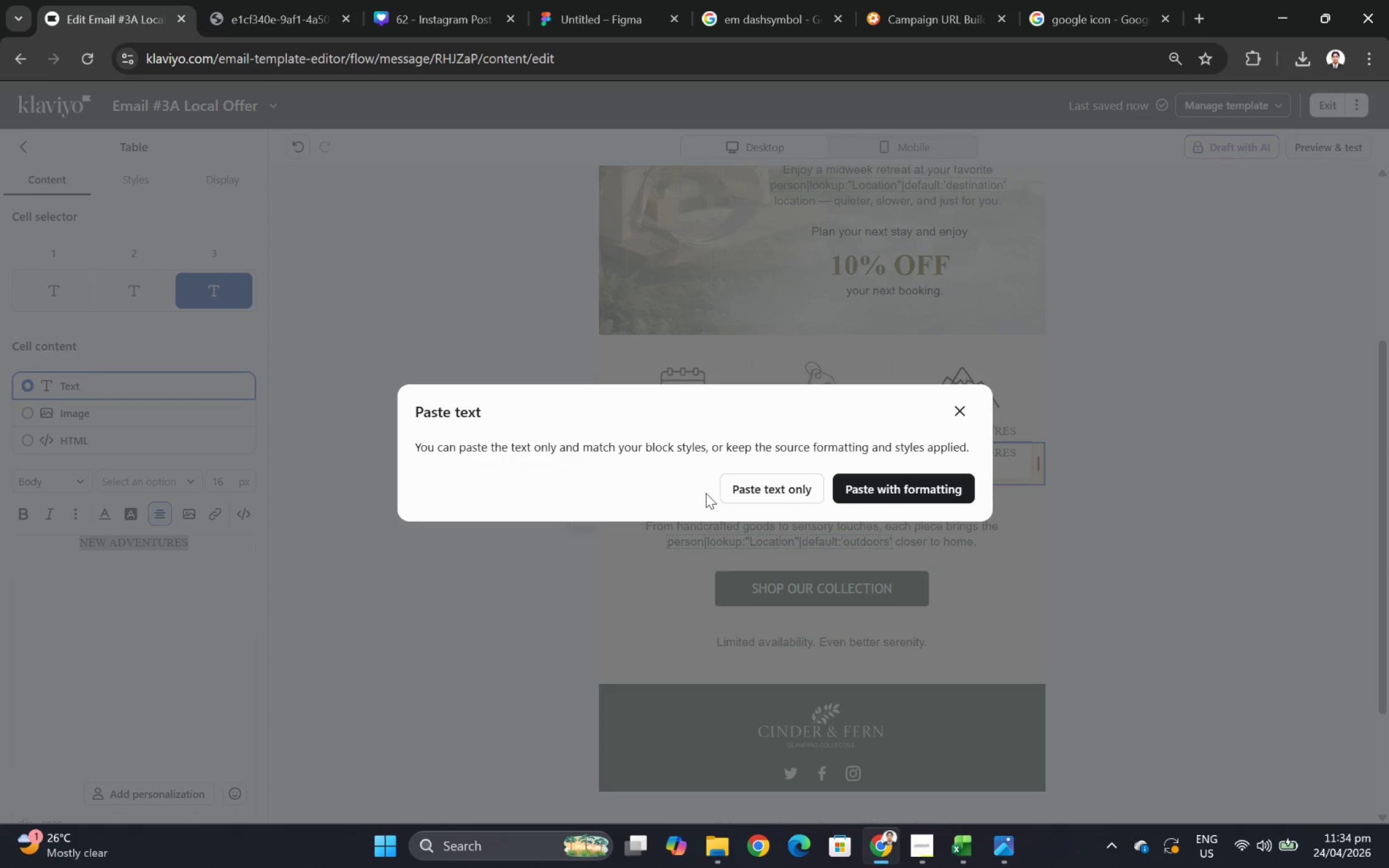 
left_click([744, 483])
 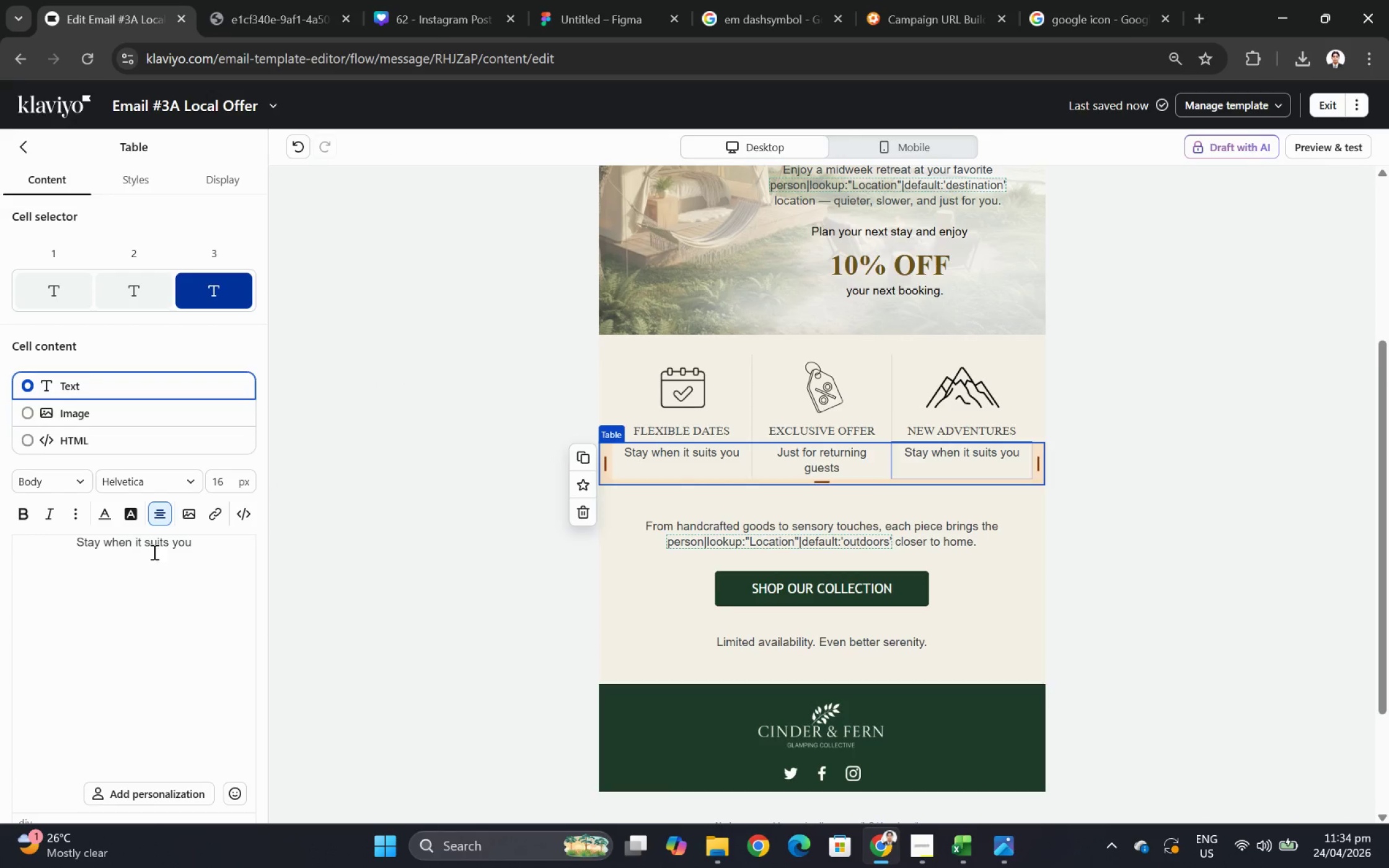 
double_click([153, 547])
 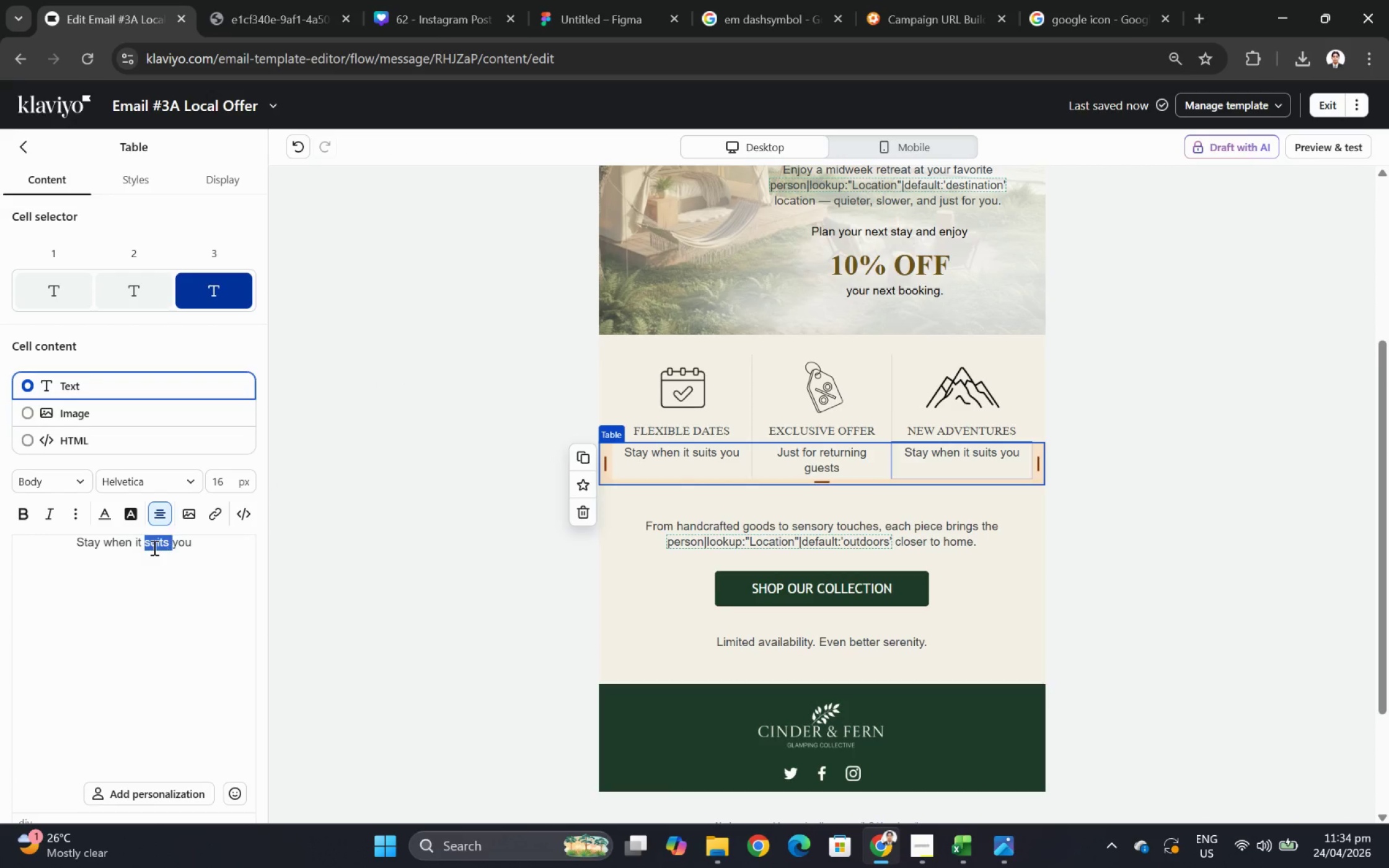 
triple_click([153, 547])
 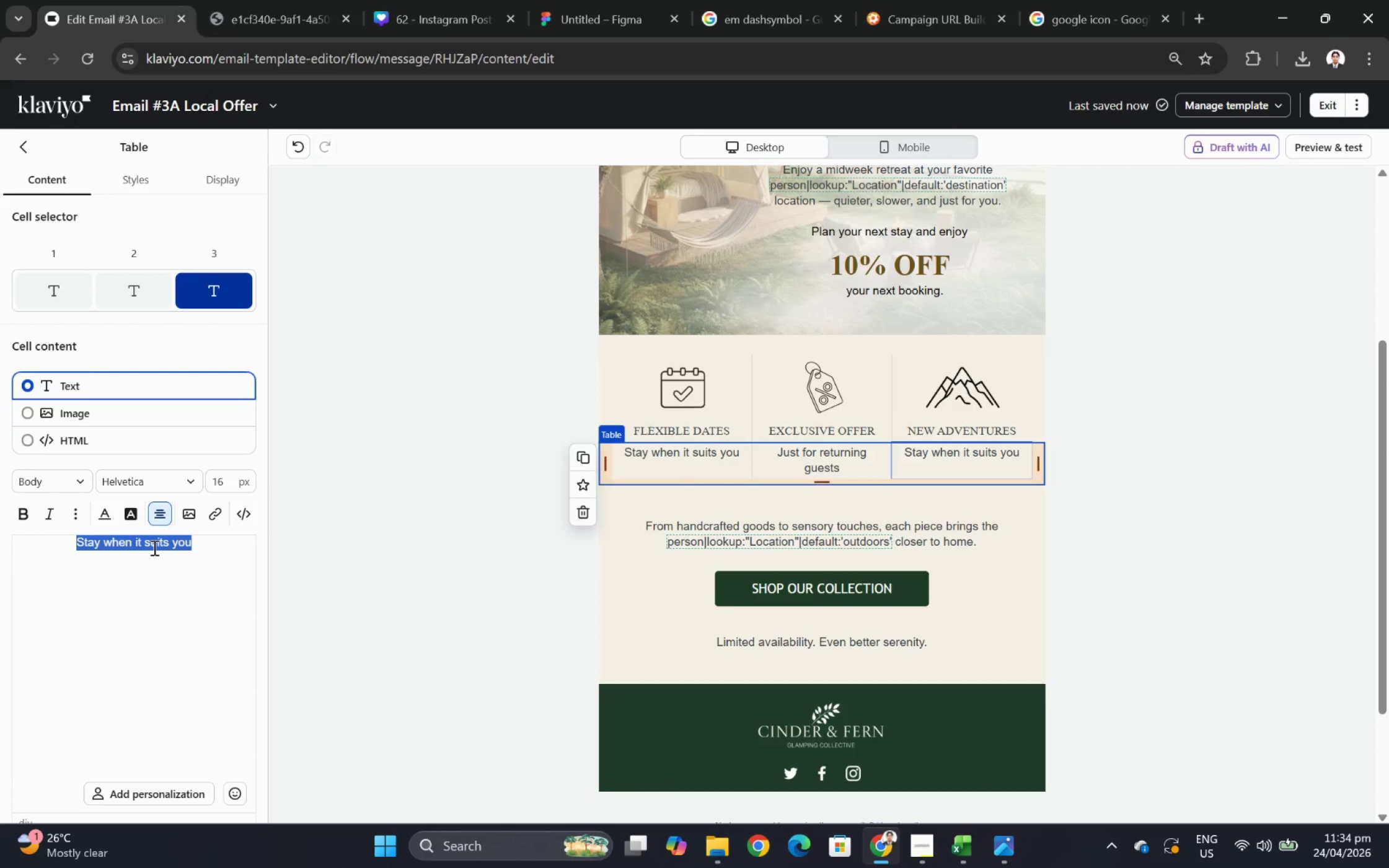 
type(More locations)
 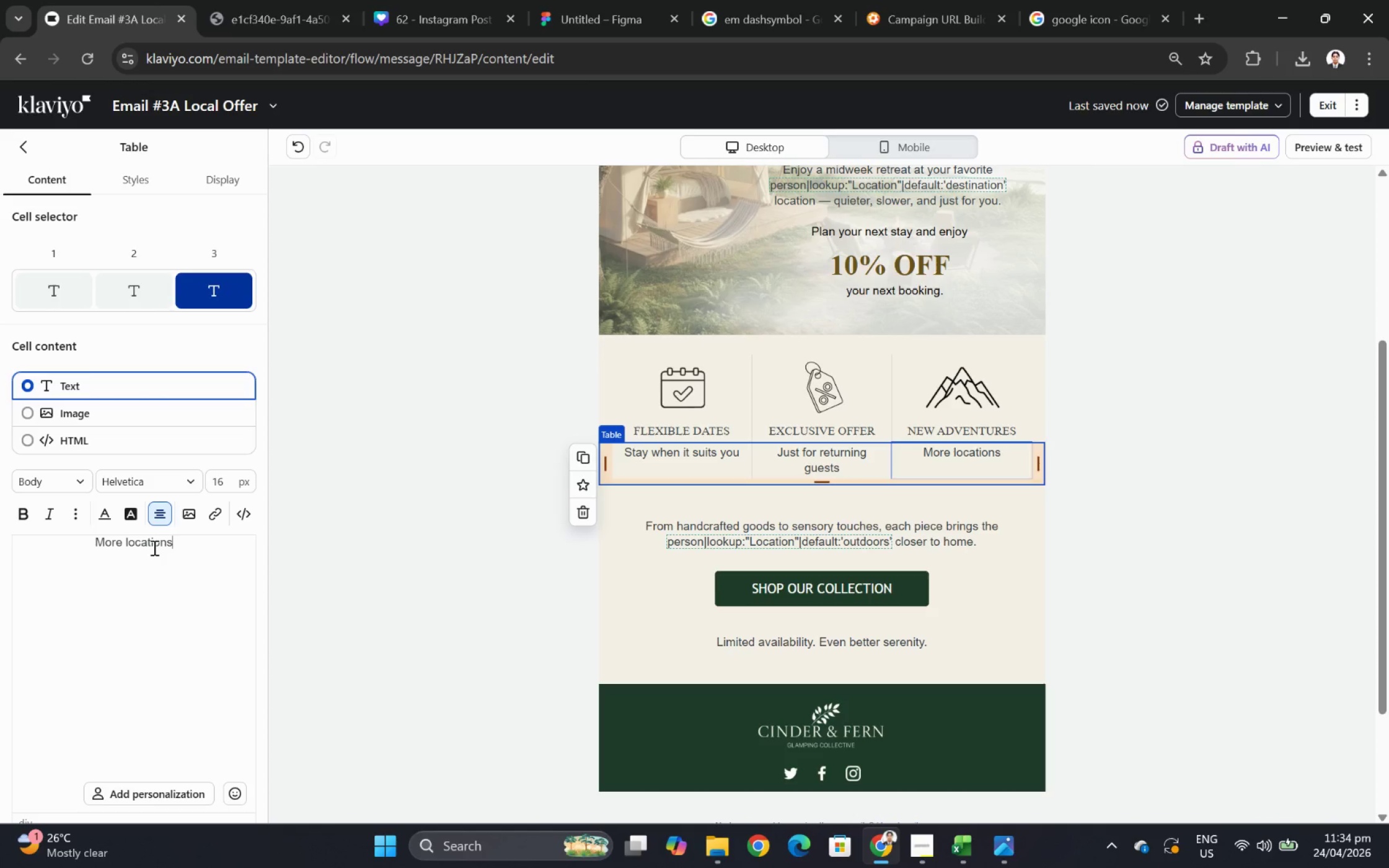 
type(. More mero)
key(Backspace)
key(Backspace)
type(mories.)
 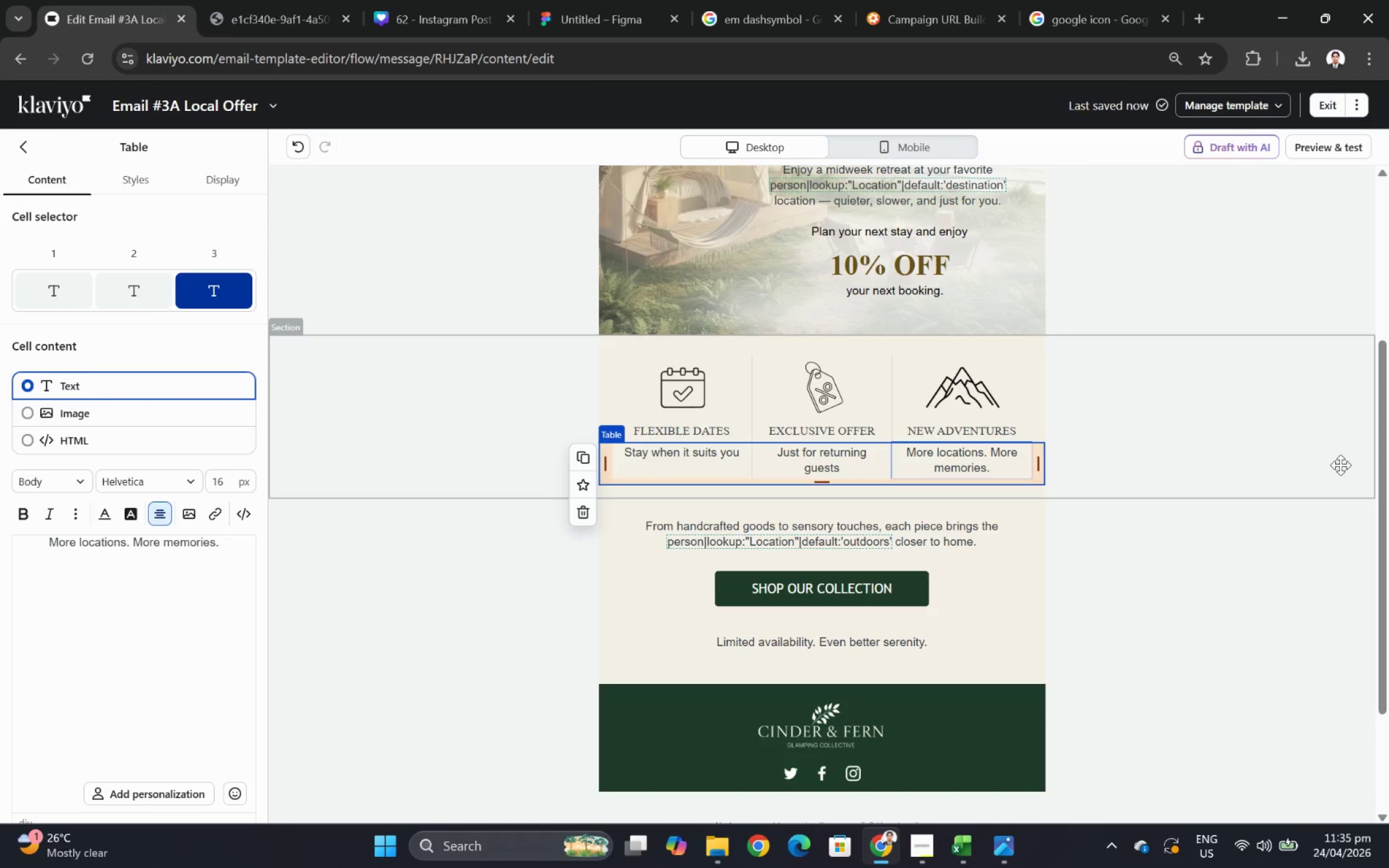 
left_click([1261, 585])
 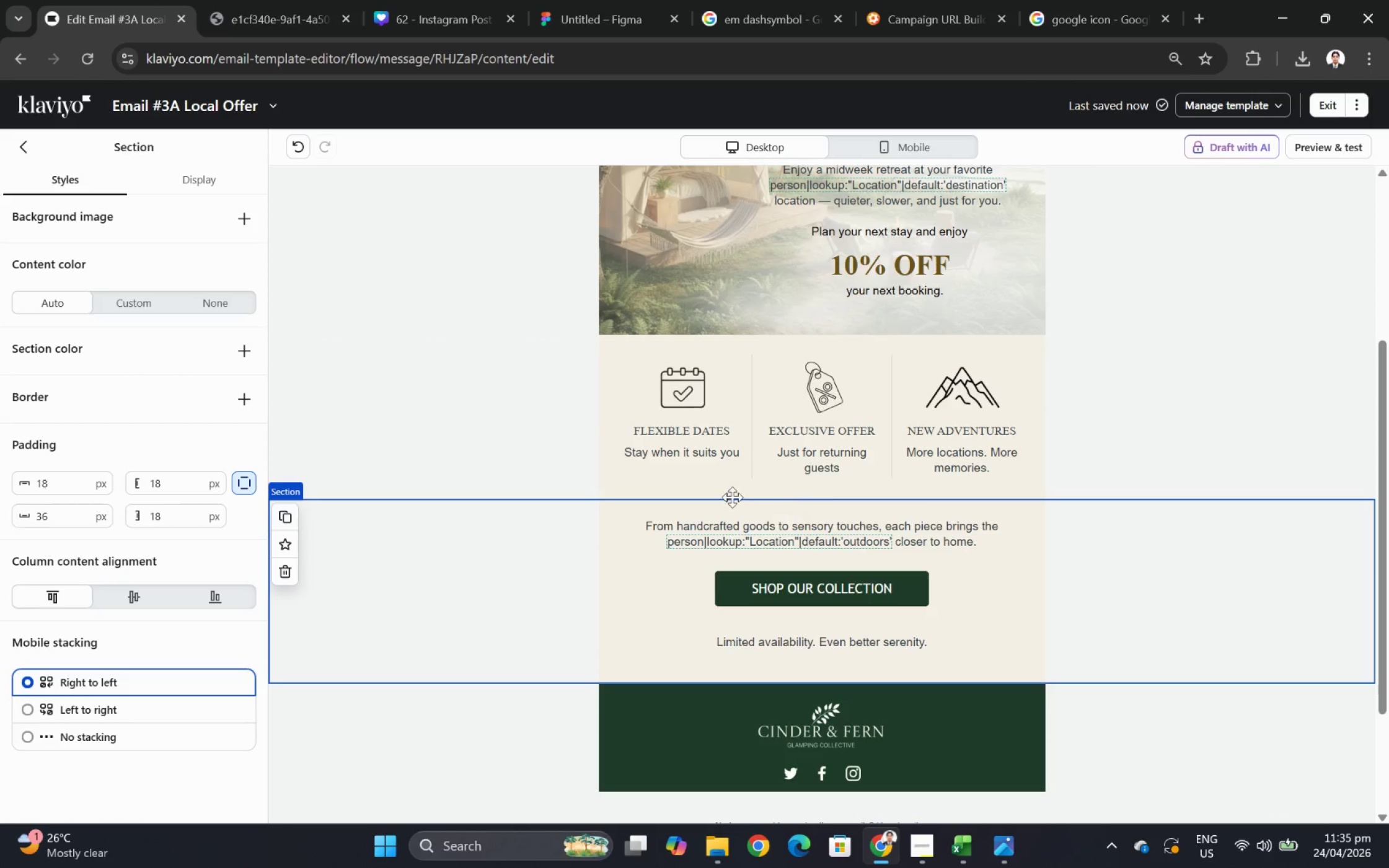 
wait(5.23)
 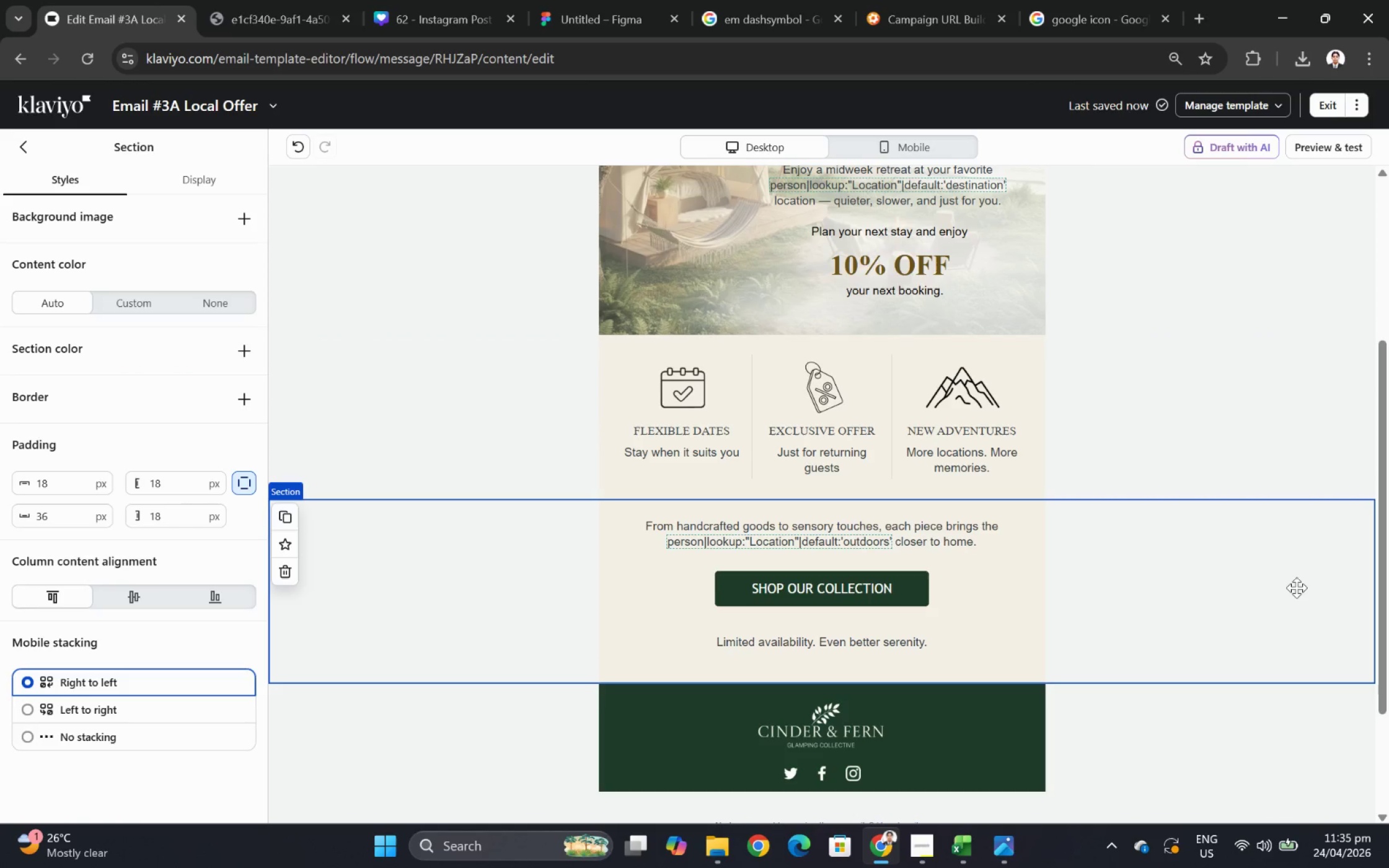 
double_click([713, 453])
 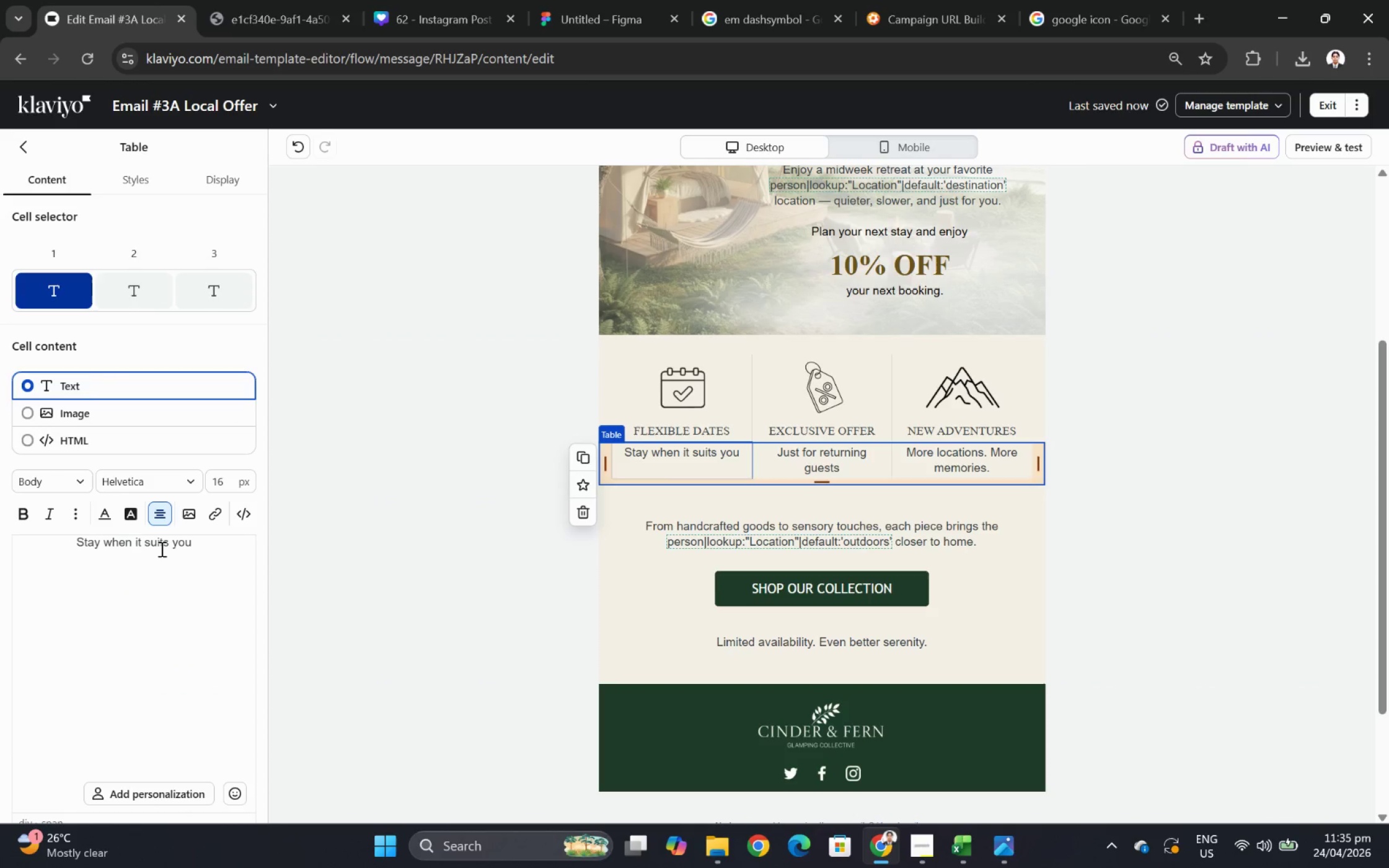 
left_click([174, 544])
 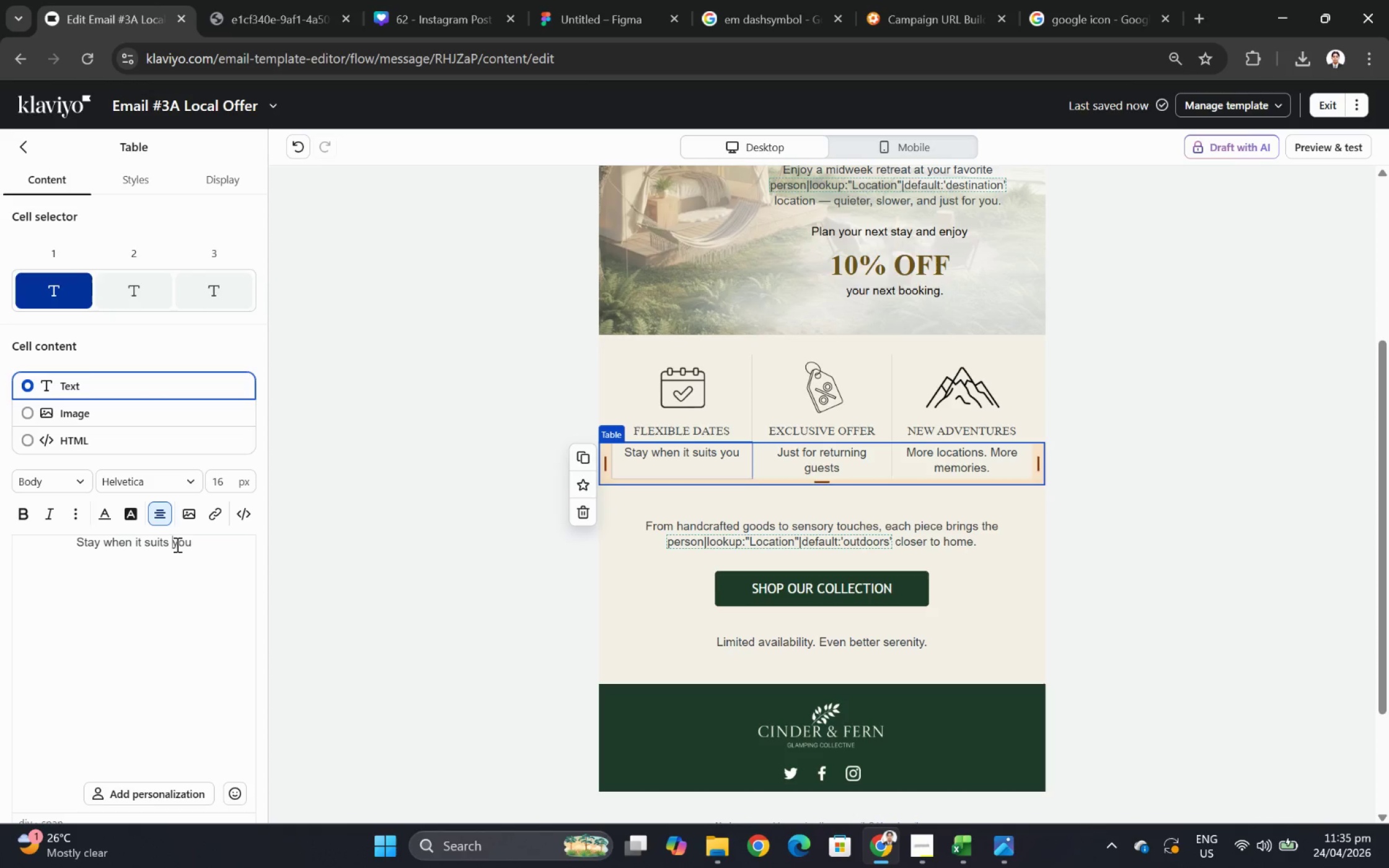 
key(Shift+ShiftRight)
 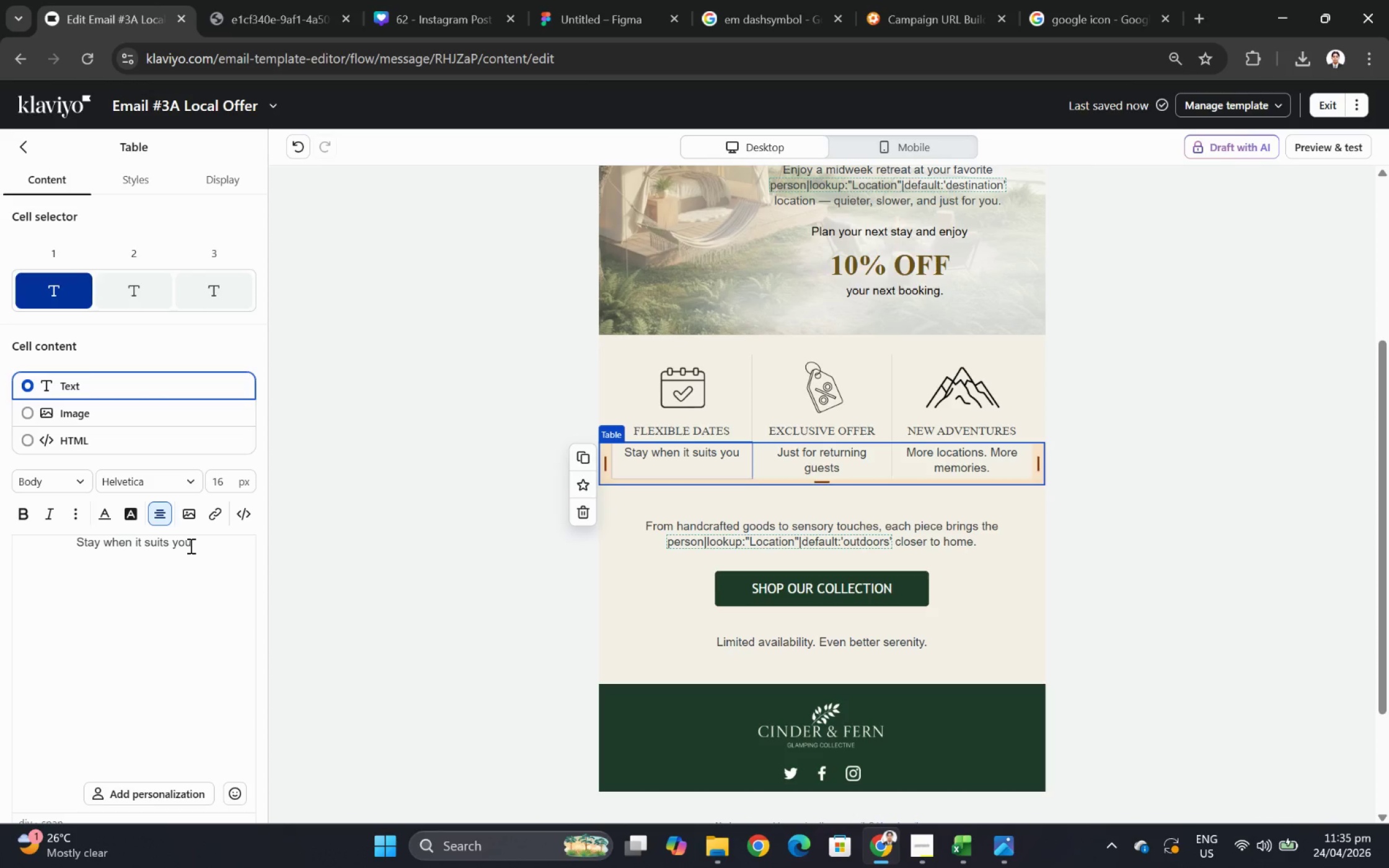 
key(Enter)
 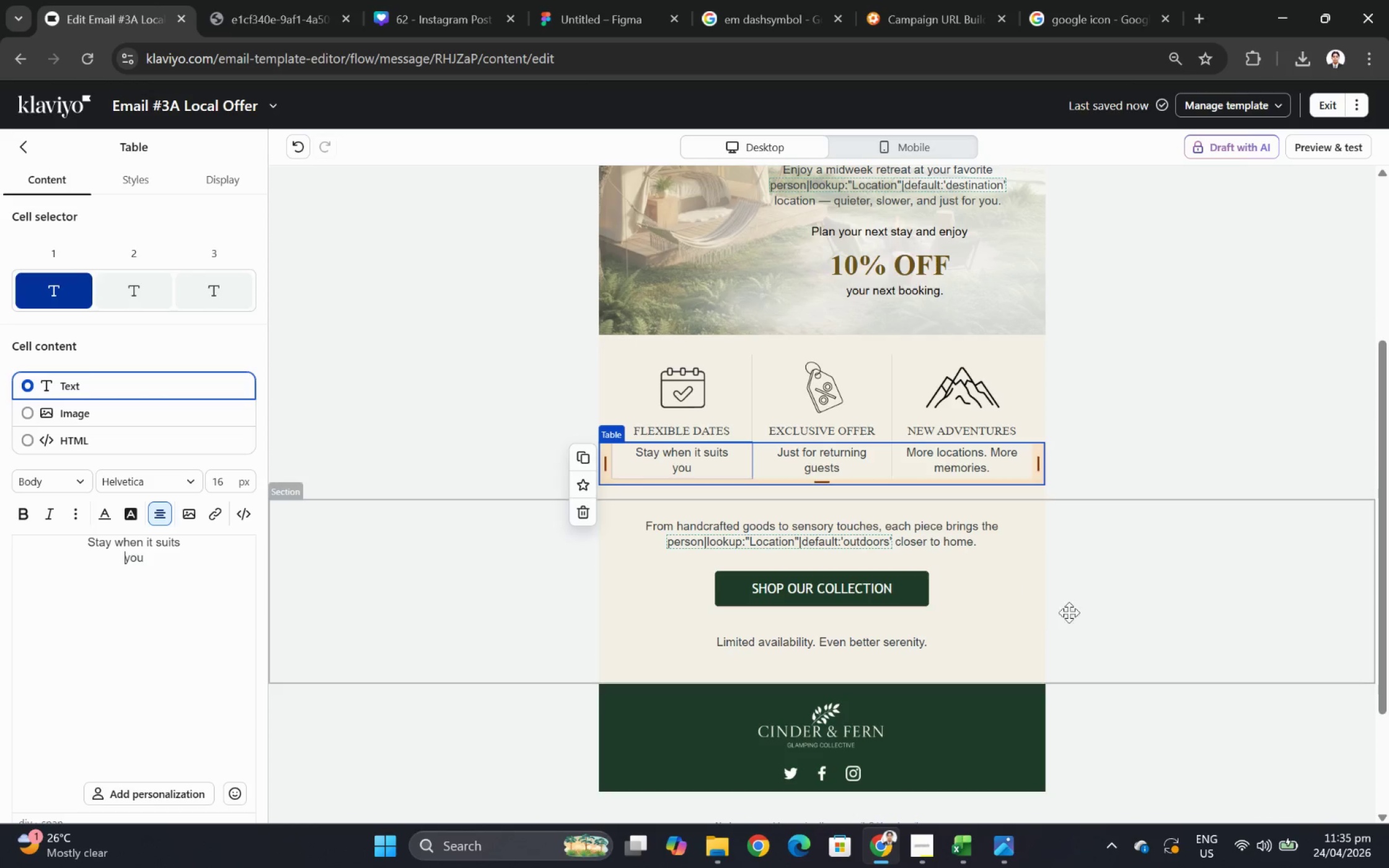 
left_click([1190, 640])
 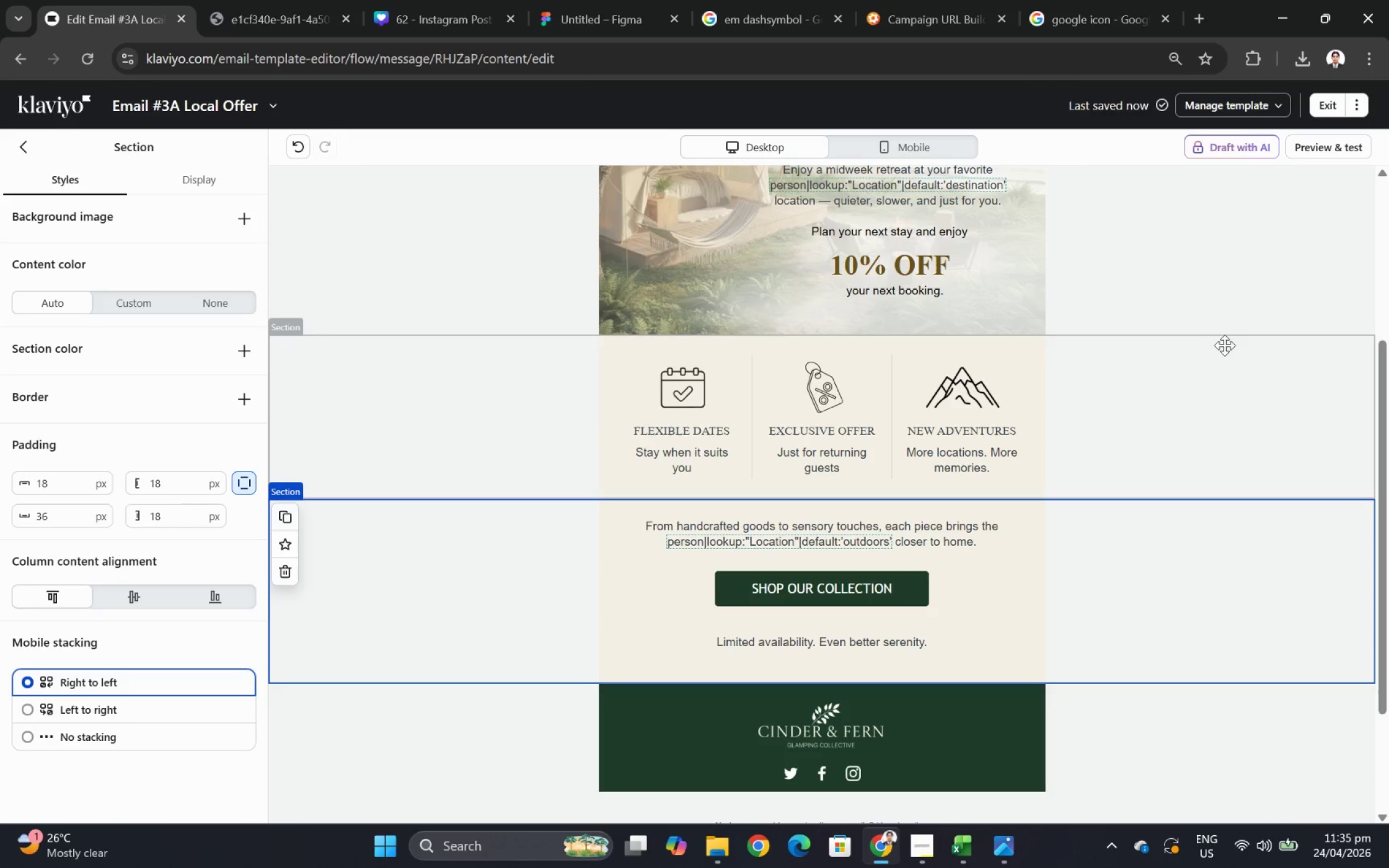 
double_click([709, 457])
 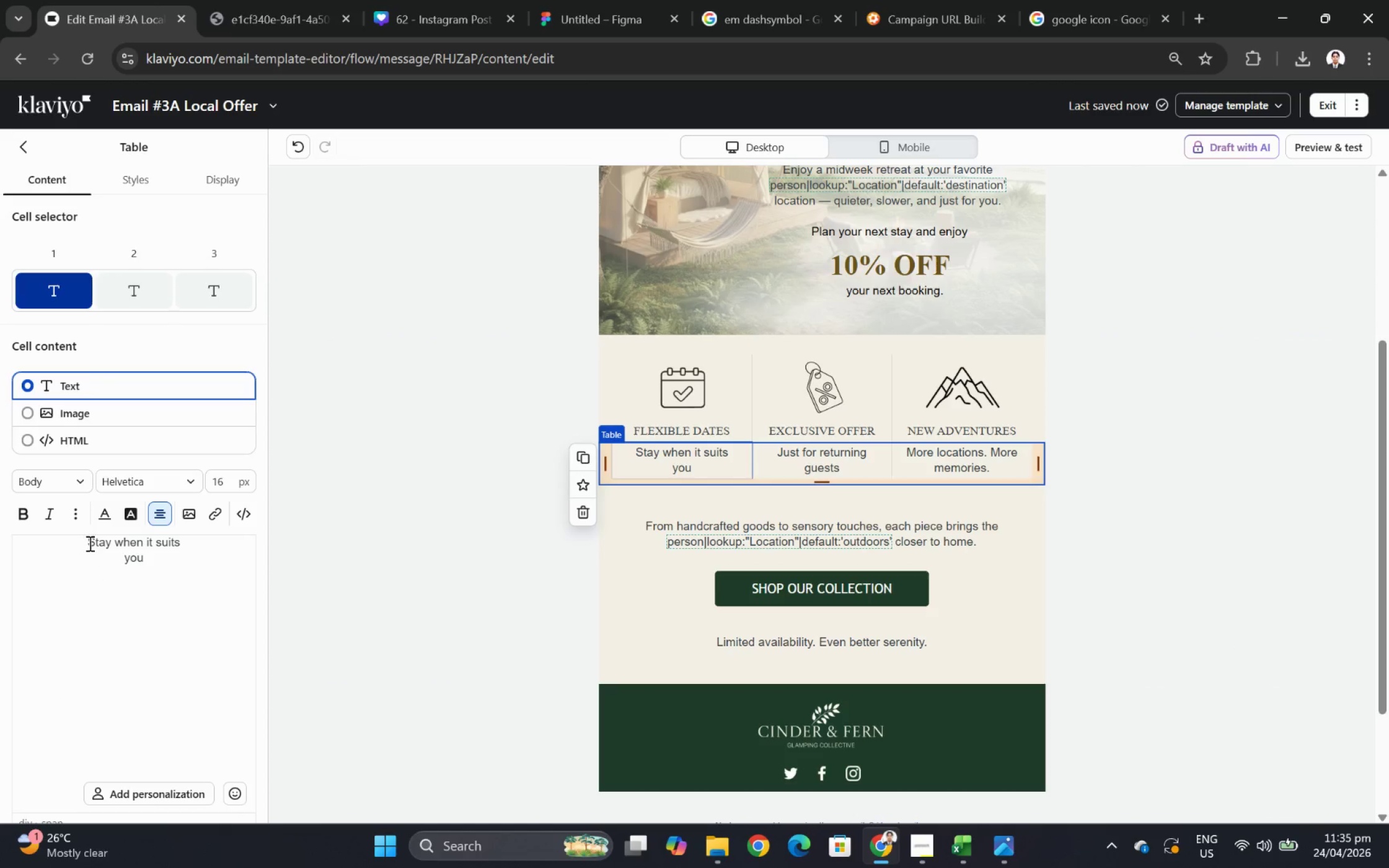 
key(Shift+ShiftRight)
 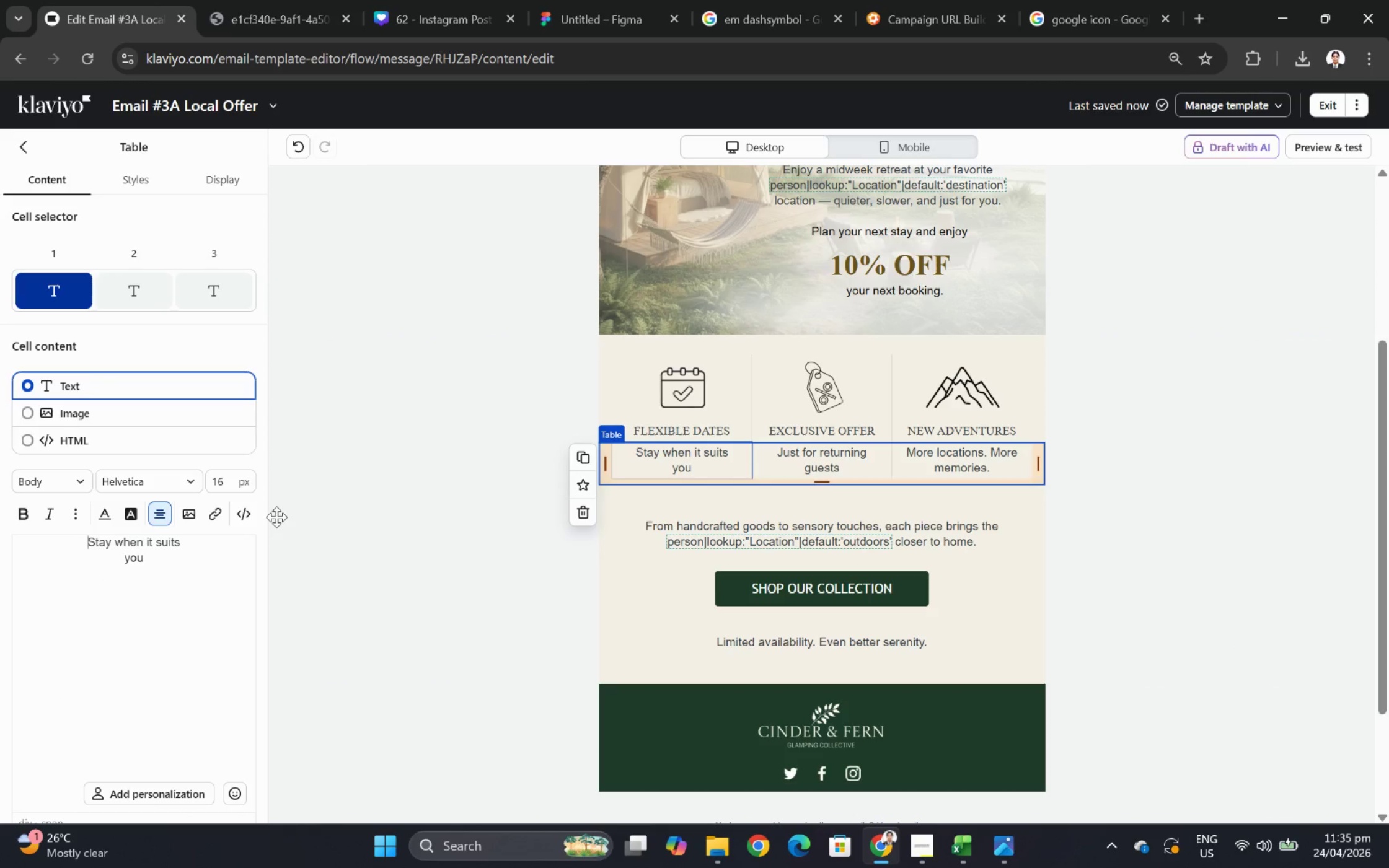 
key(Enter)
 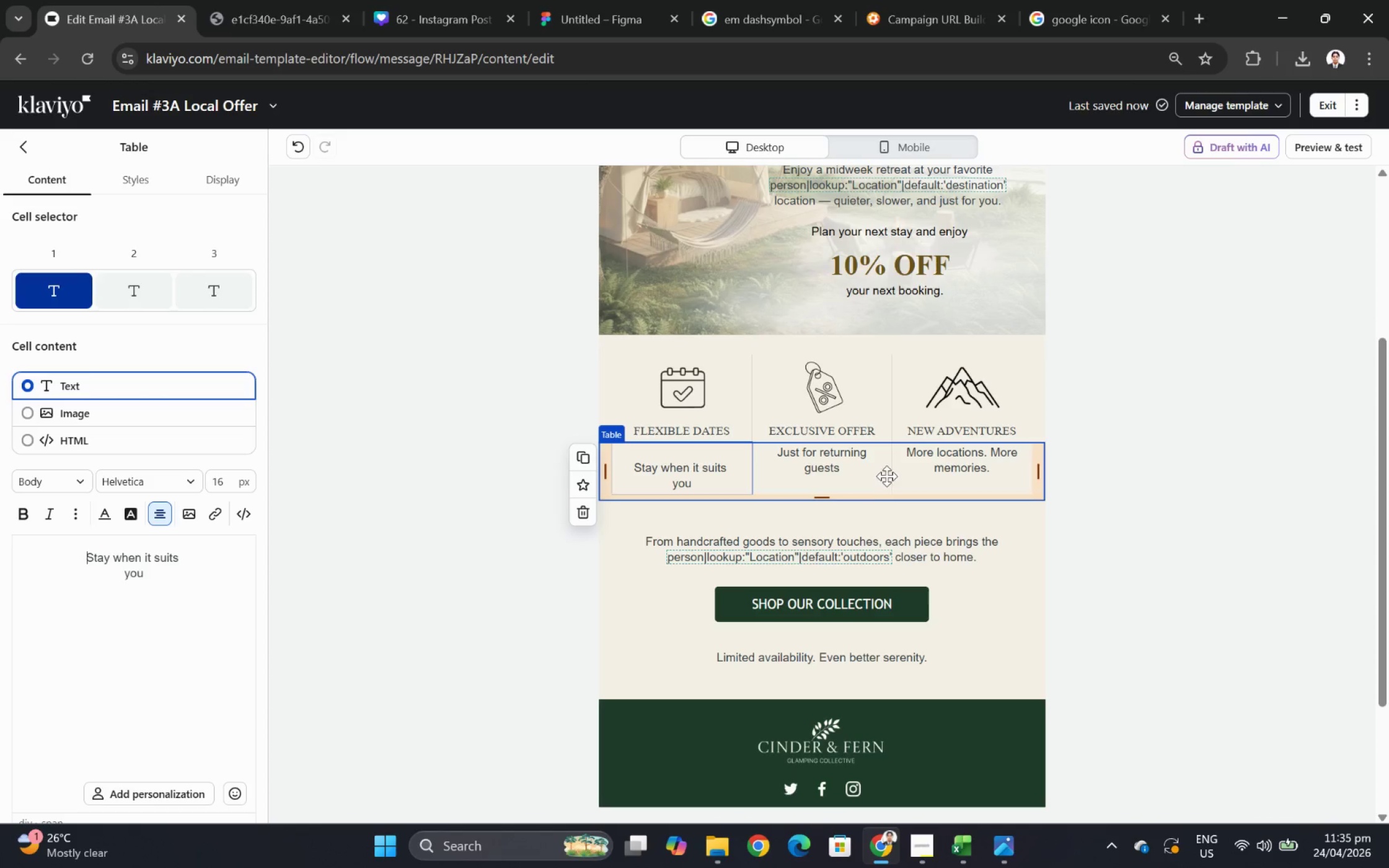 
key(Backspace)
 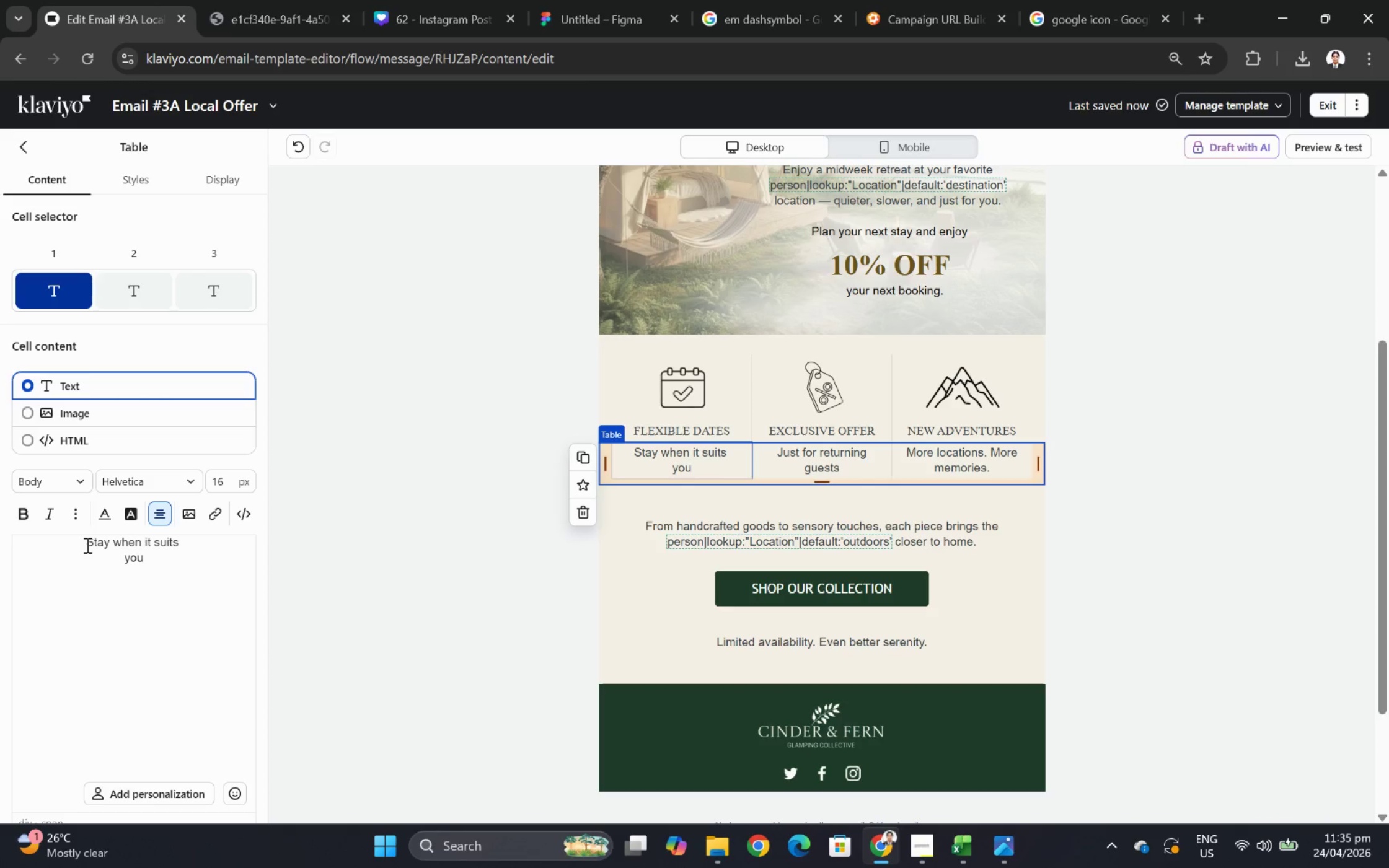 
wait(10.83)
 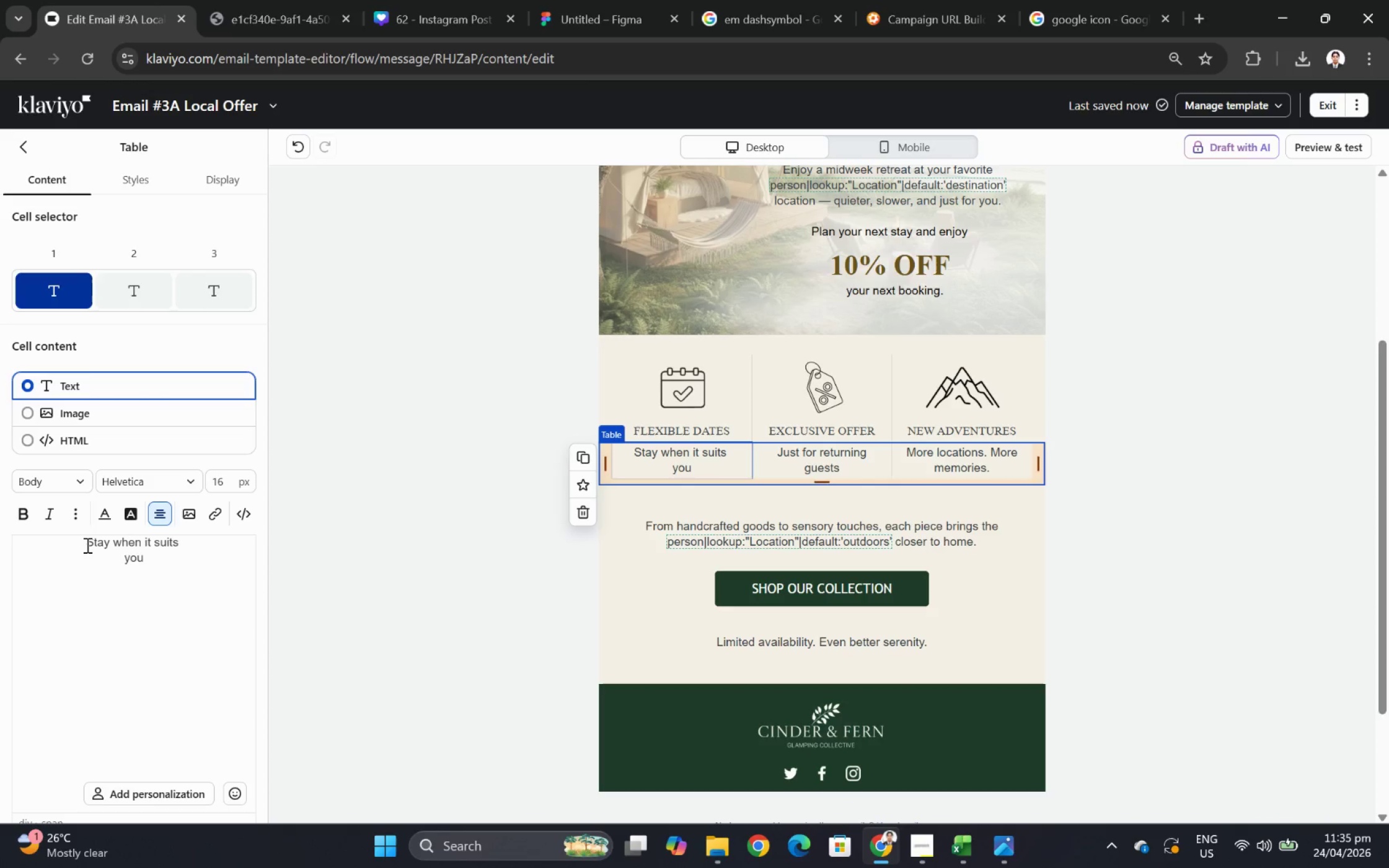 
left_click([1164, 577])
 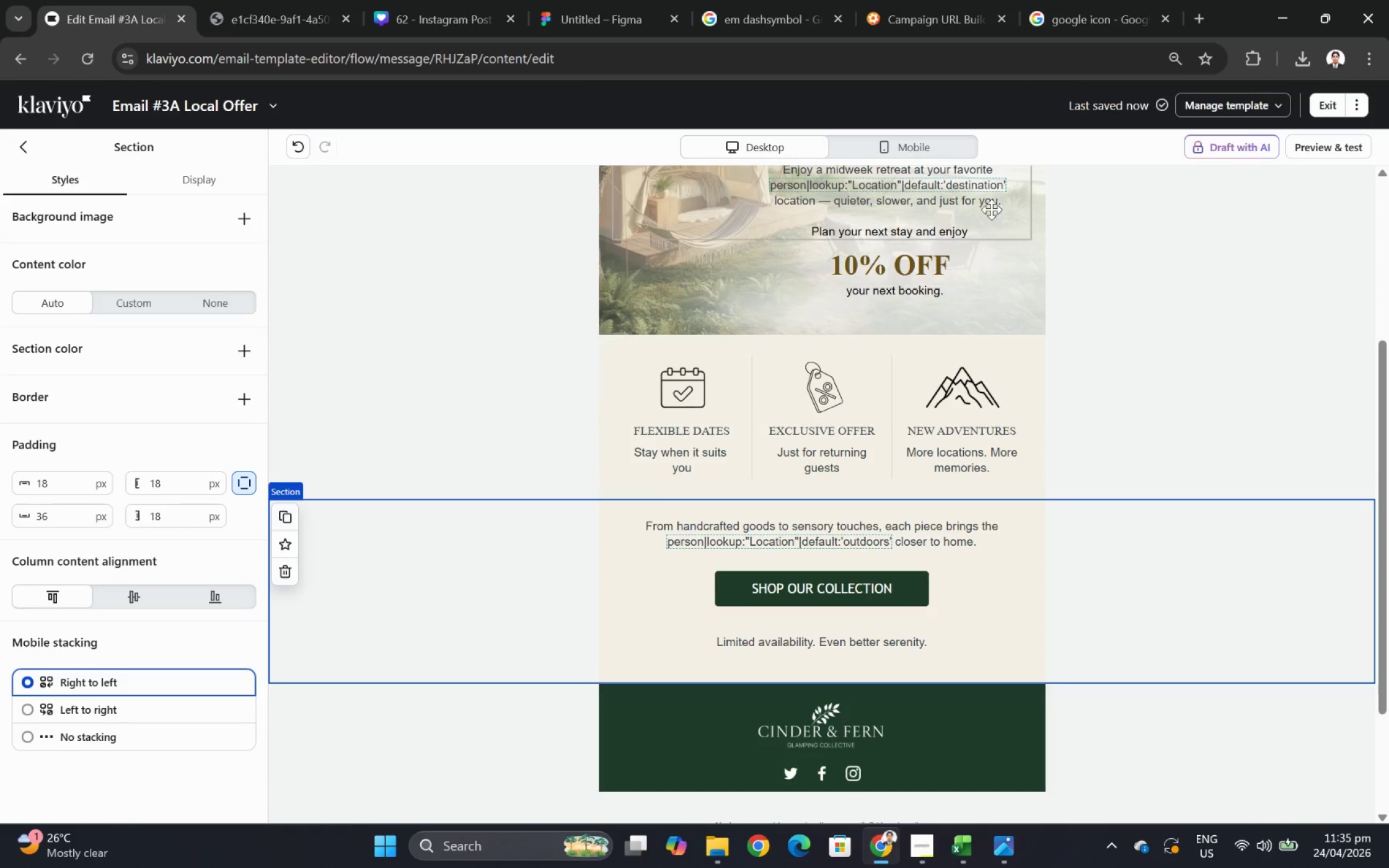 
left_click([916, 151])
 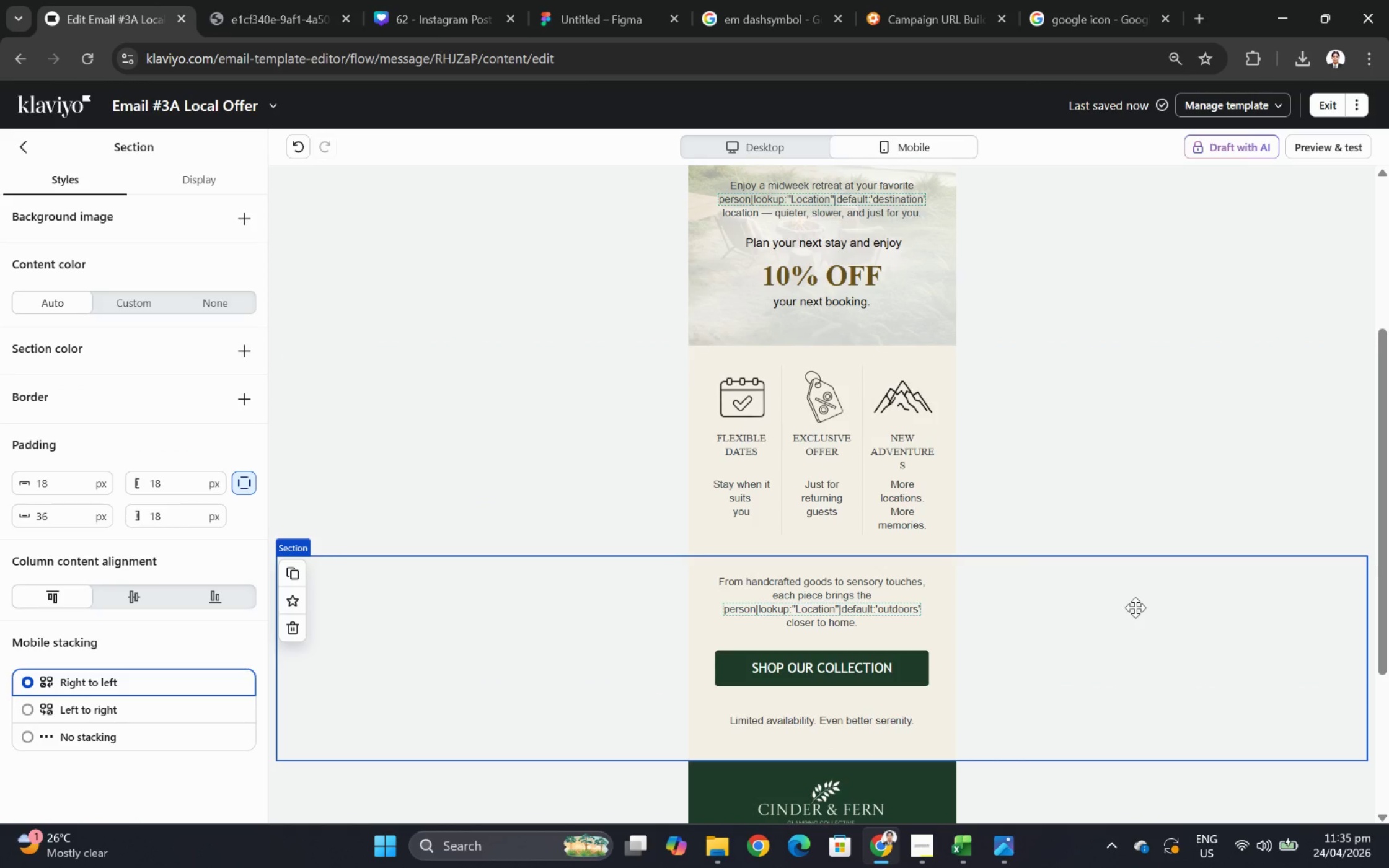 
wait(5.23)
 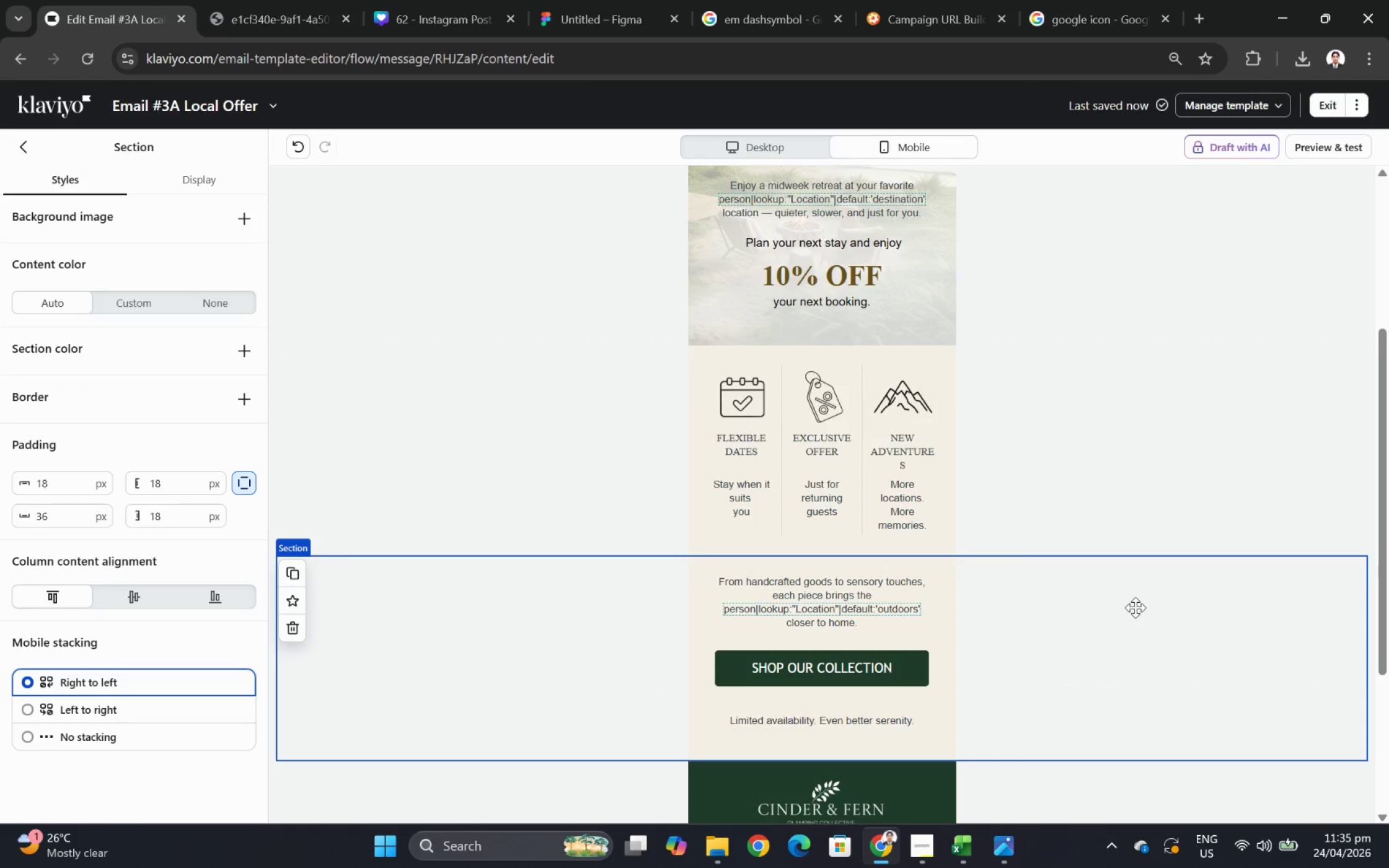 
left_click([881, 511])
 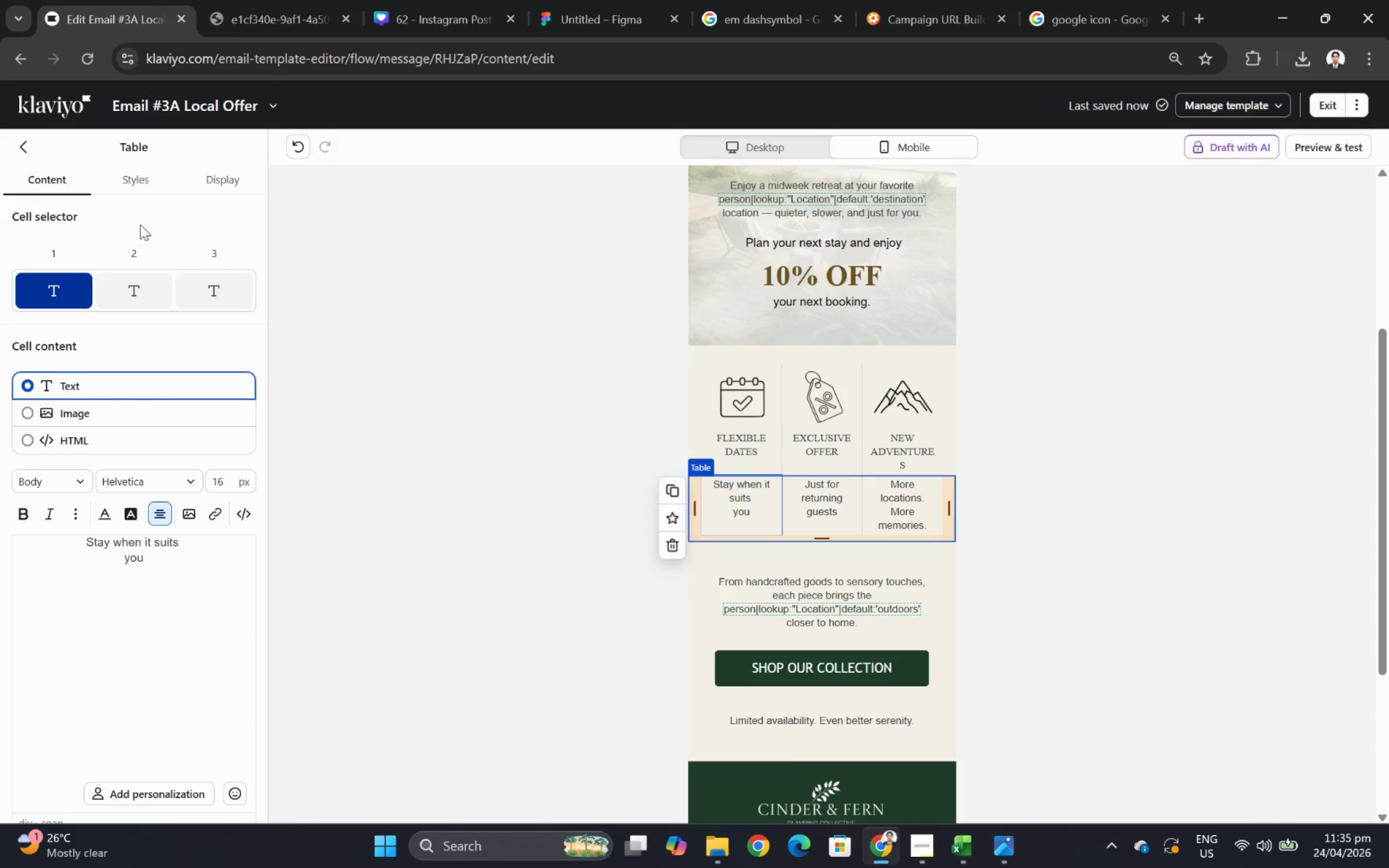 
left_click([140, 189])
 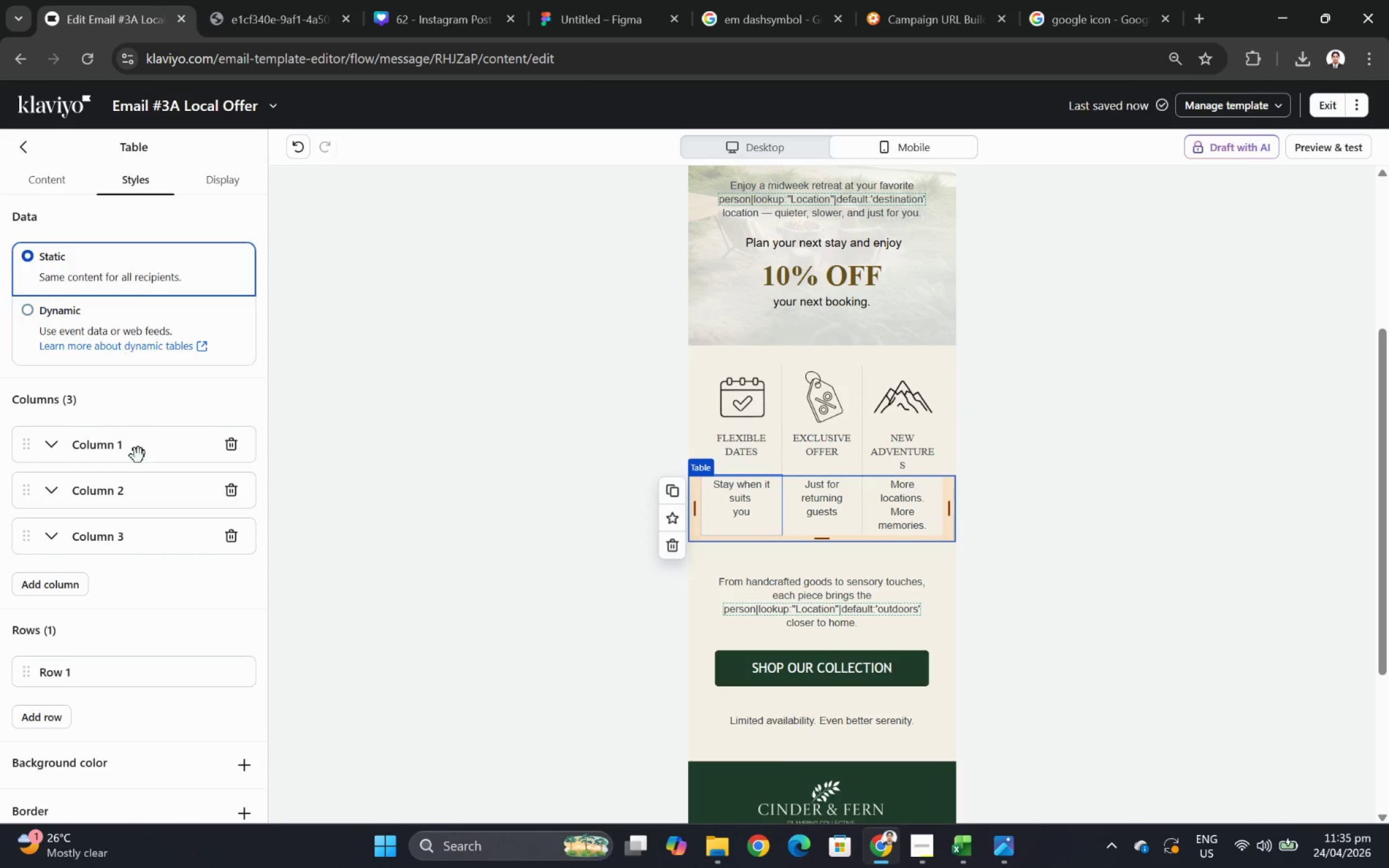 
scroll: coordinate [151, 527], scroll_direction: down, amount: 10.0
 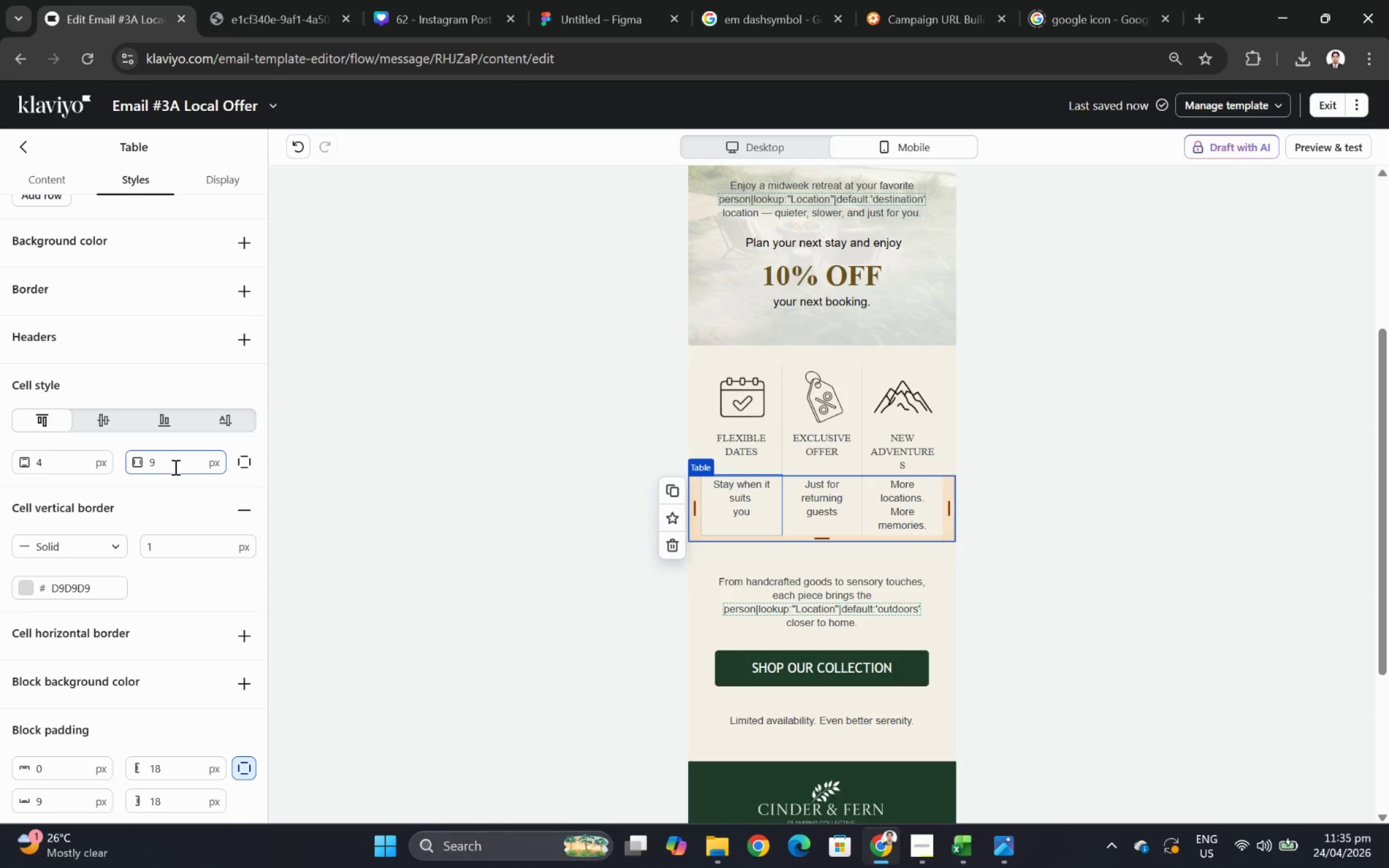 
wait(13.41)
 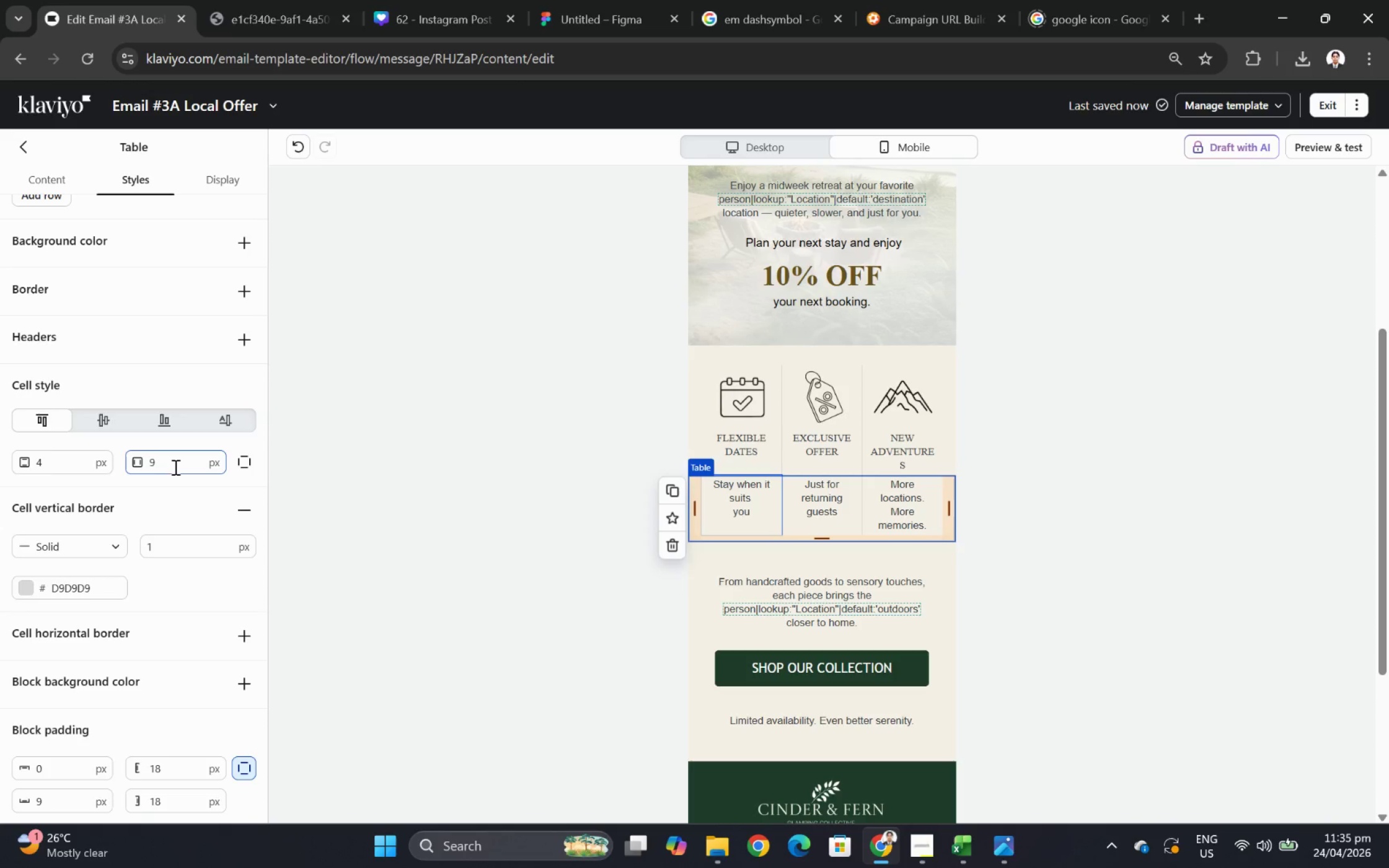 
left_click([249, 460])
 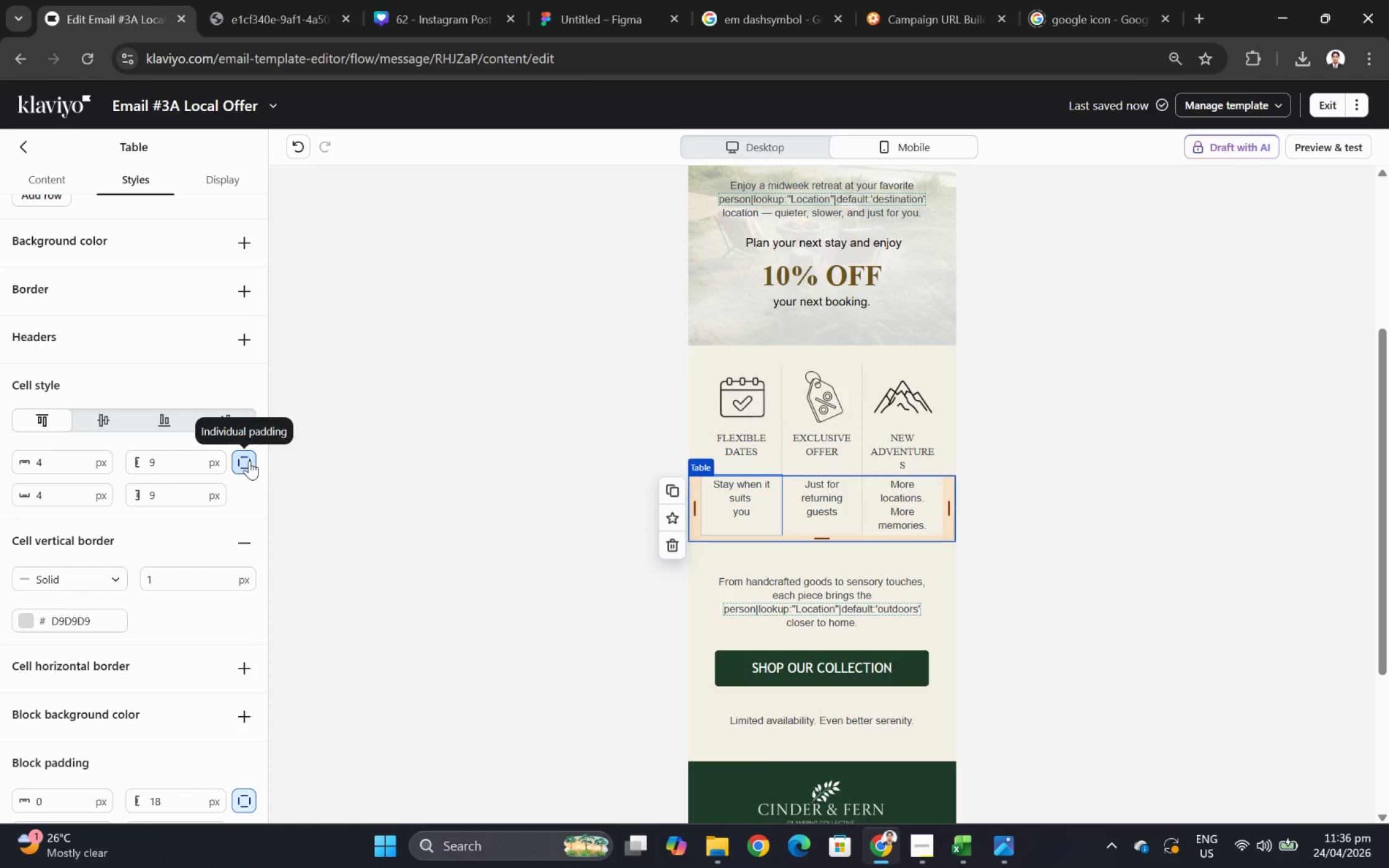 
left_click([249, 460])
 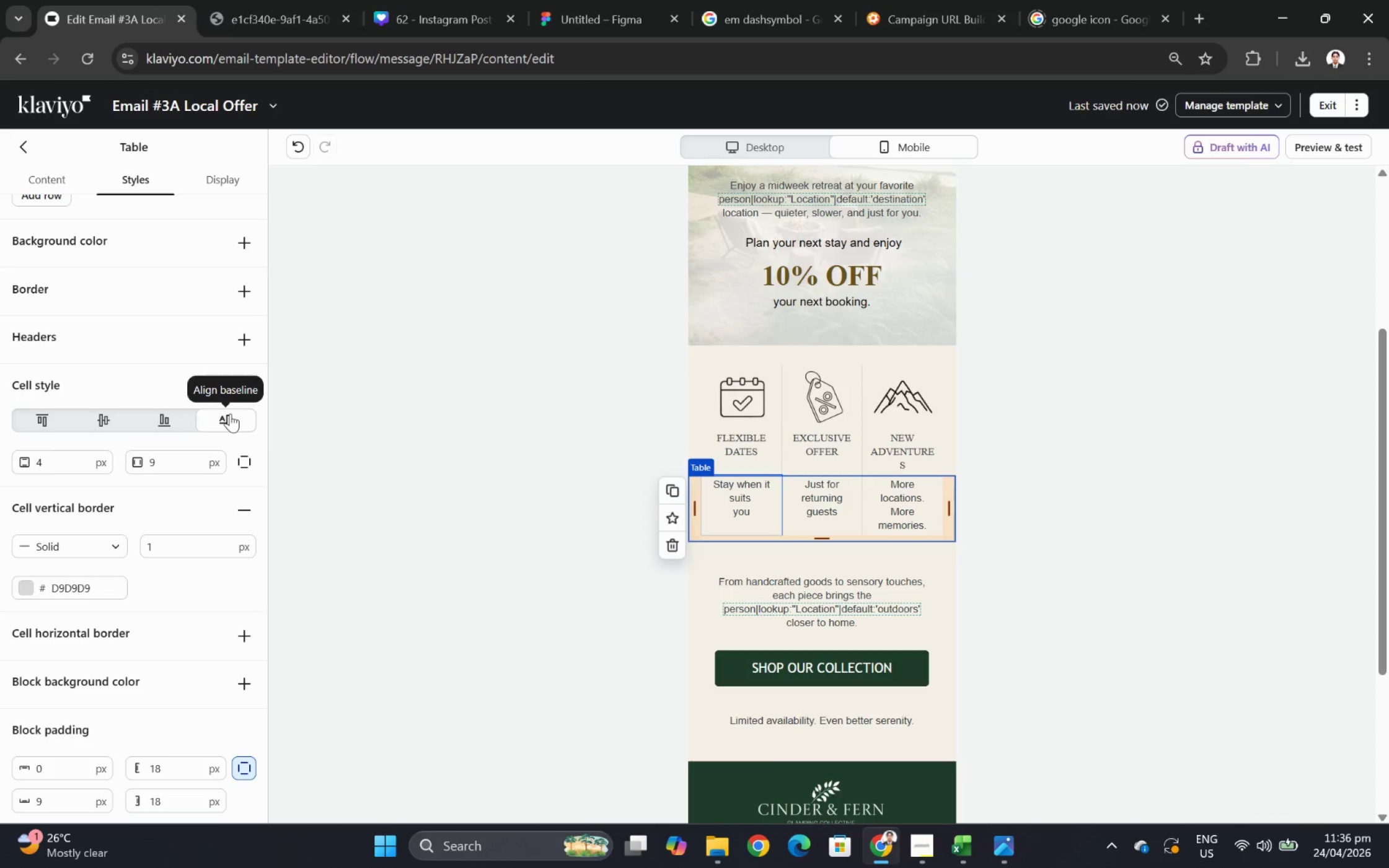 
left_click([179, 416])
 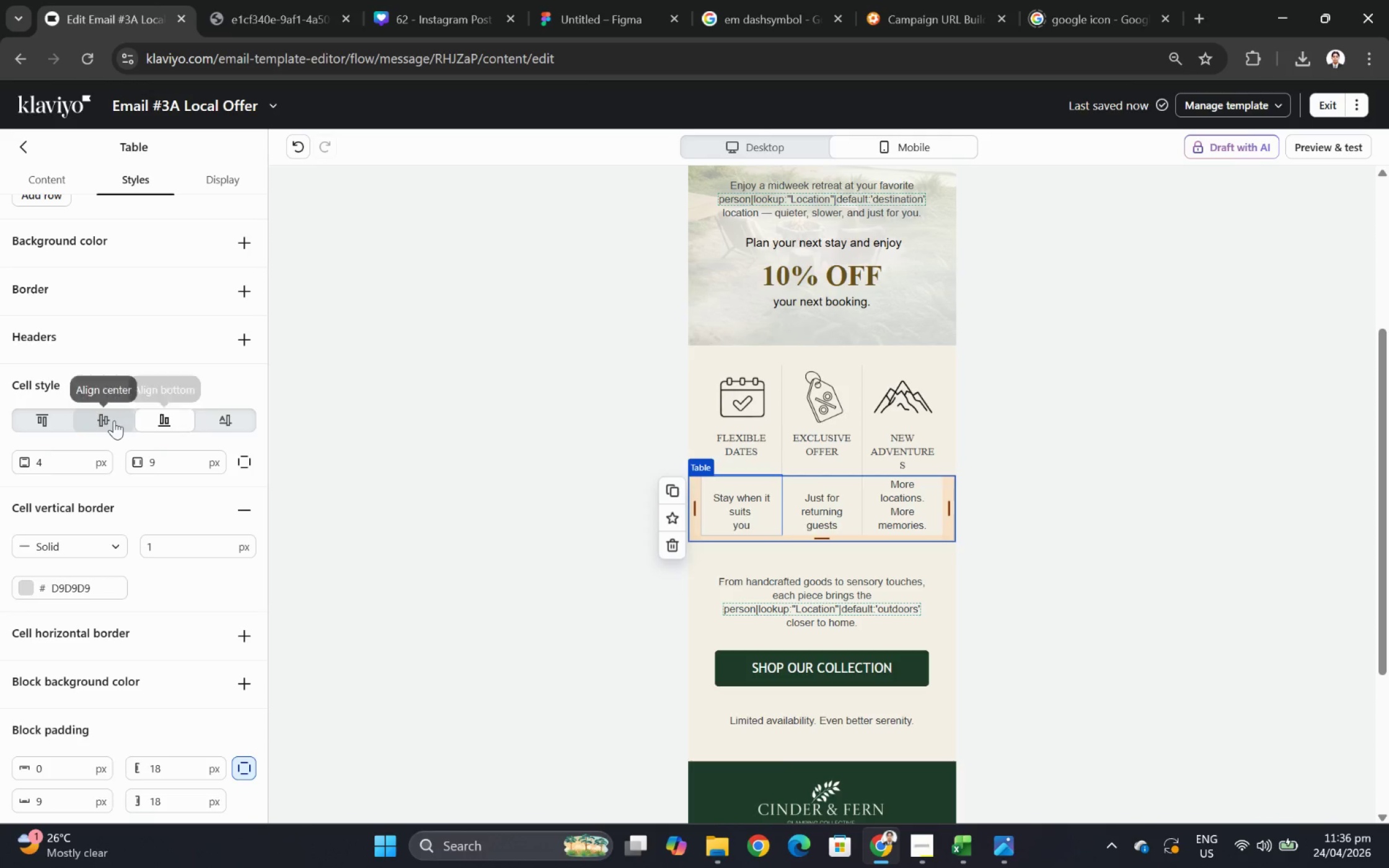 
left_click([113, 420])
 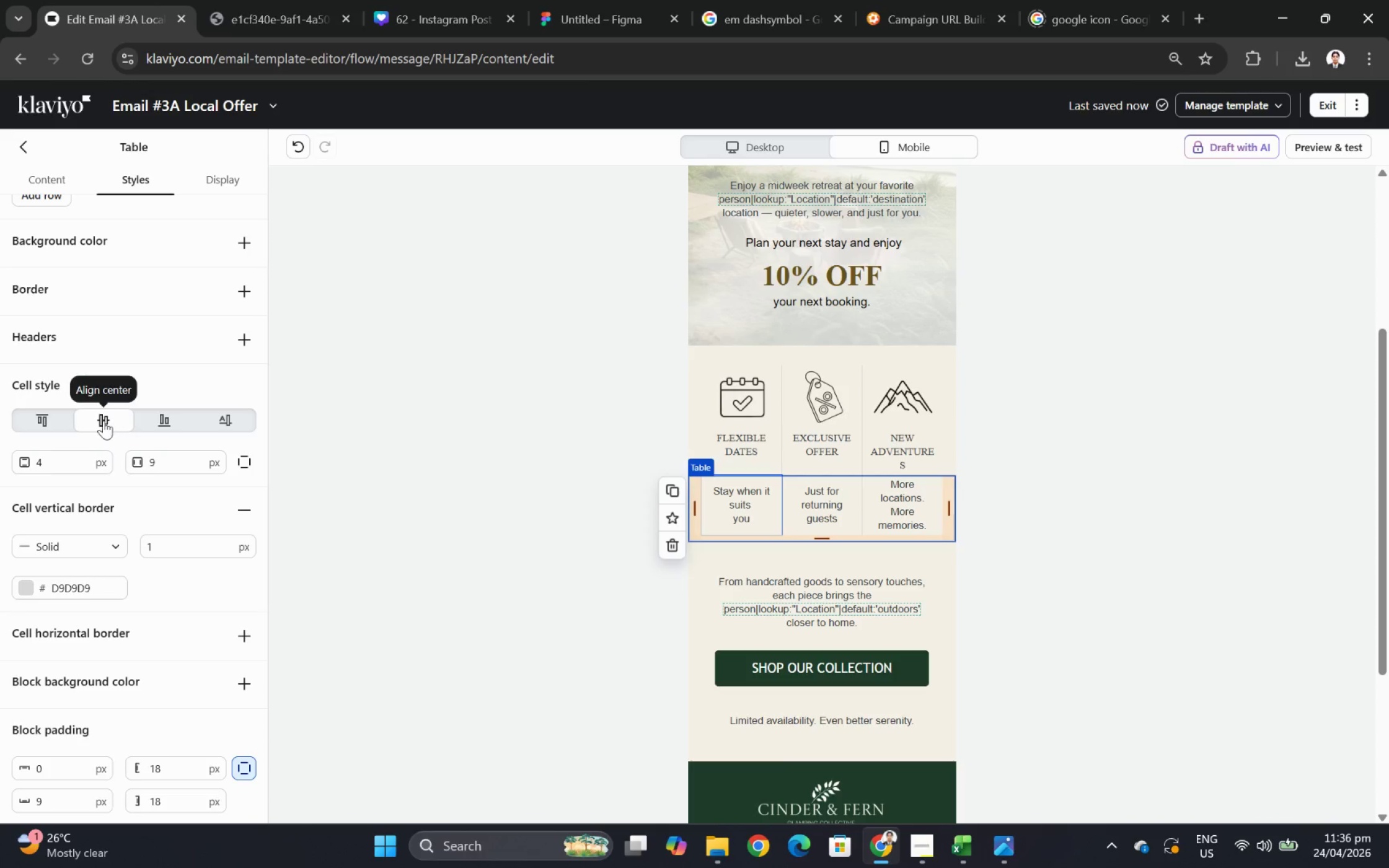 
left_click([60, 420])
 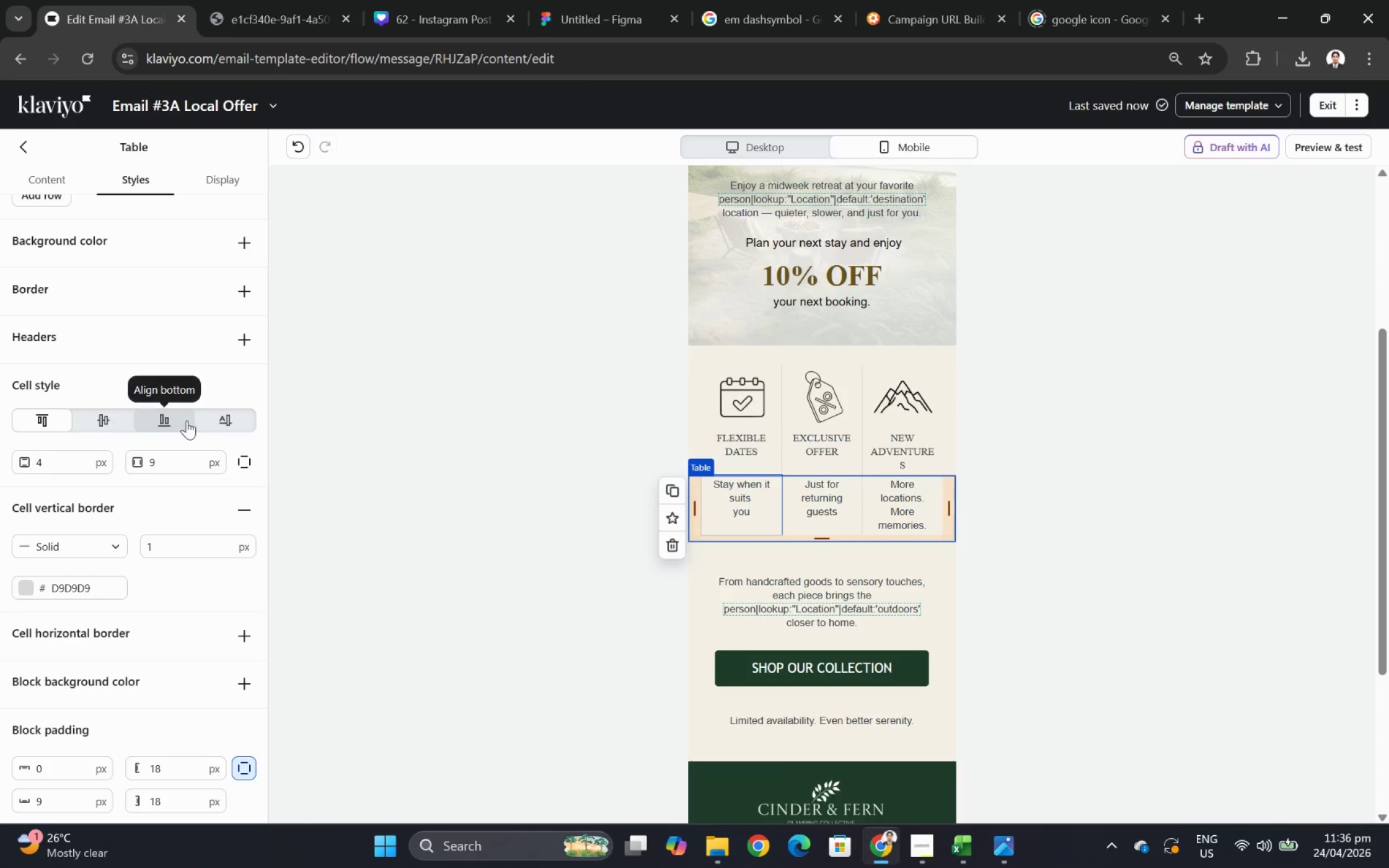 
left_click([221, 420])
 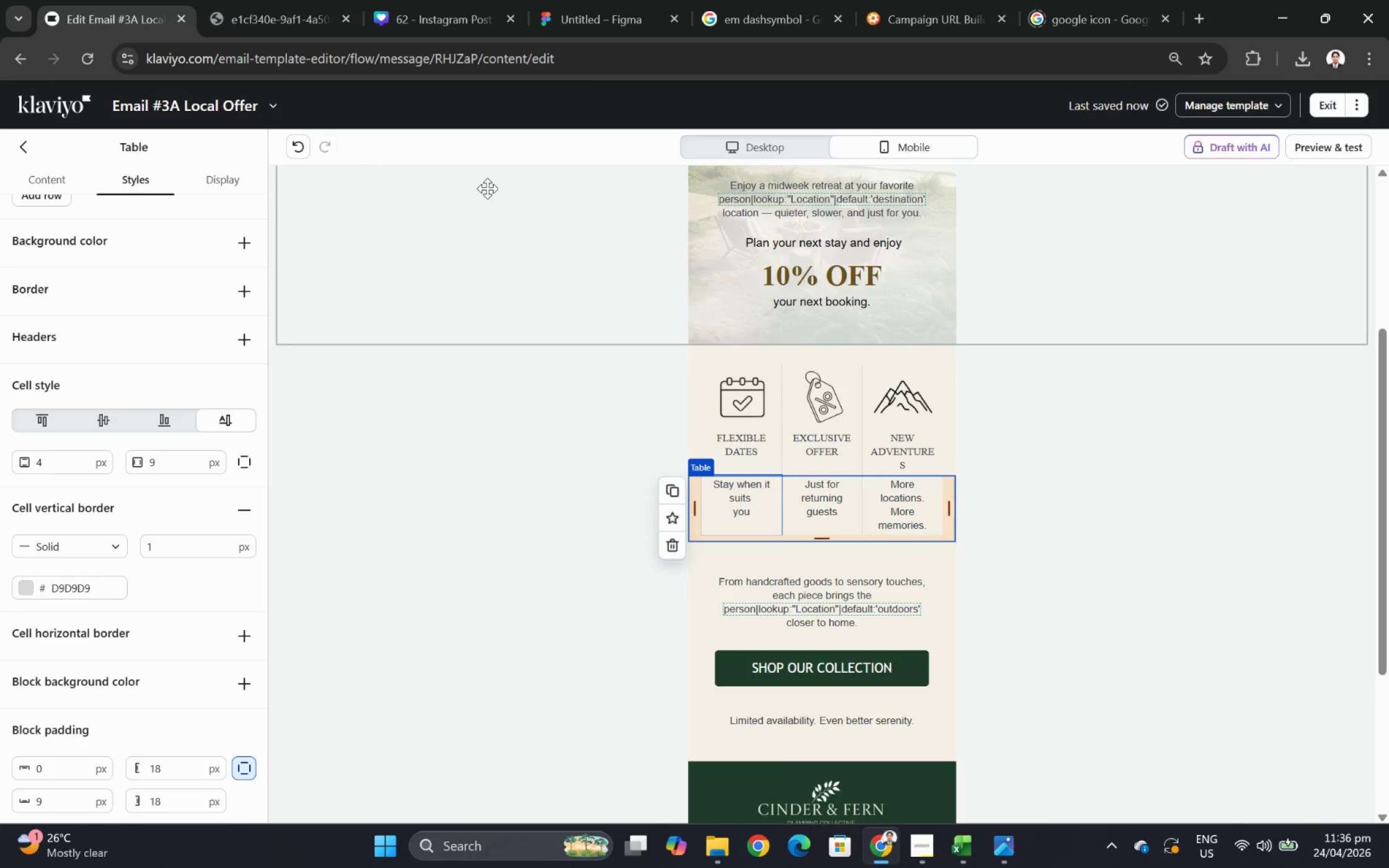 
left_click([717, 147])
 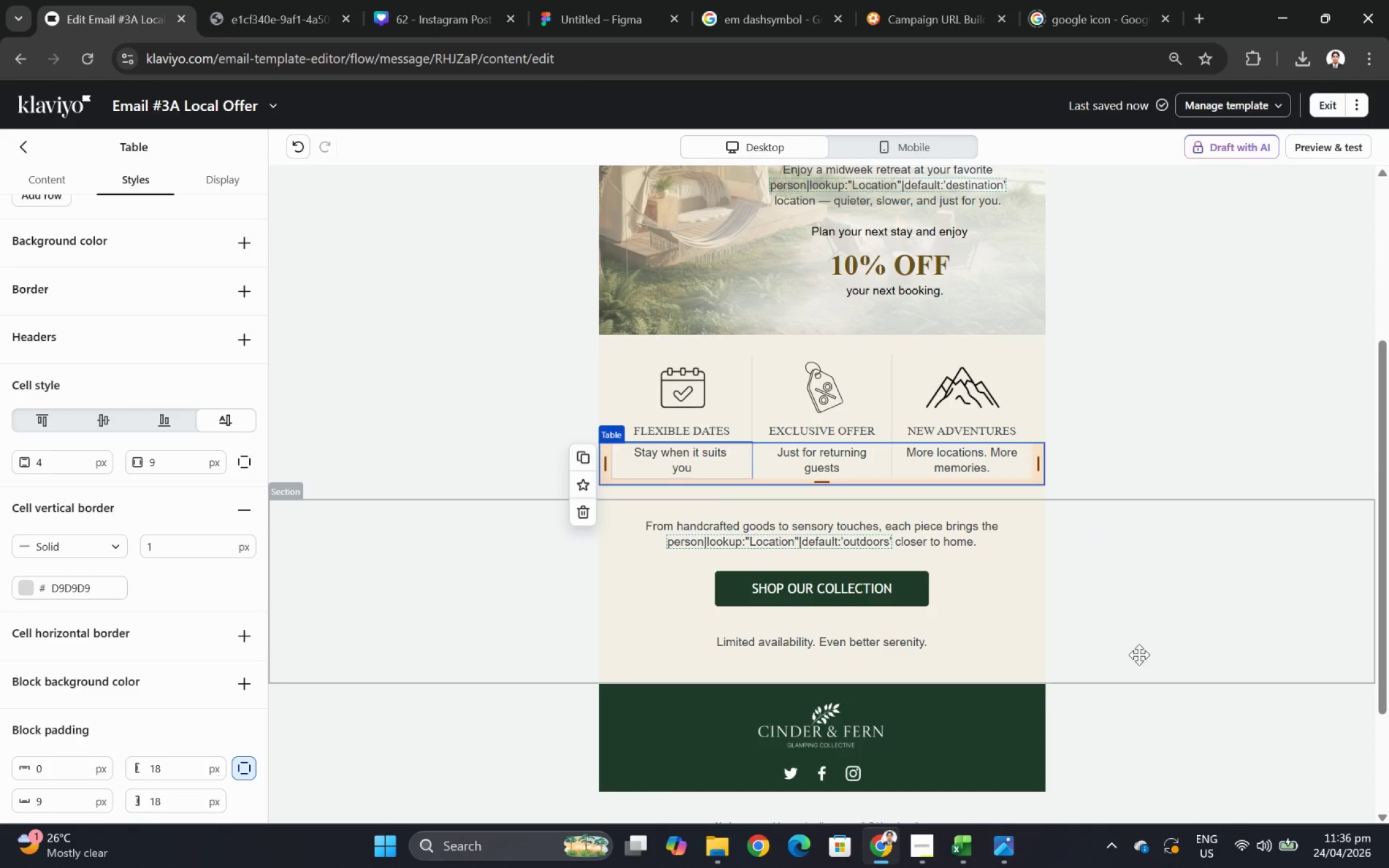 
left_click([1139, 654])
 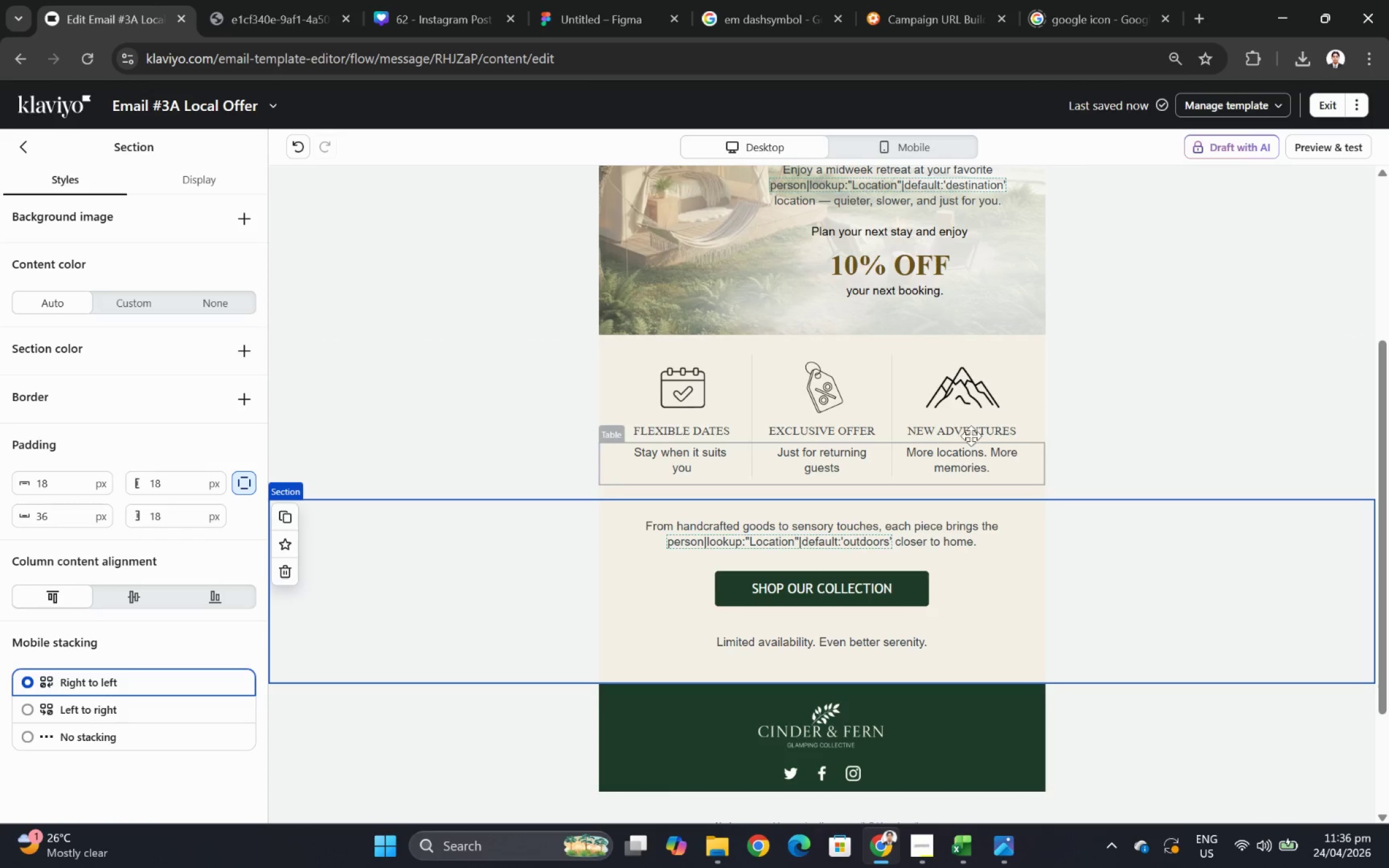 
left_click([927, 141])
 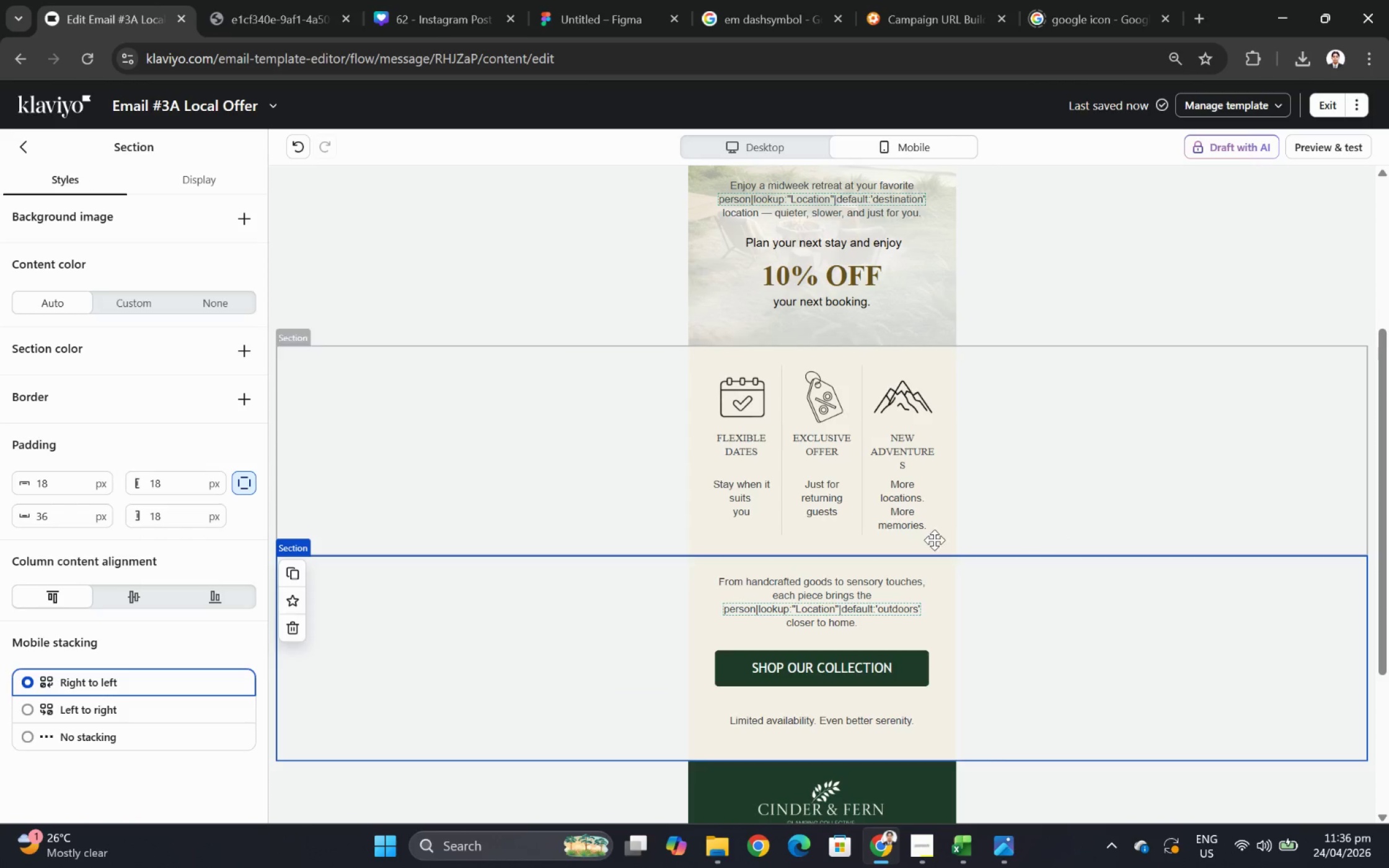 
left_click([891, 525])
 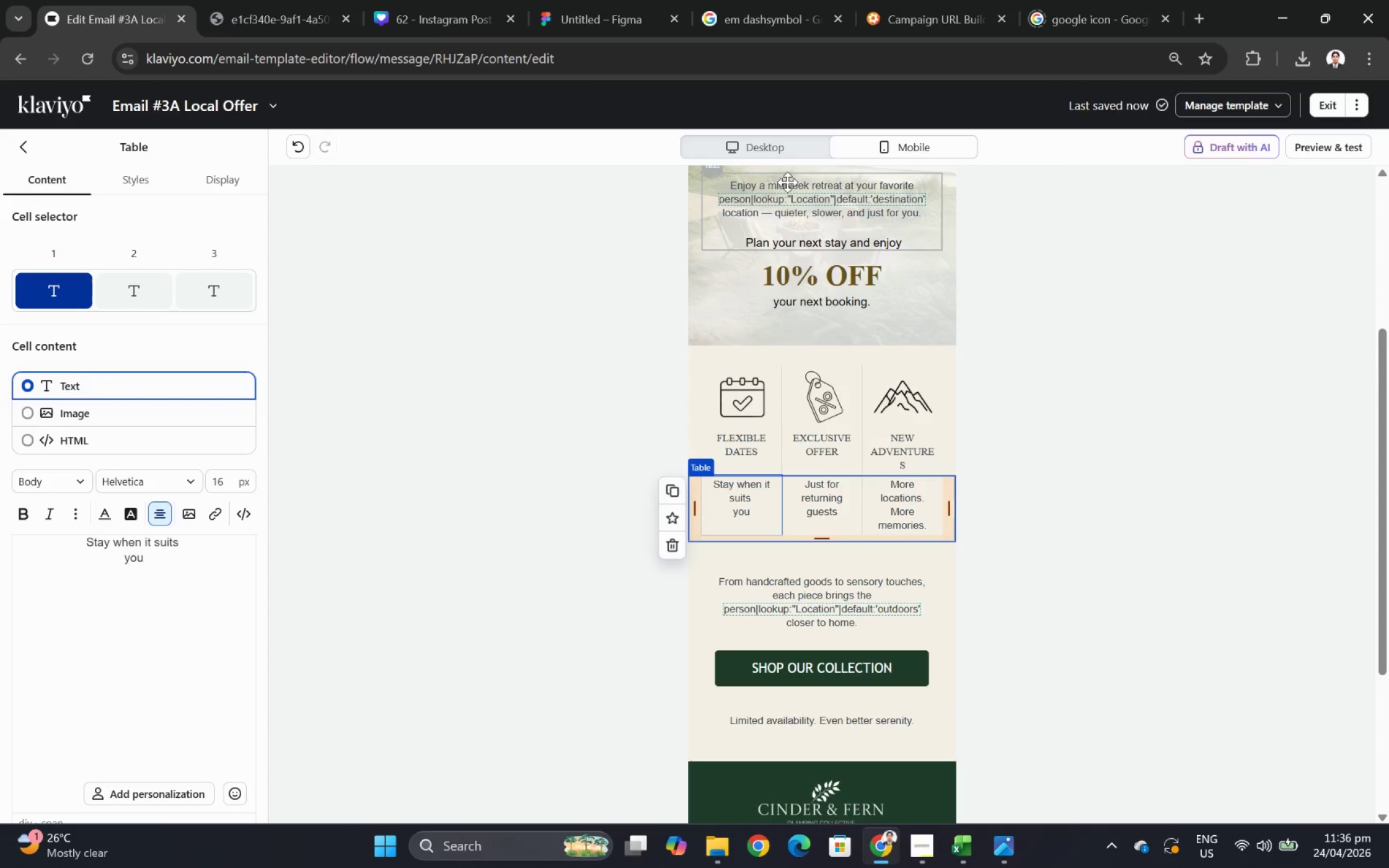 
scroll: coordinate [95, 449], scroll_direction: down, amount: 2.0
 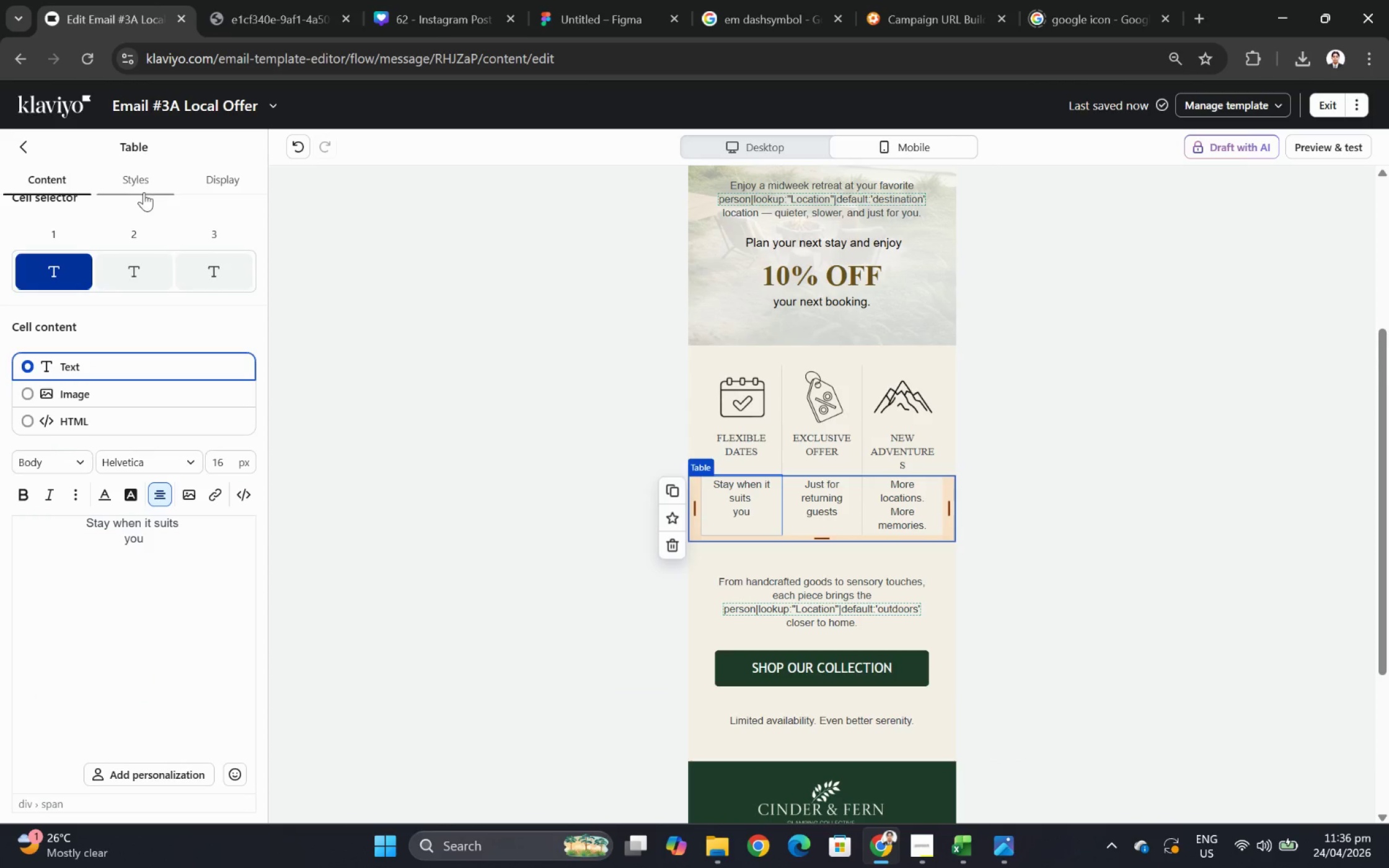 
left_click([151, 181])
 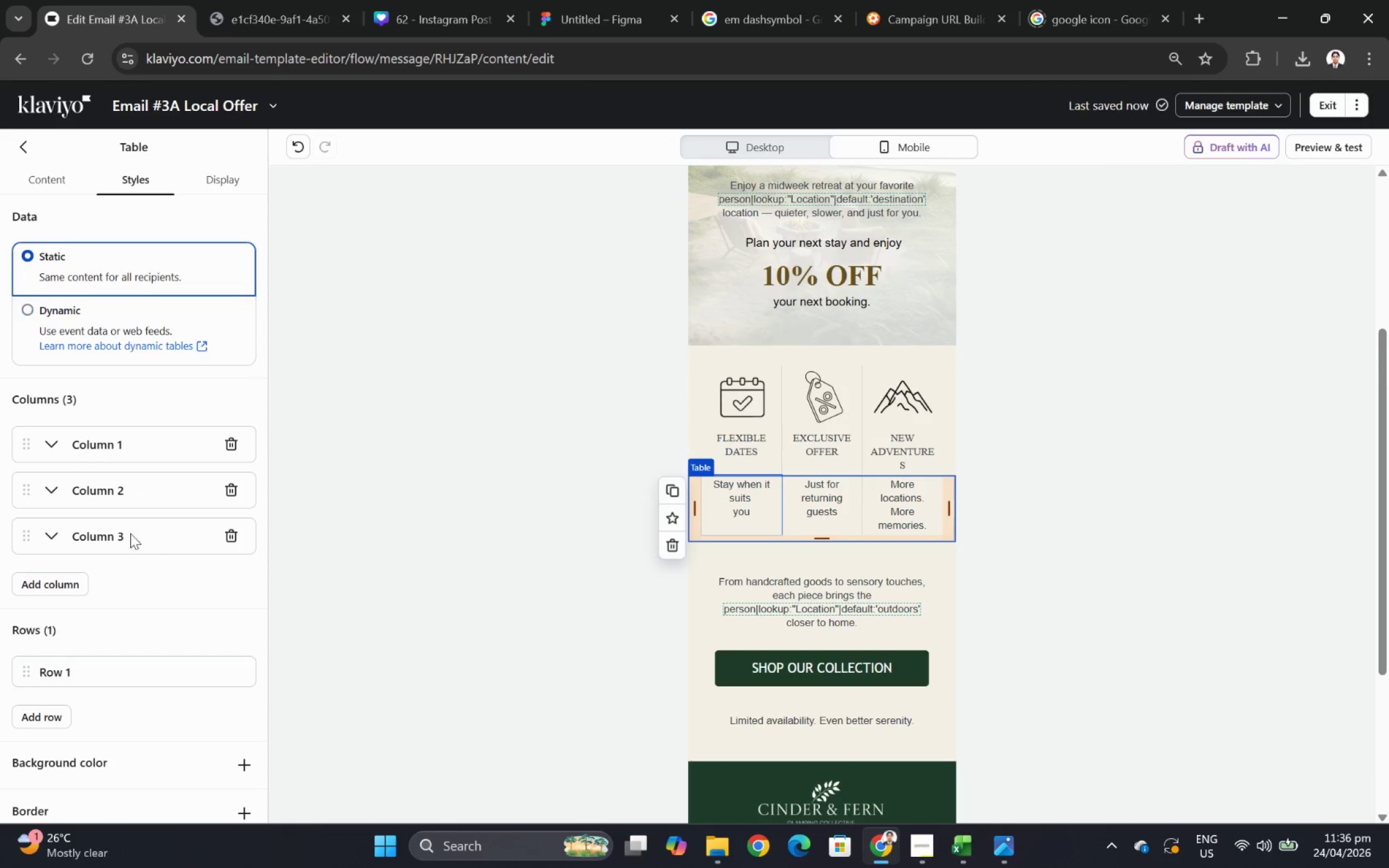 
scroll: coordinate [140, 572], scroll_direction: down, amount: 3.0
 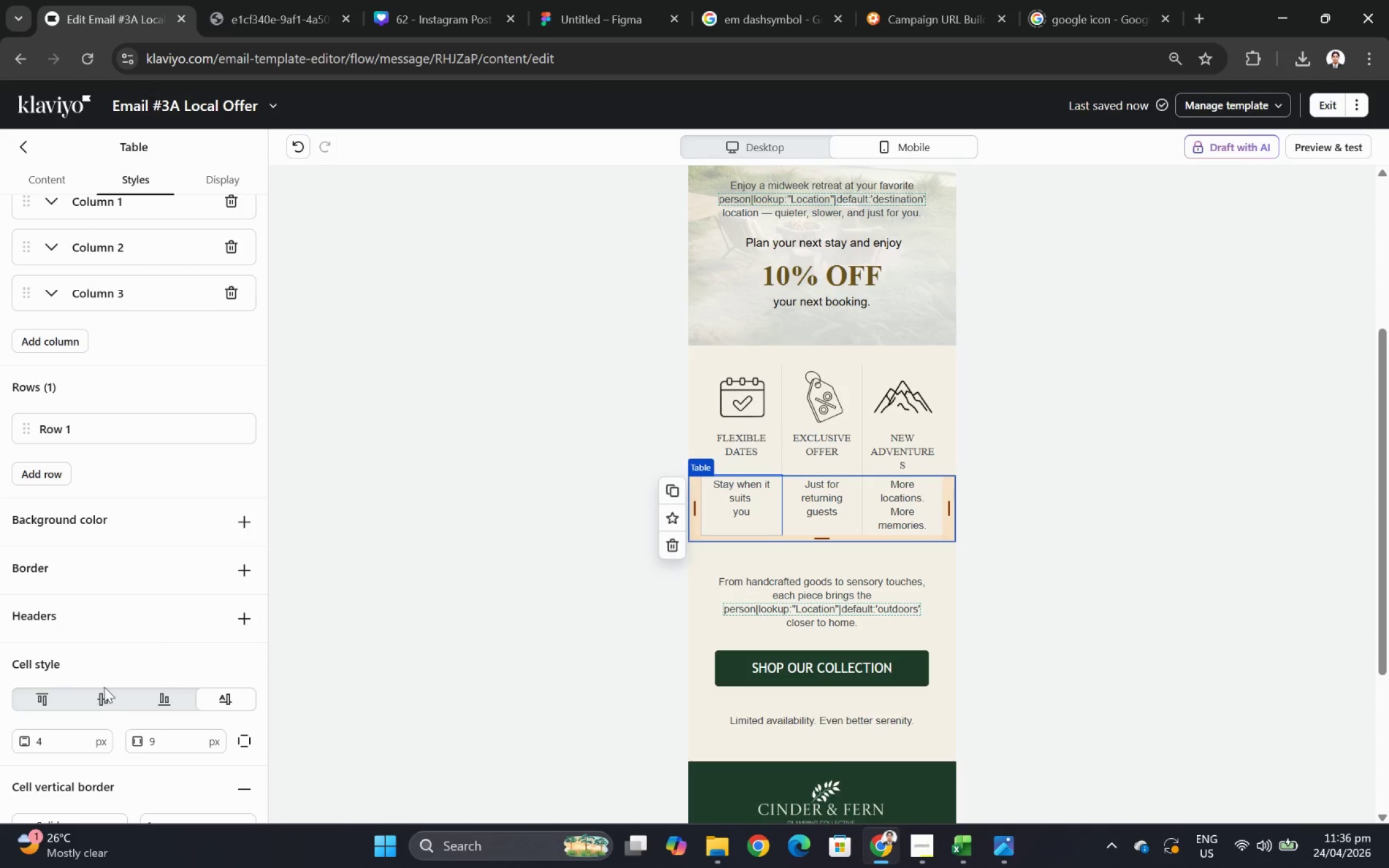 
left_click([53, 698])
 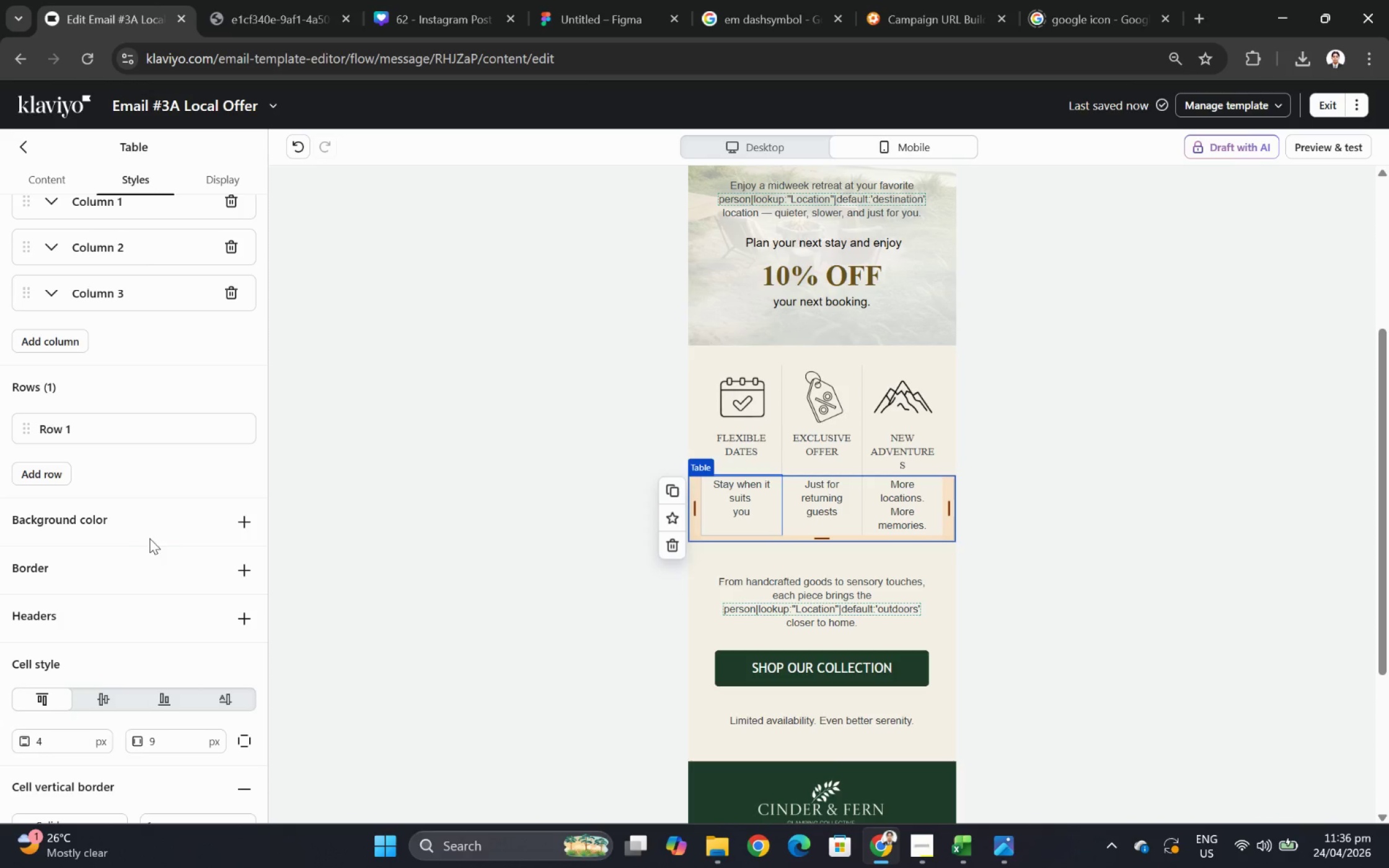 
scroll: coordinate [150, 536], scroll_direction: up, amount: 2.0
 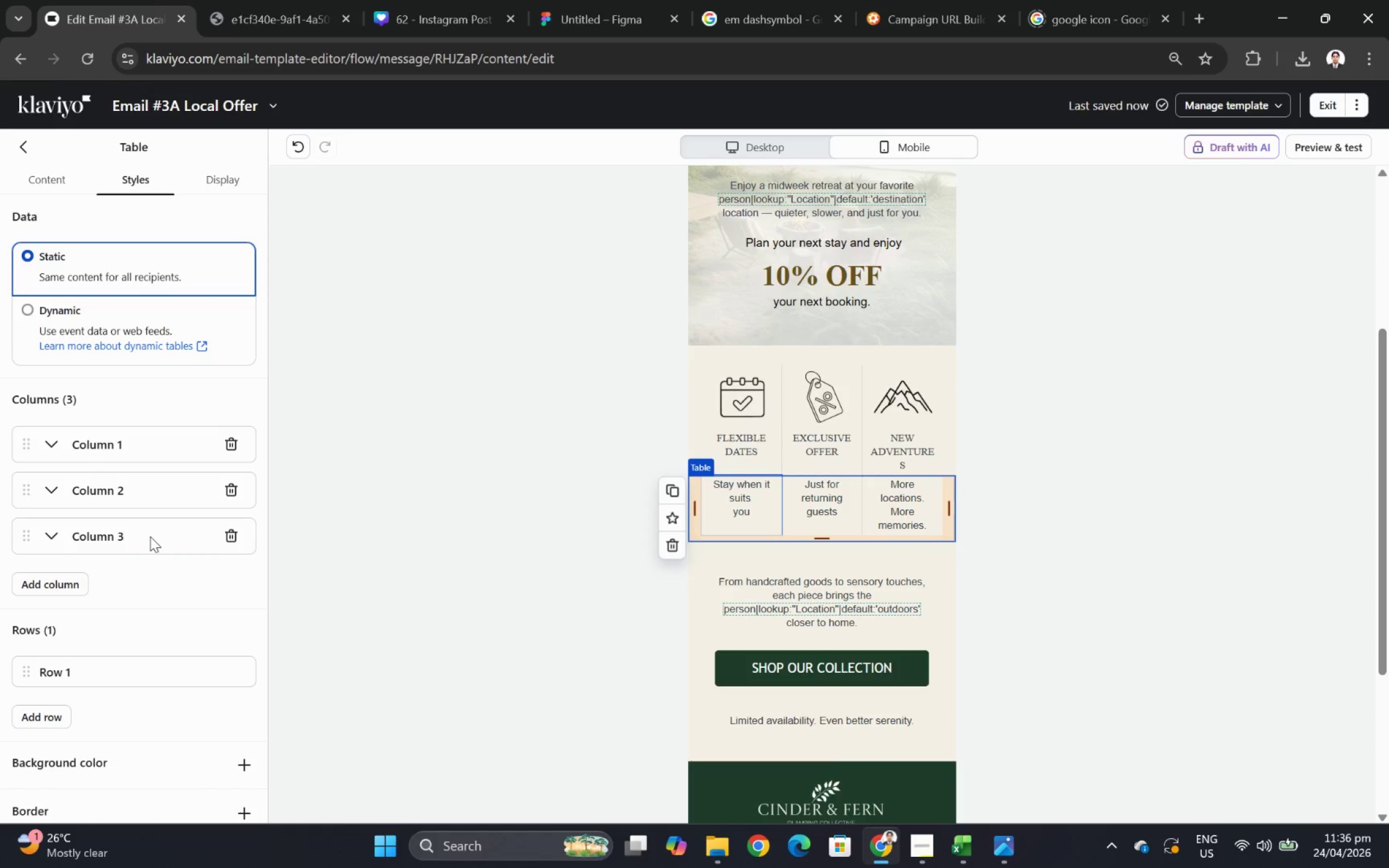 
scroll: coordinate [144, 543], scroll_direction: down, amount: 6.0
 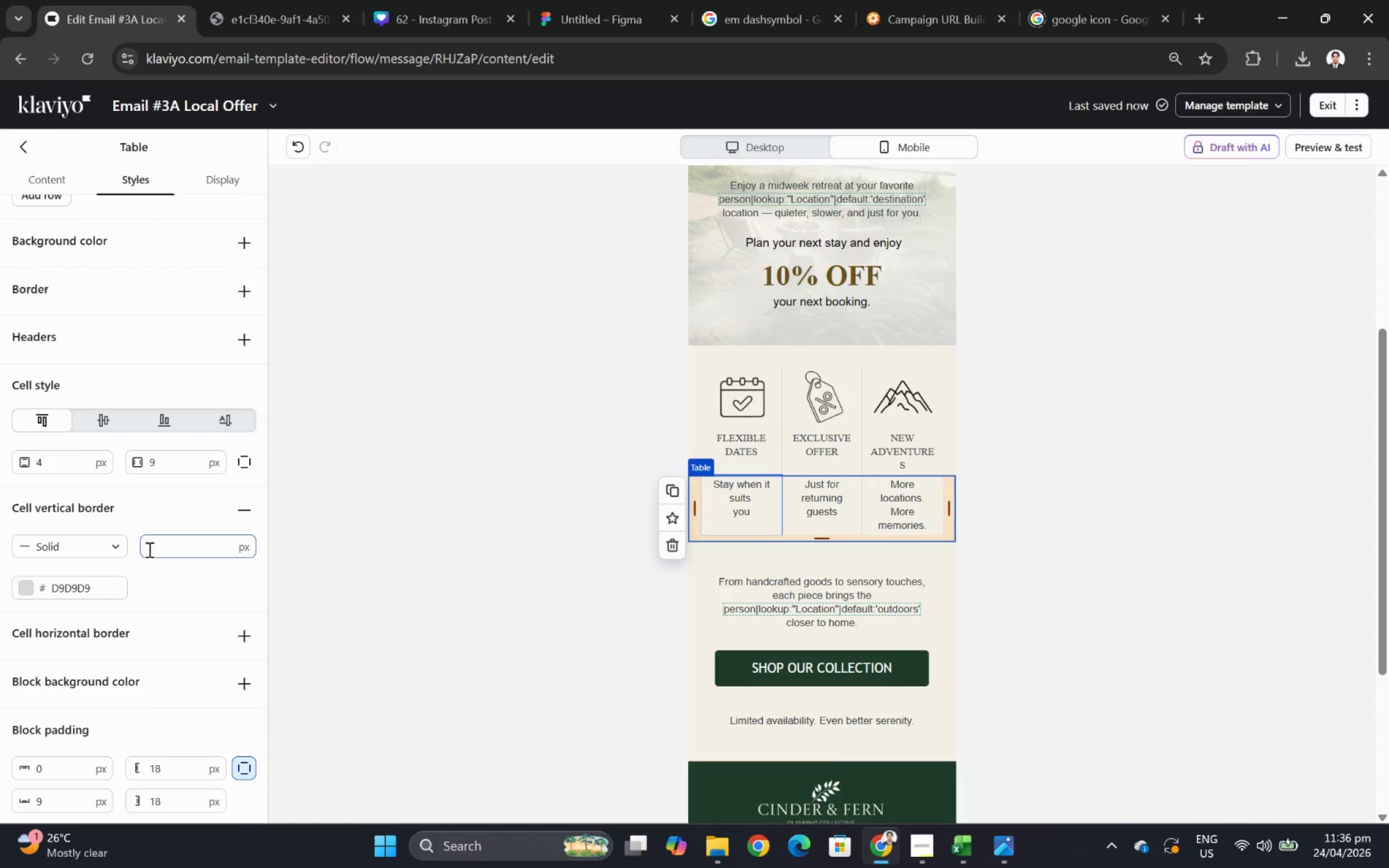 
scroll: coordinate [148, 550], scroll_direction: down, amount: 1.0
 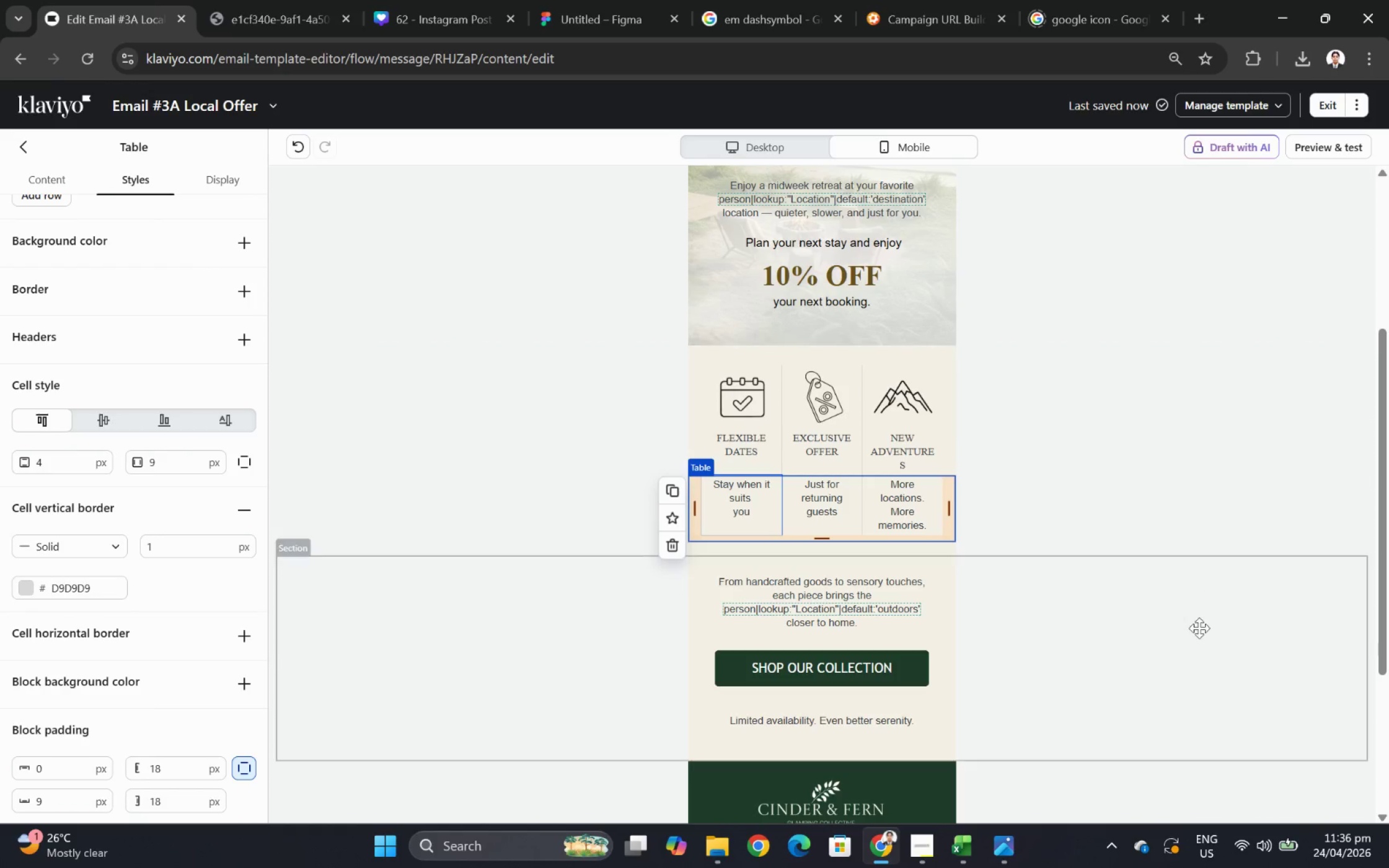 
left_click([1199, 645])
 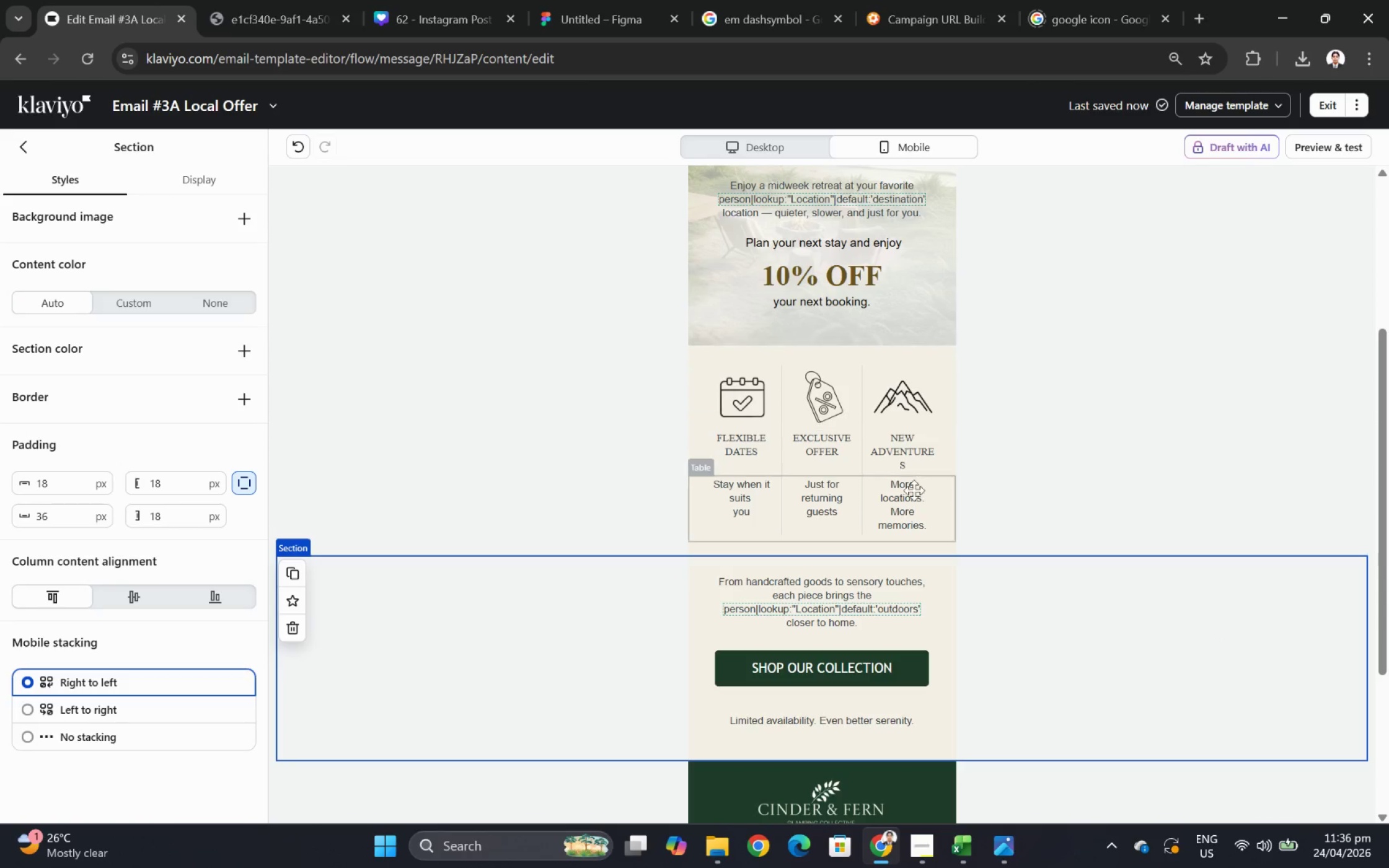 
left_click([888, 498])
 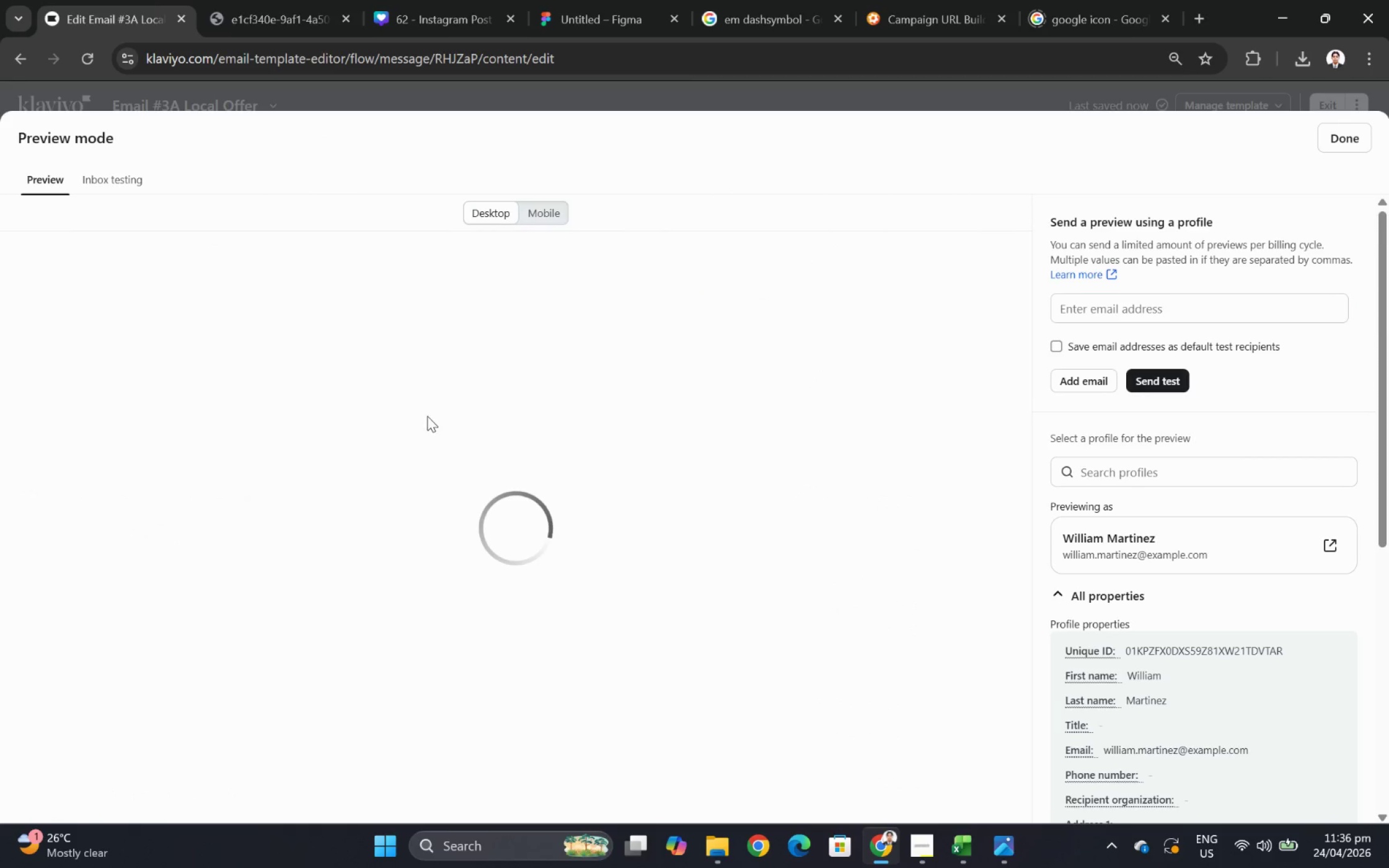 
wait(7.5)
 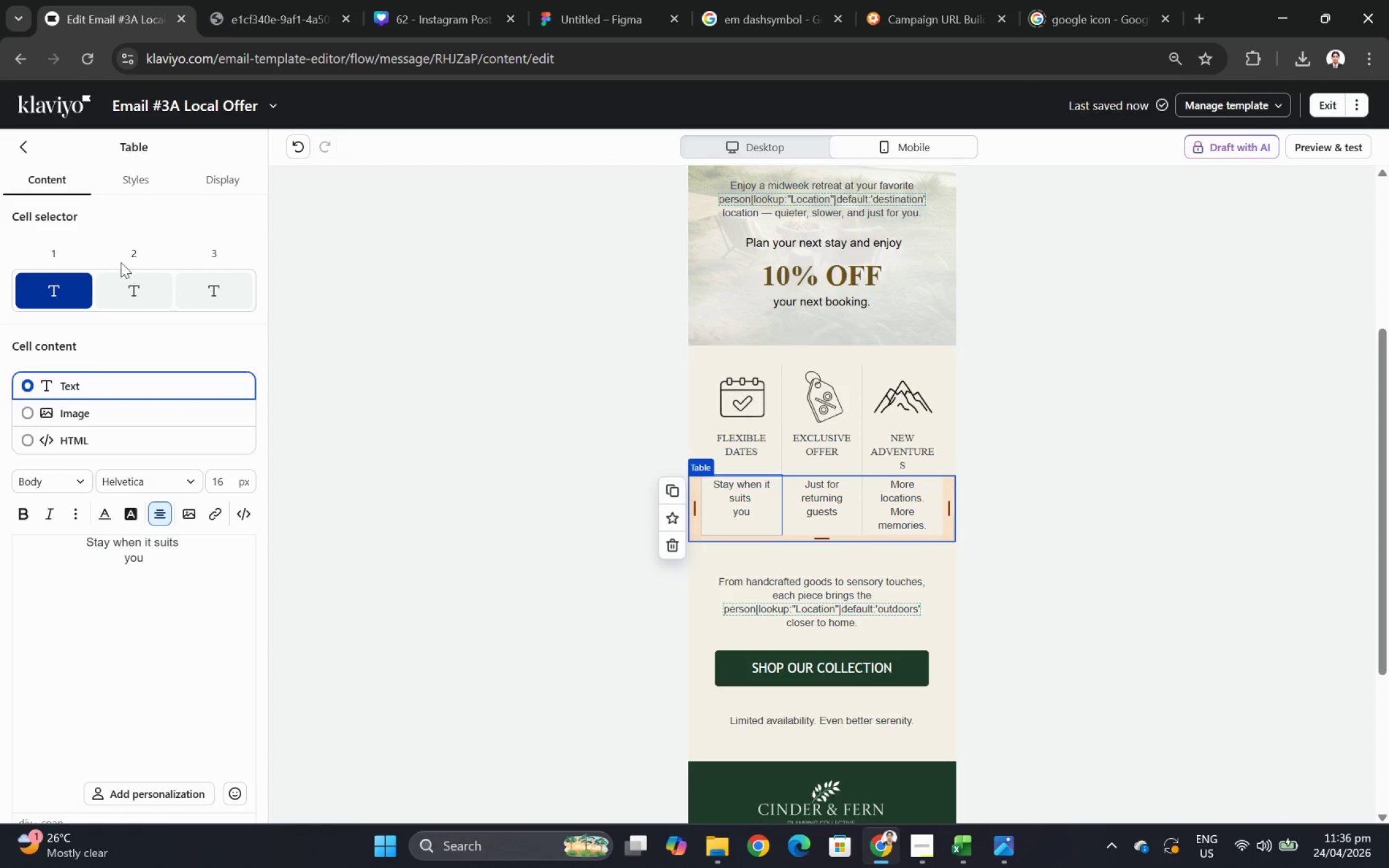 
scroll: coordinate [872, 401], scroll_direction: down, amount: 4.0
 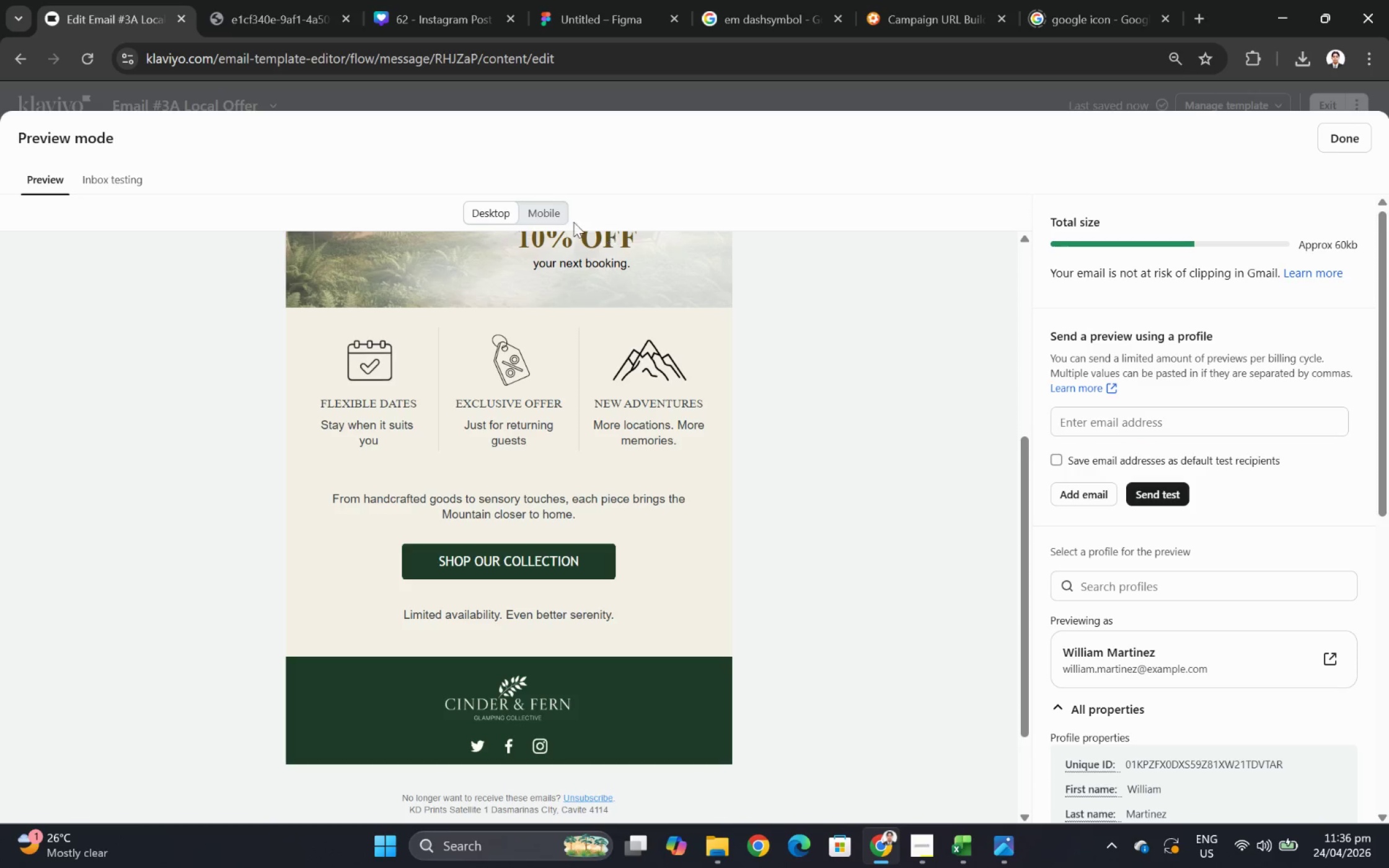 
left_click([553, 218])
 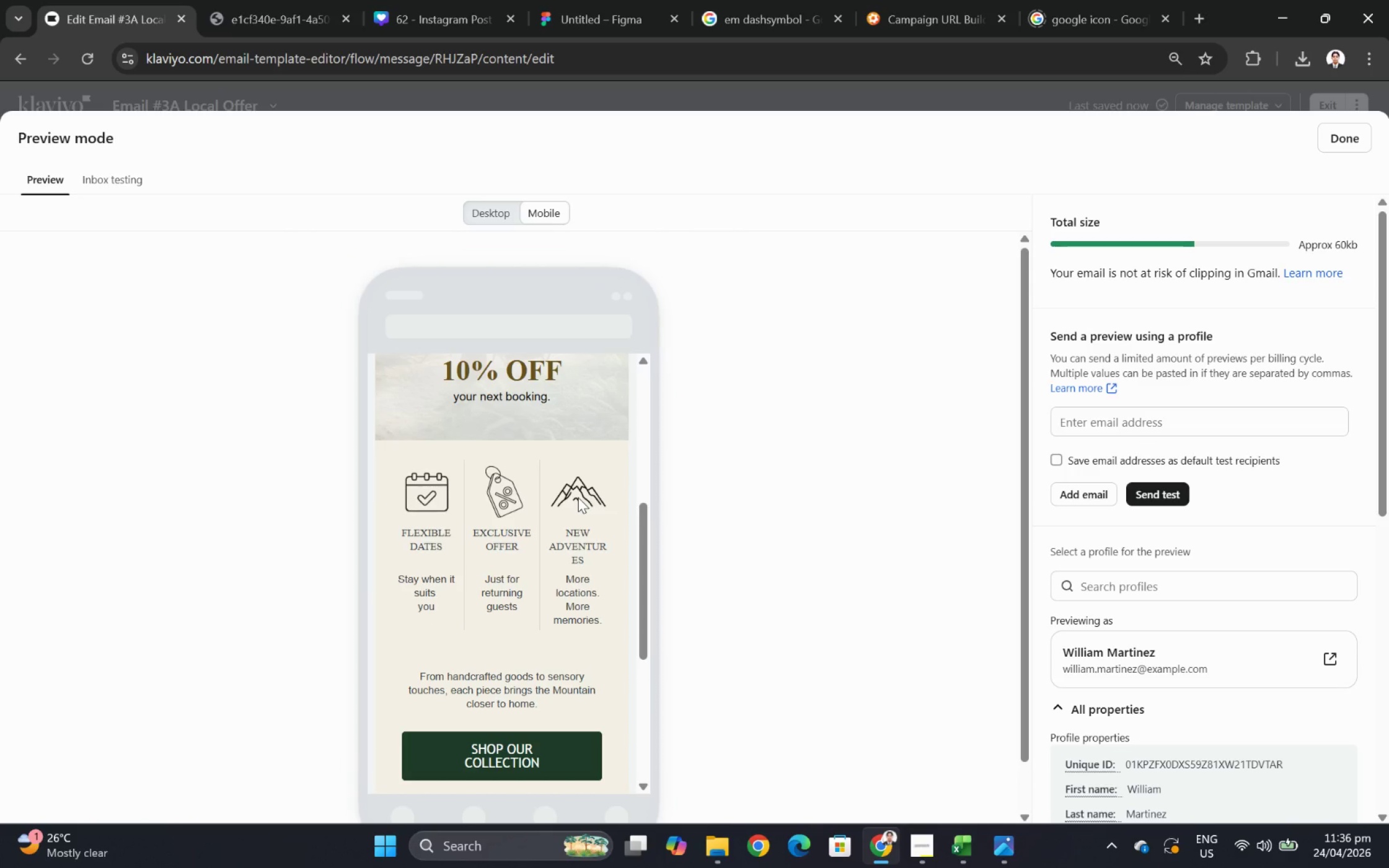 
scroll: coordinate [578, 497], scroll_direction: up, amount: 1.0
 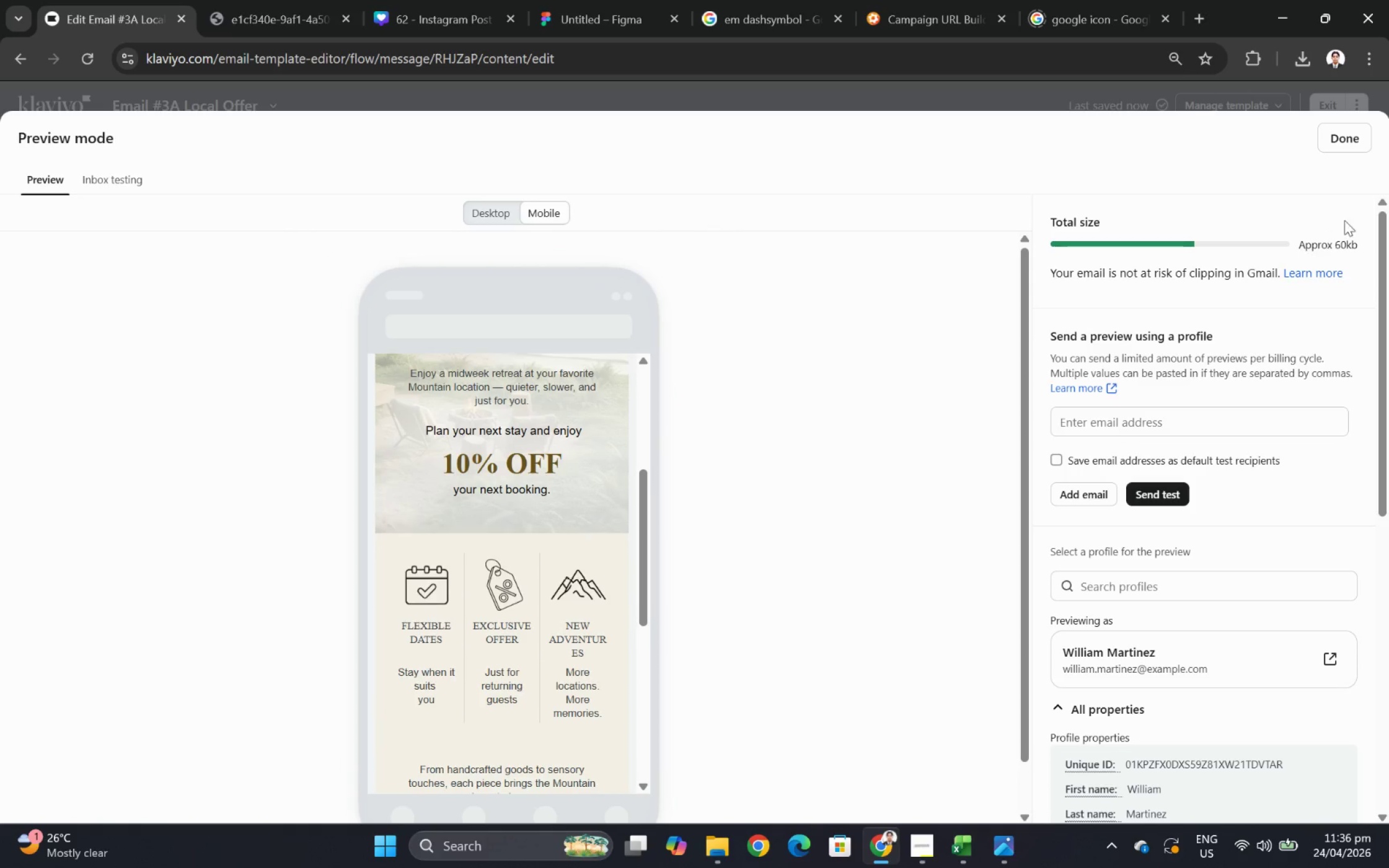 
left_click([1343, 144])
 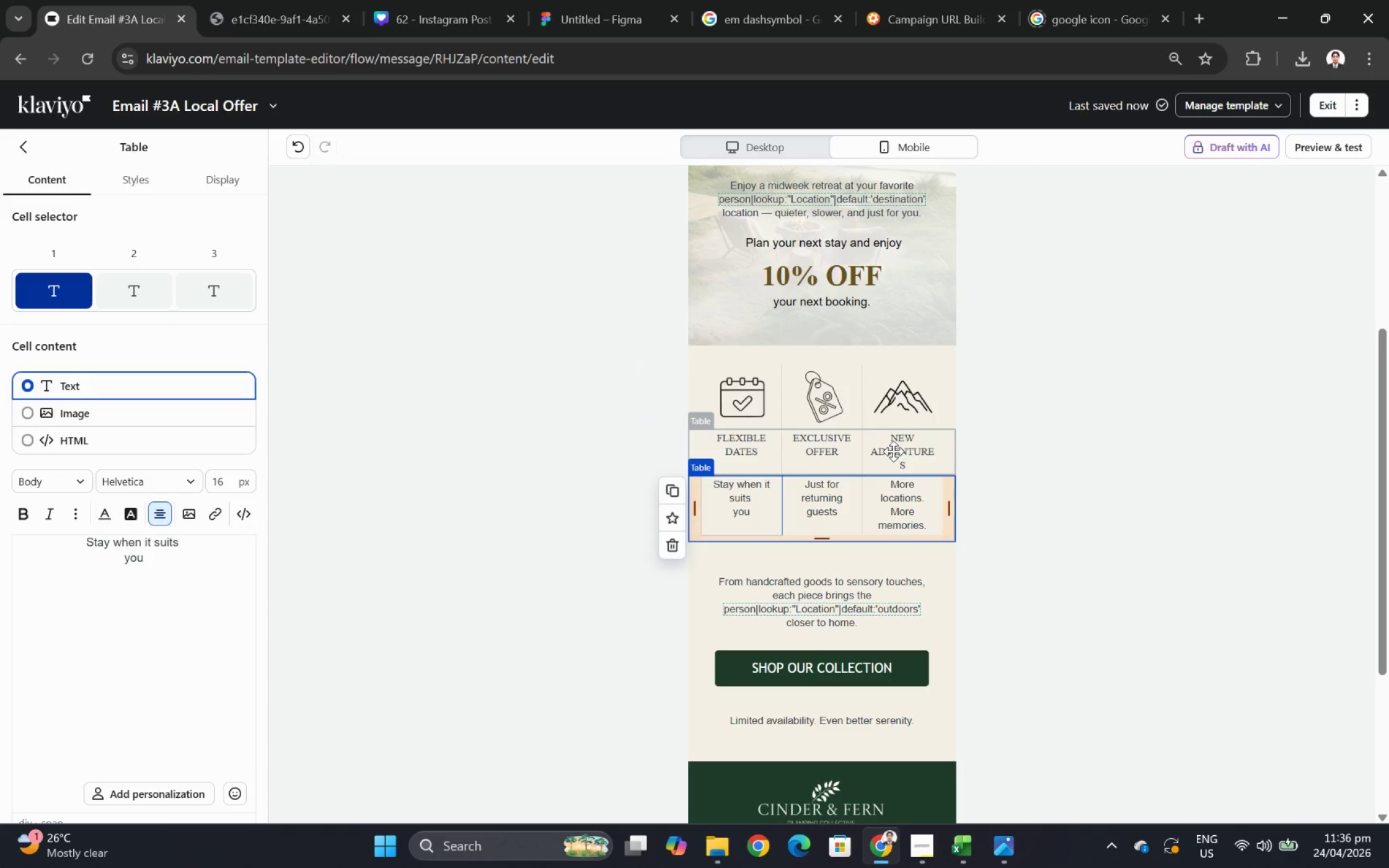 
double_click([894, 451])
 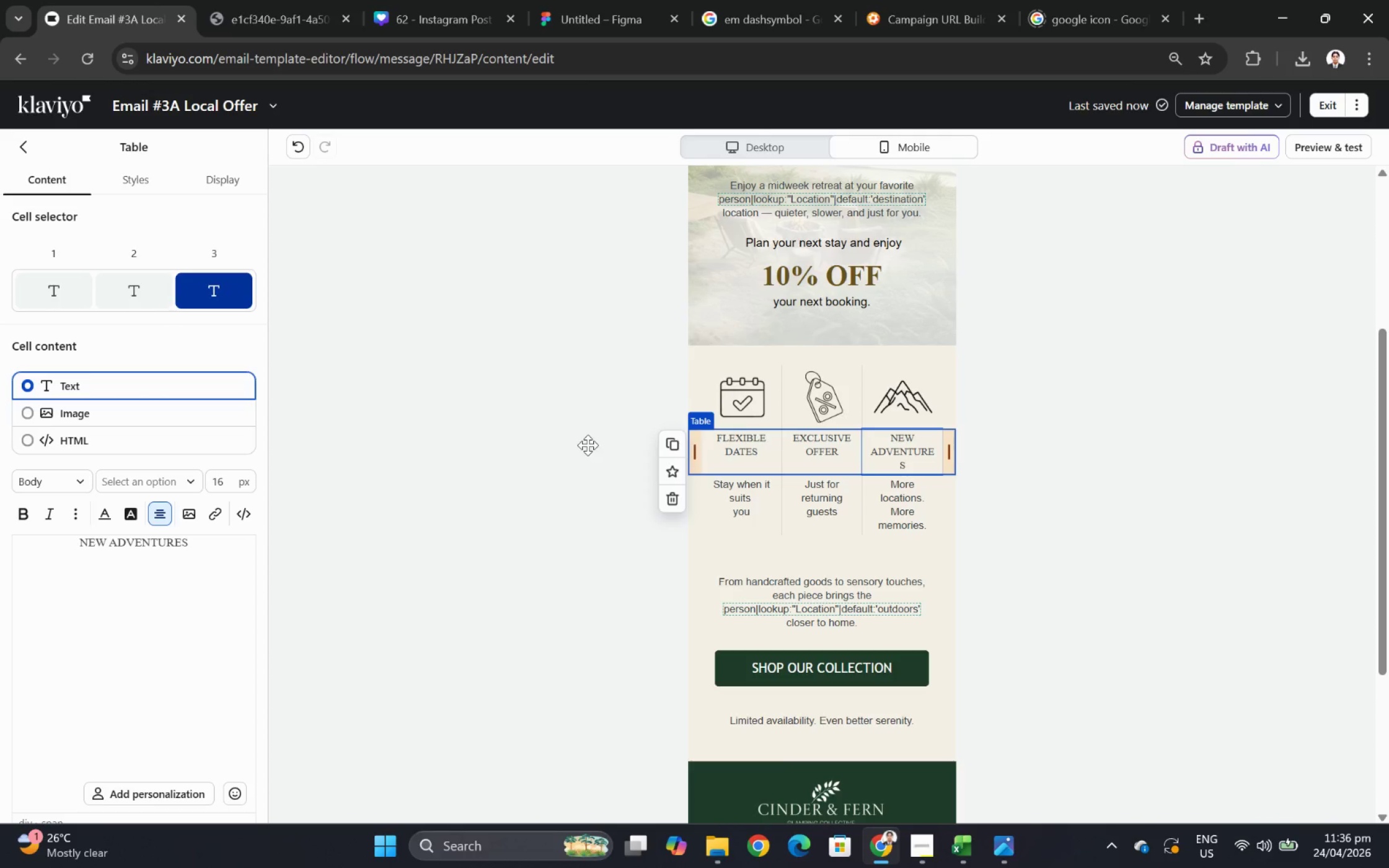 
wait(5.16)
 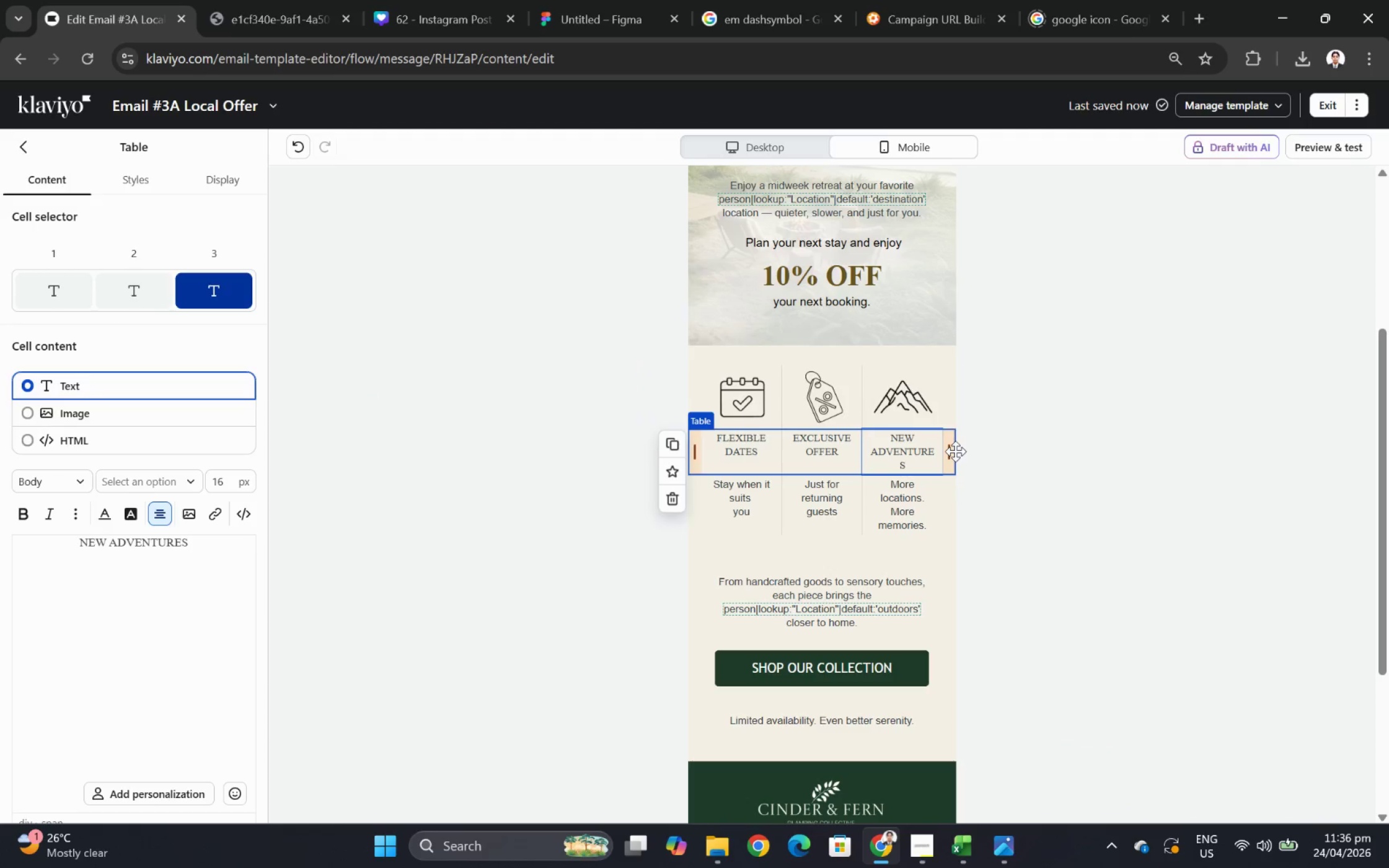 
scroll: coordinate [160, 553], scroll_direction: down, amount: 5.0
 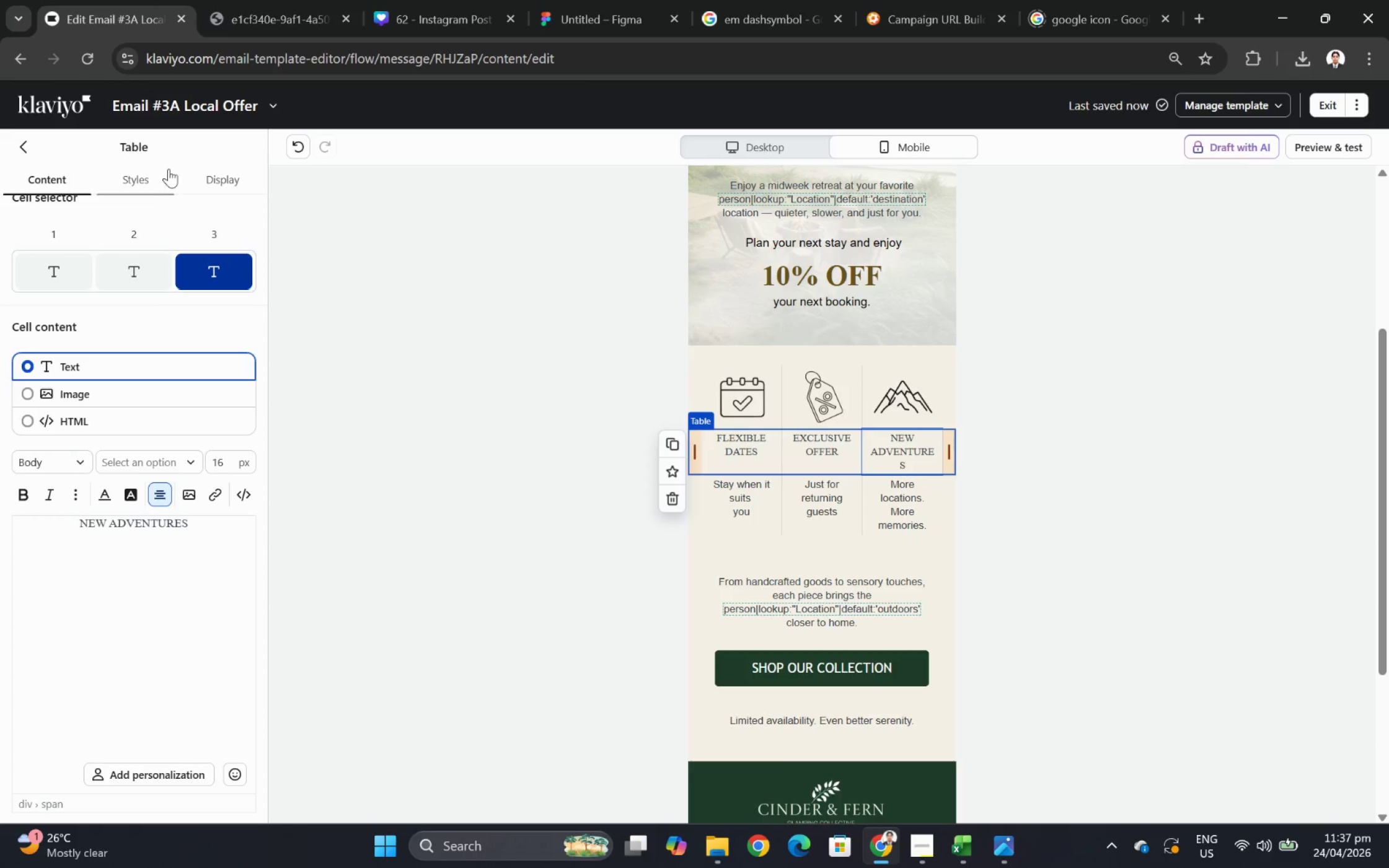 
left_click([156, 173])
 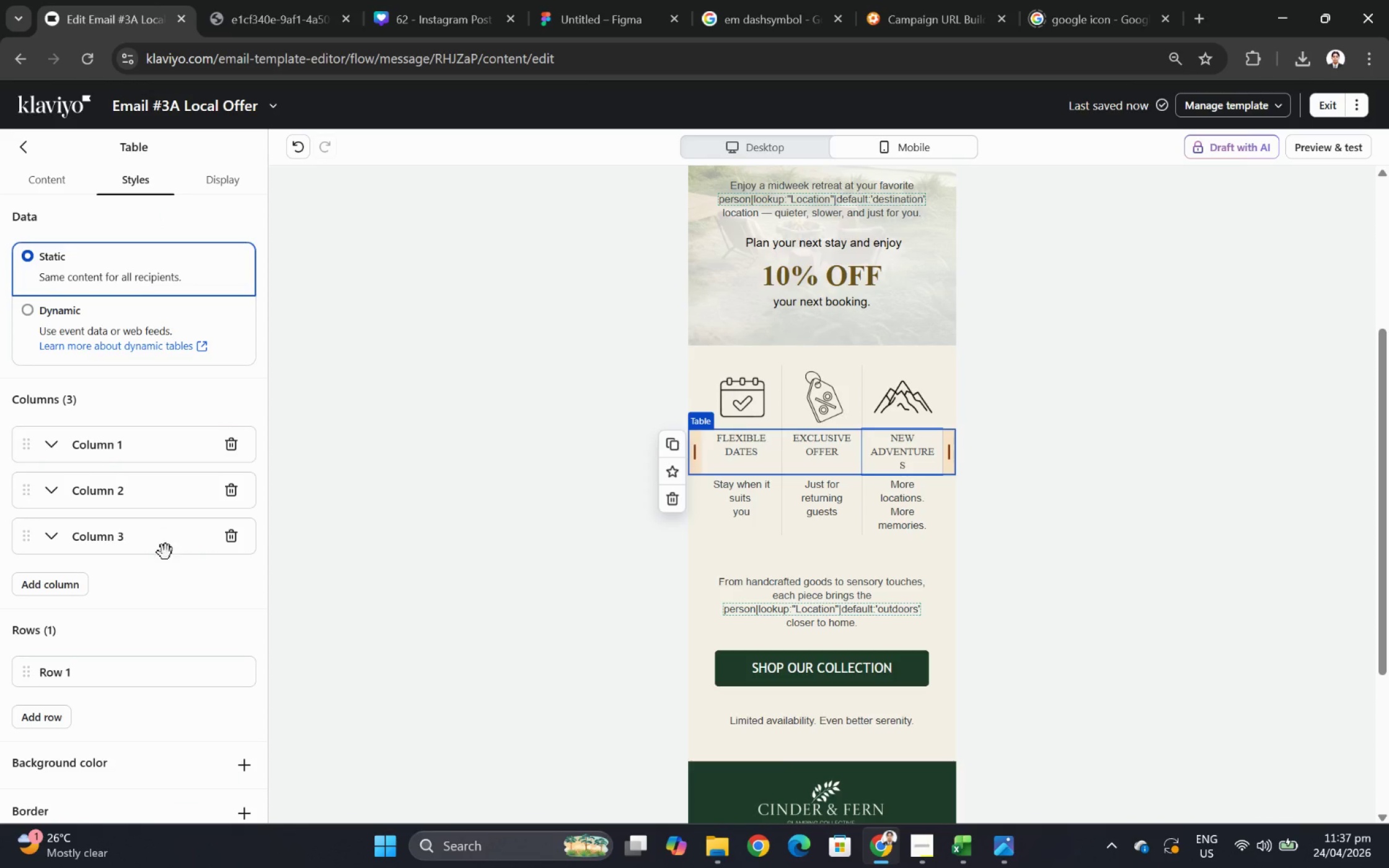 
scroll: coordinate [157, 566], scroll_direction: down, amount: 9.0
 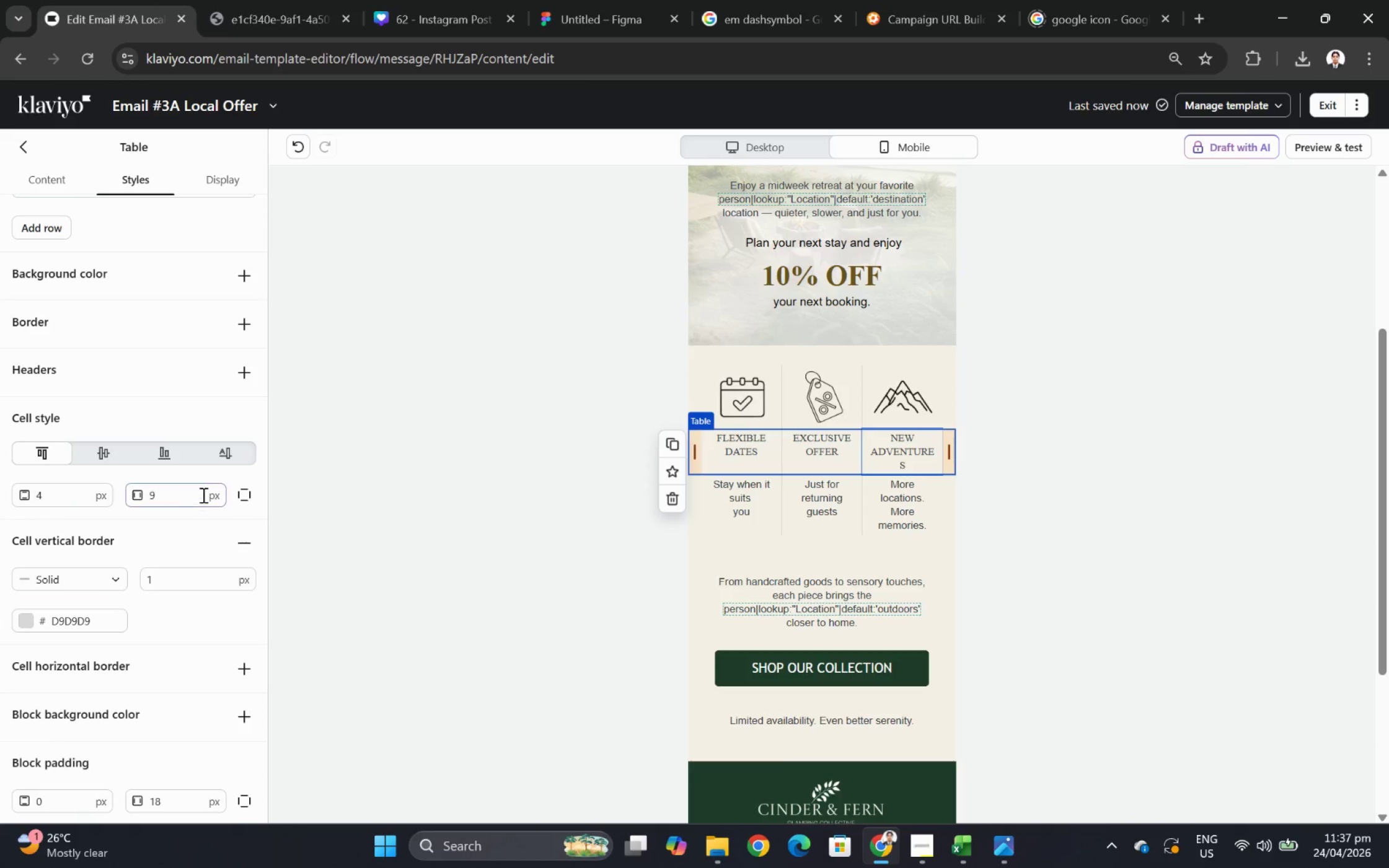 
double_click([204, 489])
 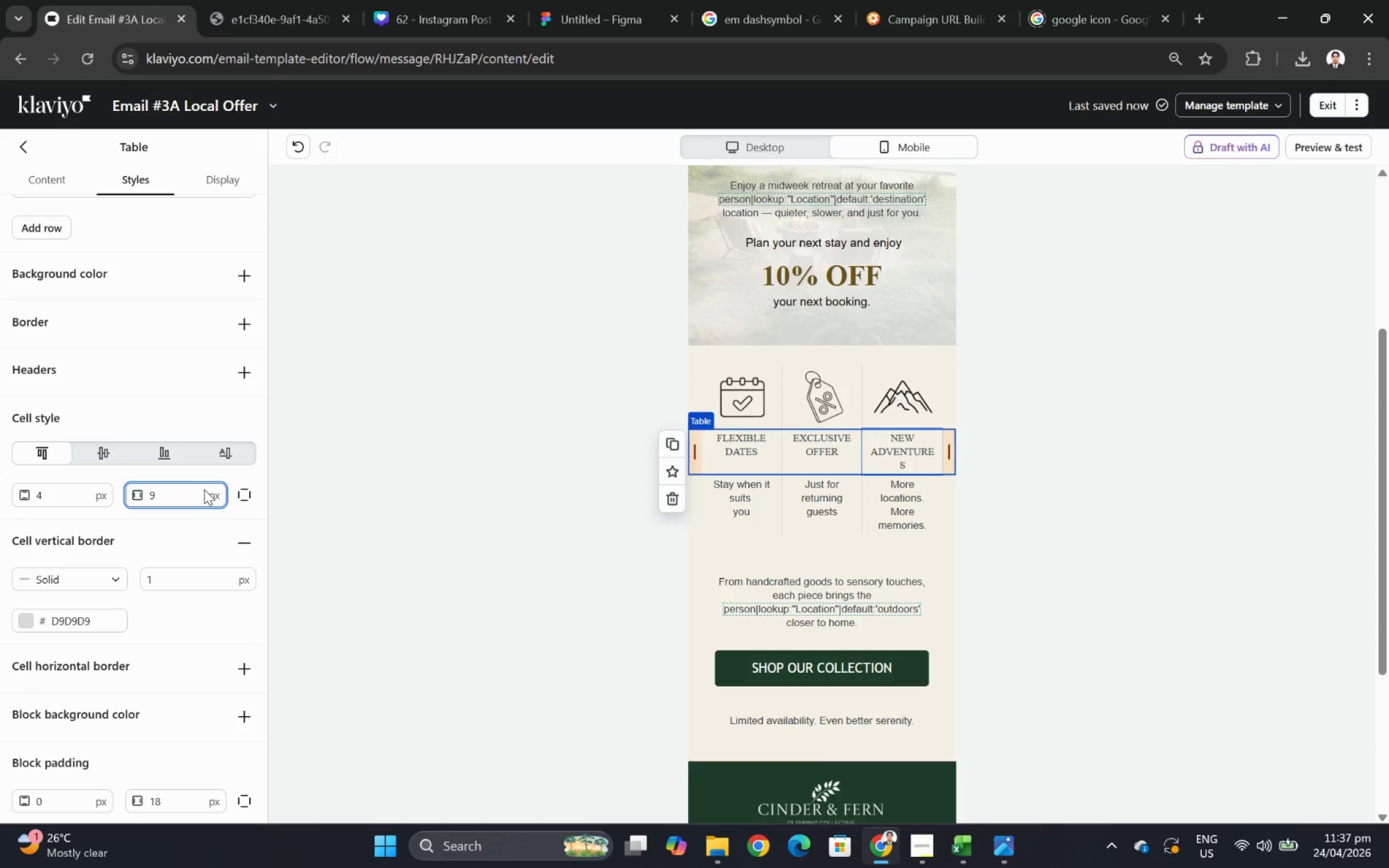 
double_click([204, 489])
 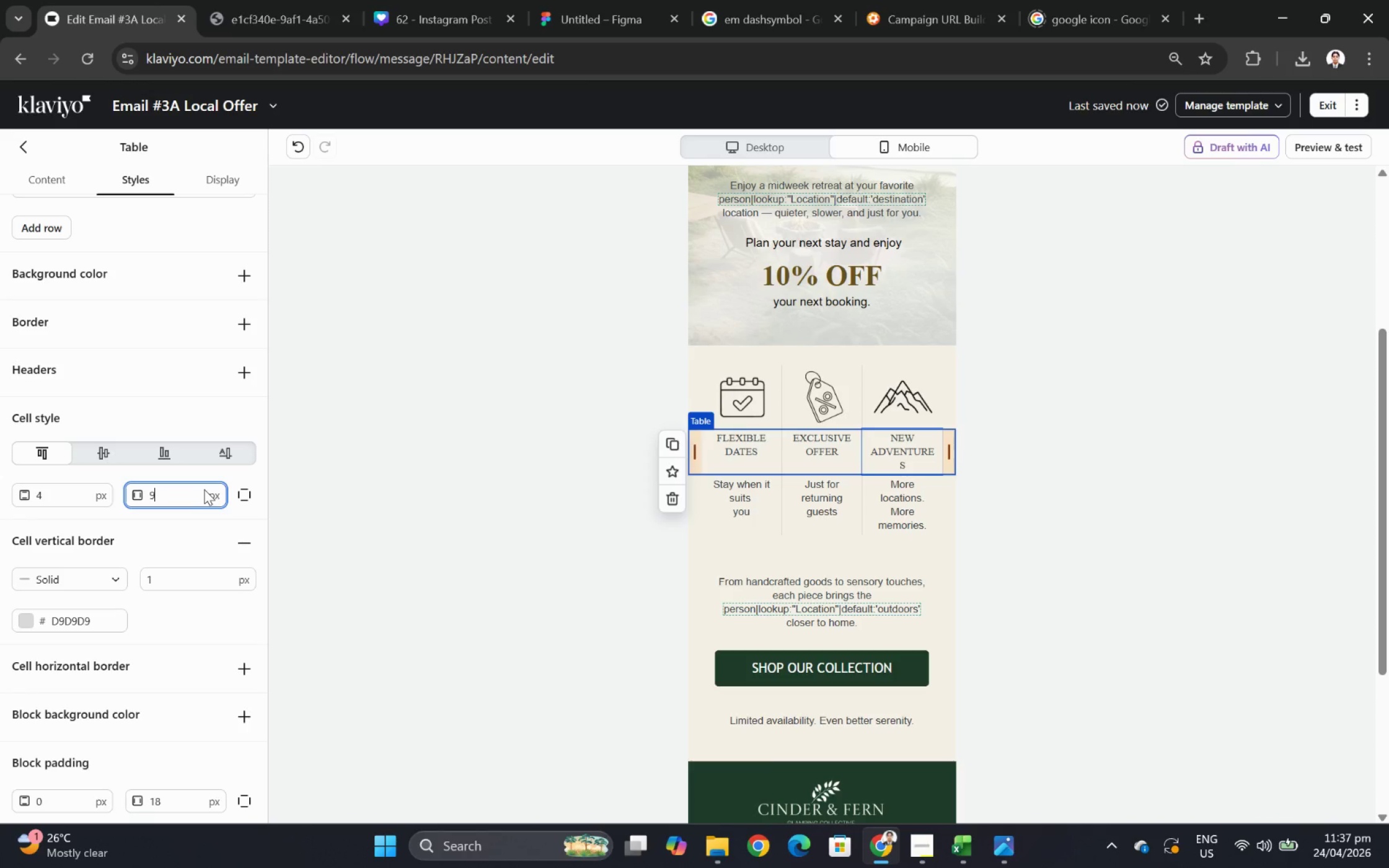 
triple_click([204, 489])
 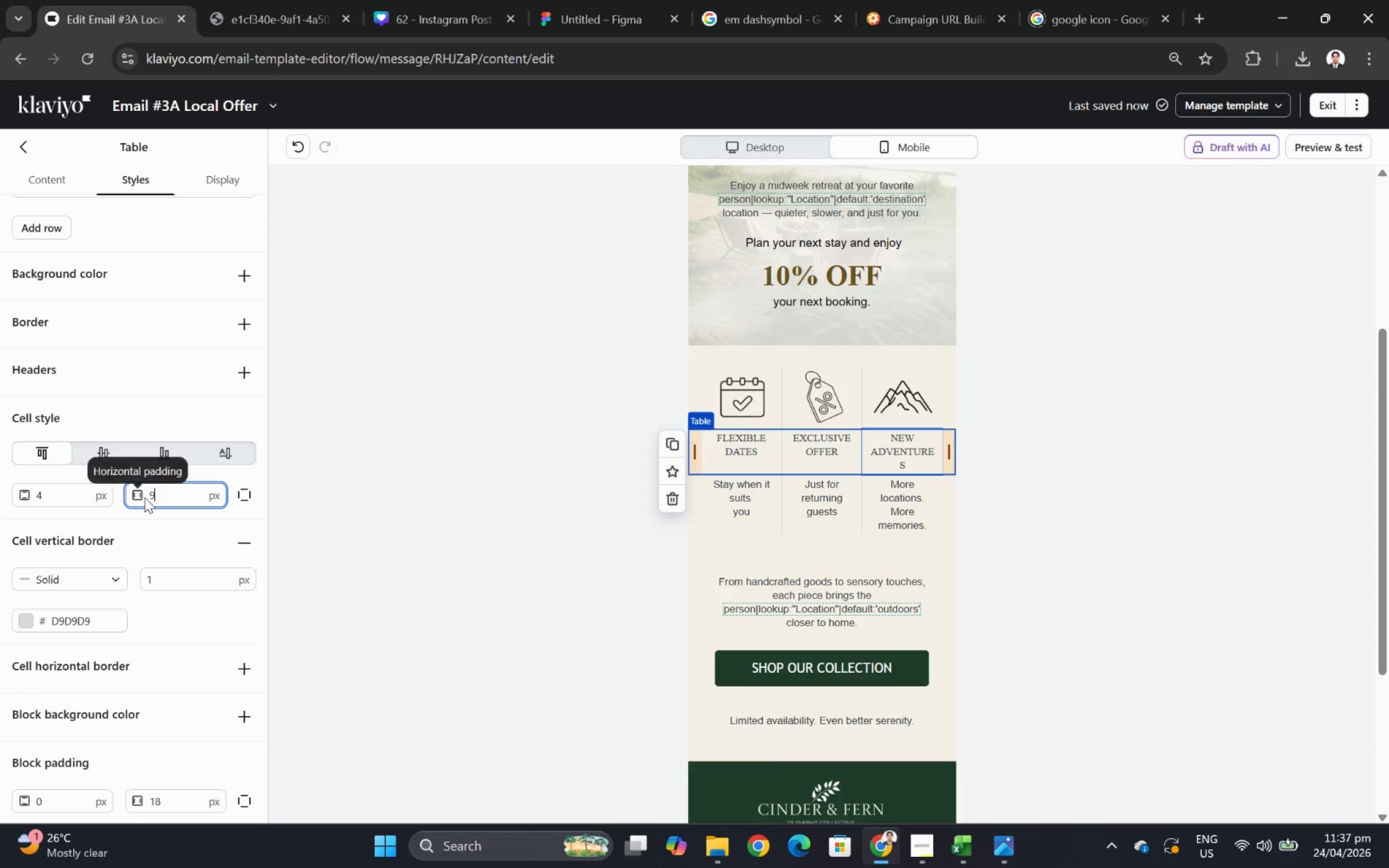 
double_click([146, 498])
 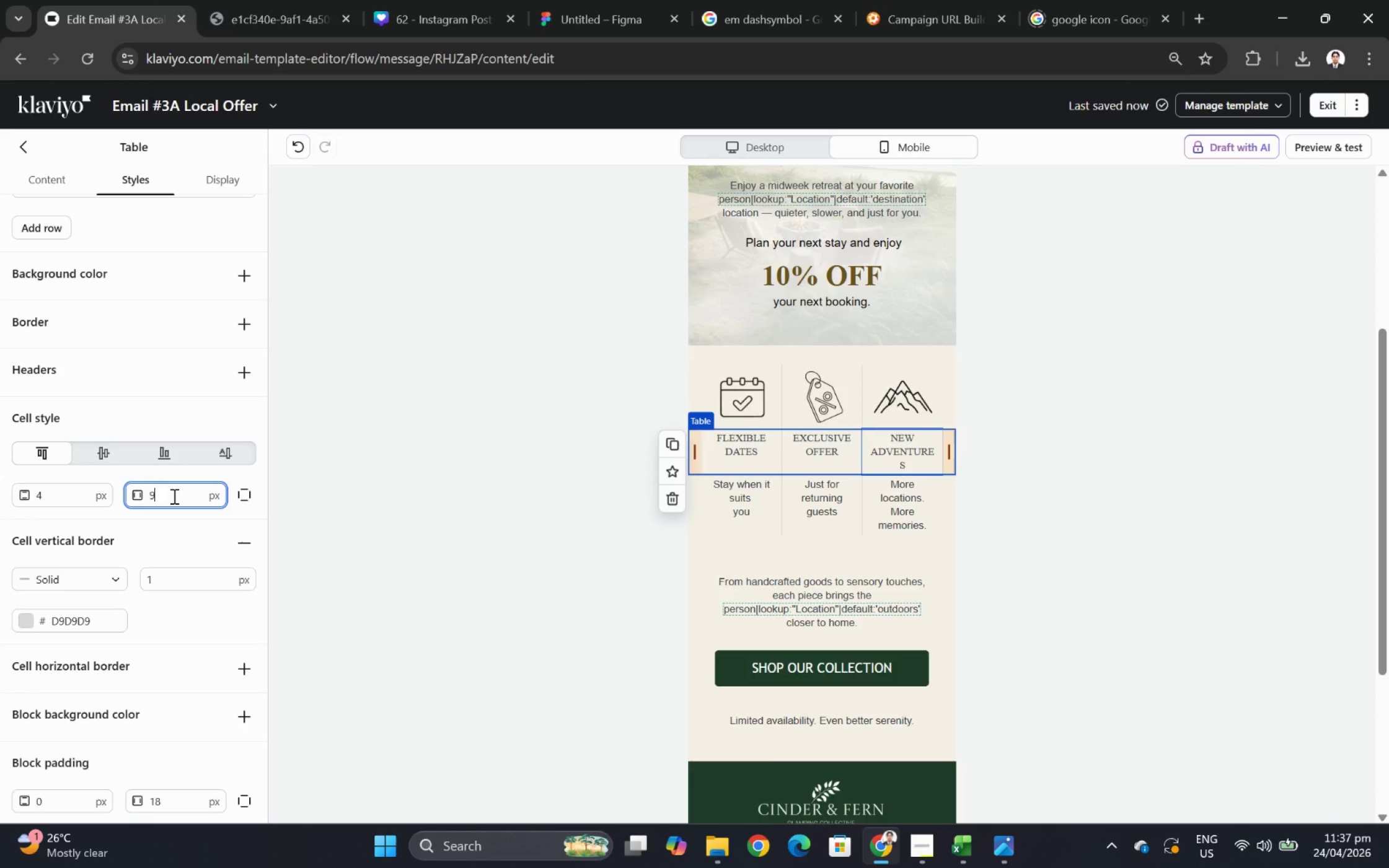 
key(Backspace)
 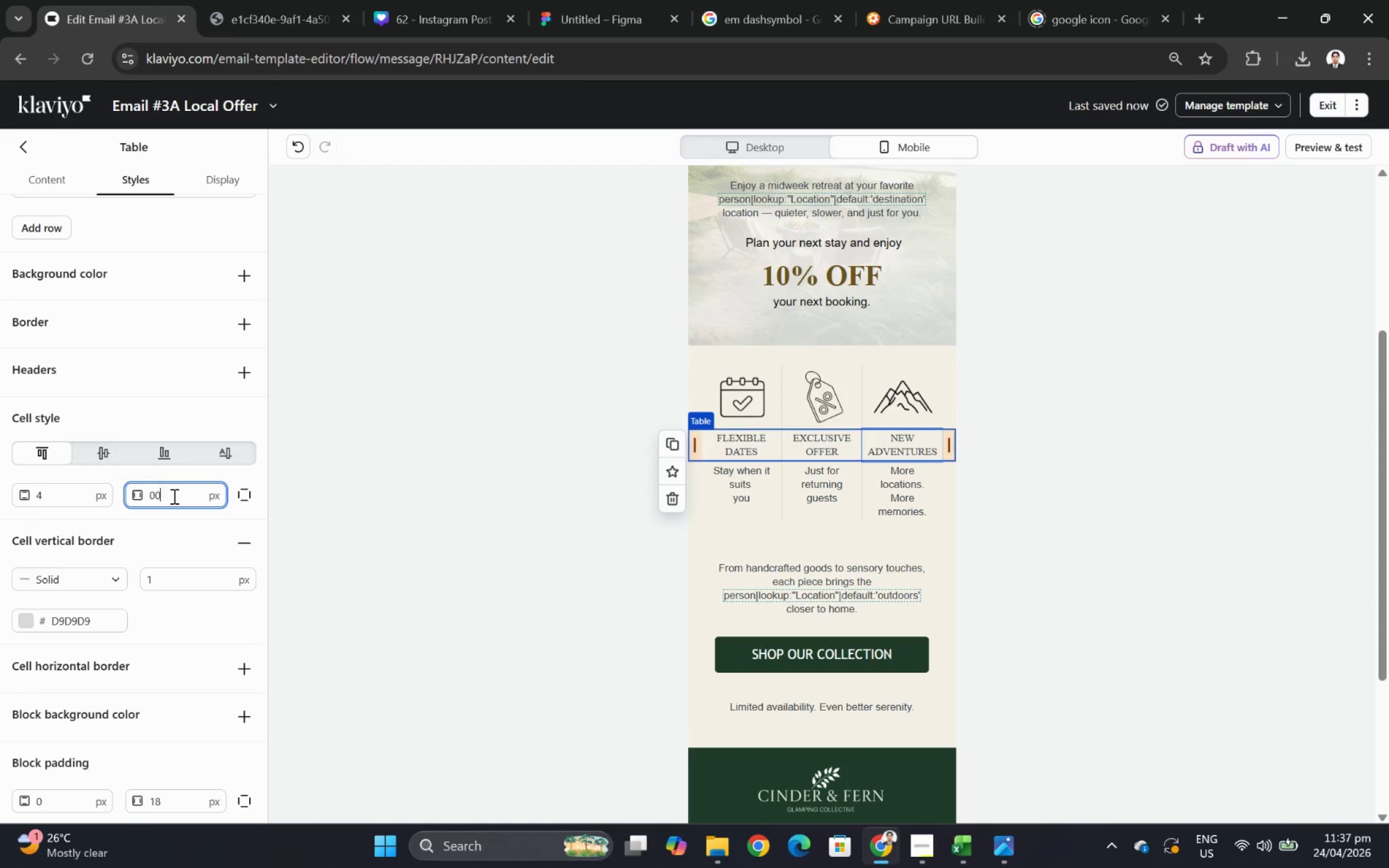 
key(Numpad0)
 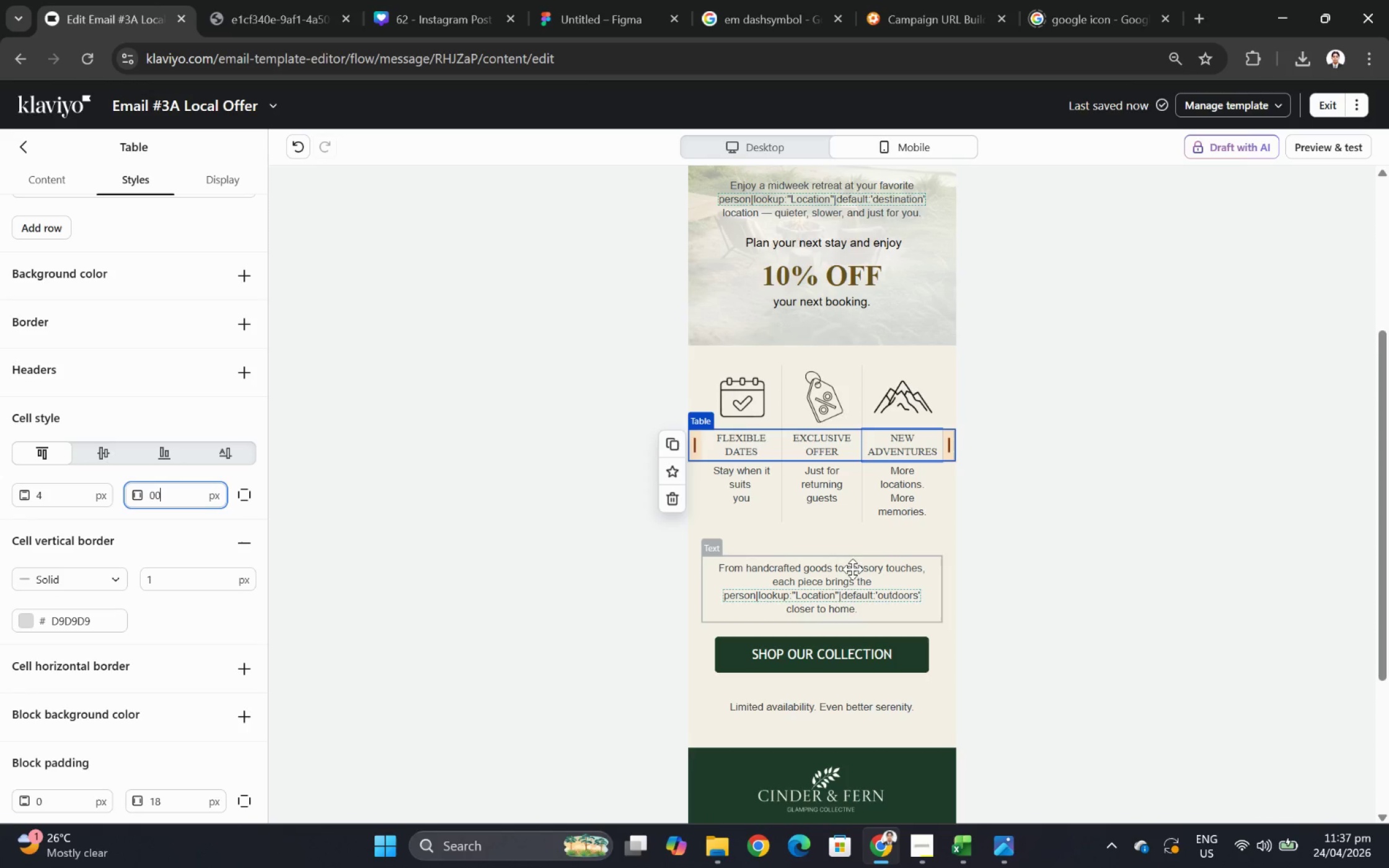 
key(Backspace)
 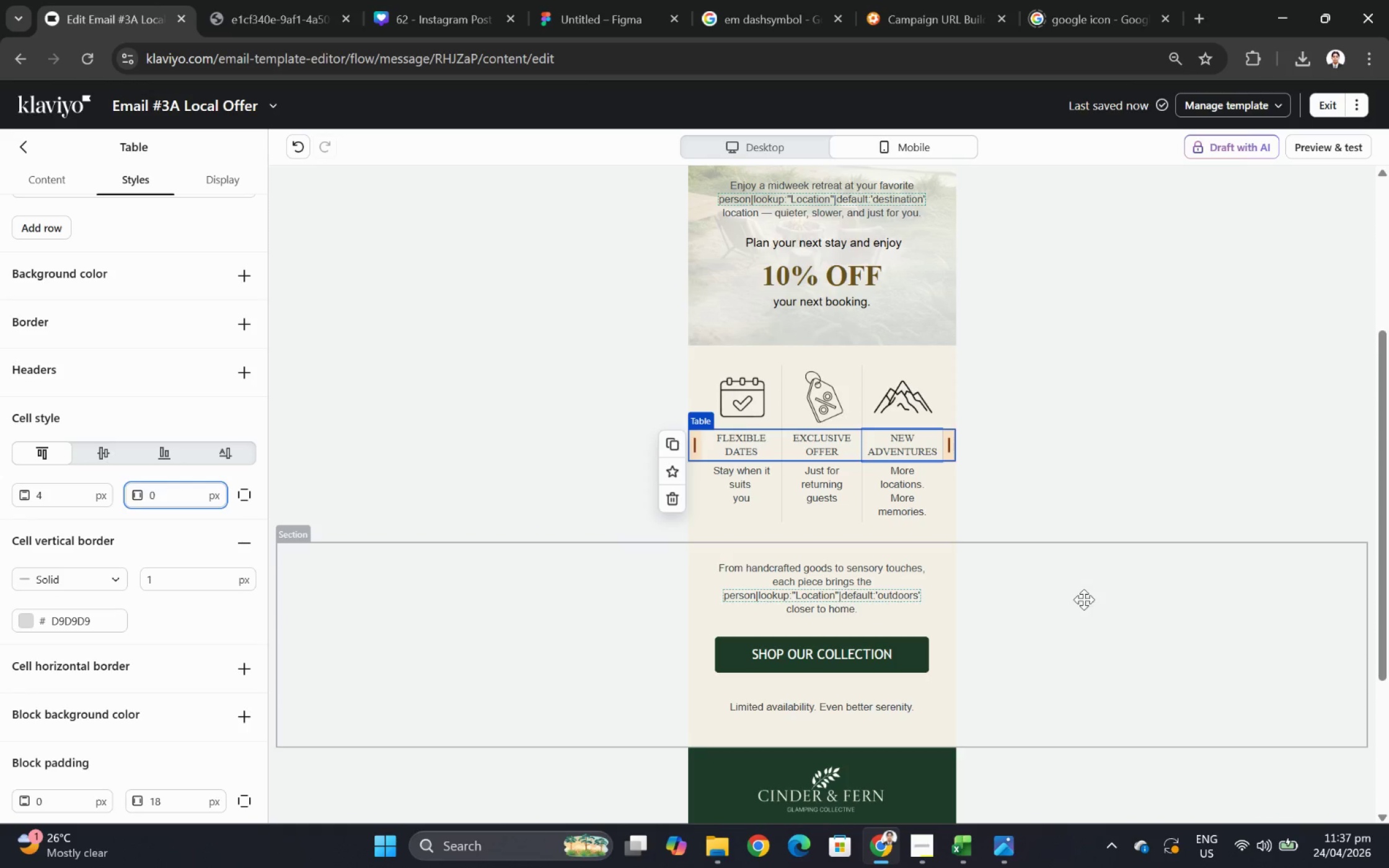 
left_click([1088, 596])
 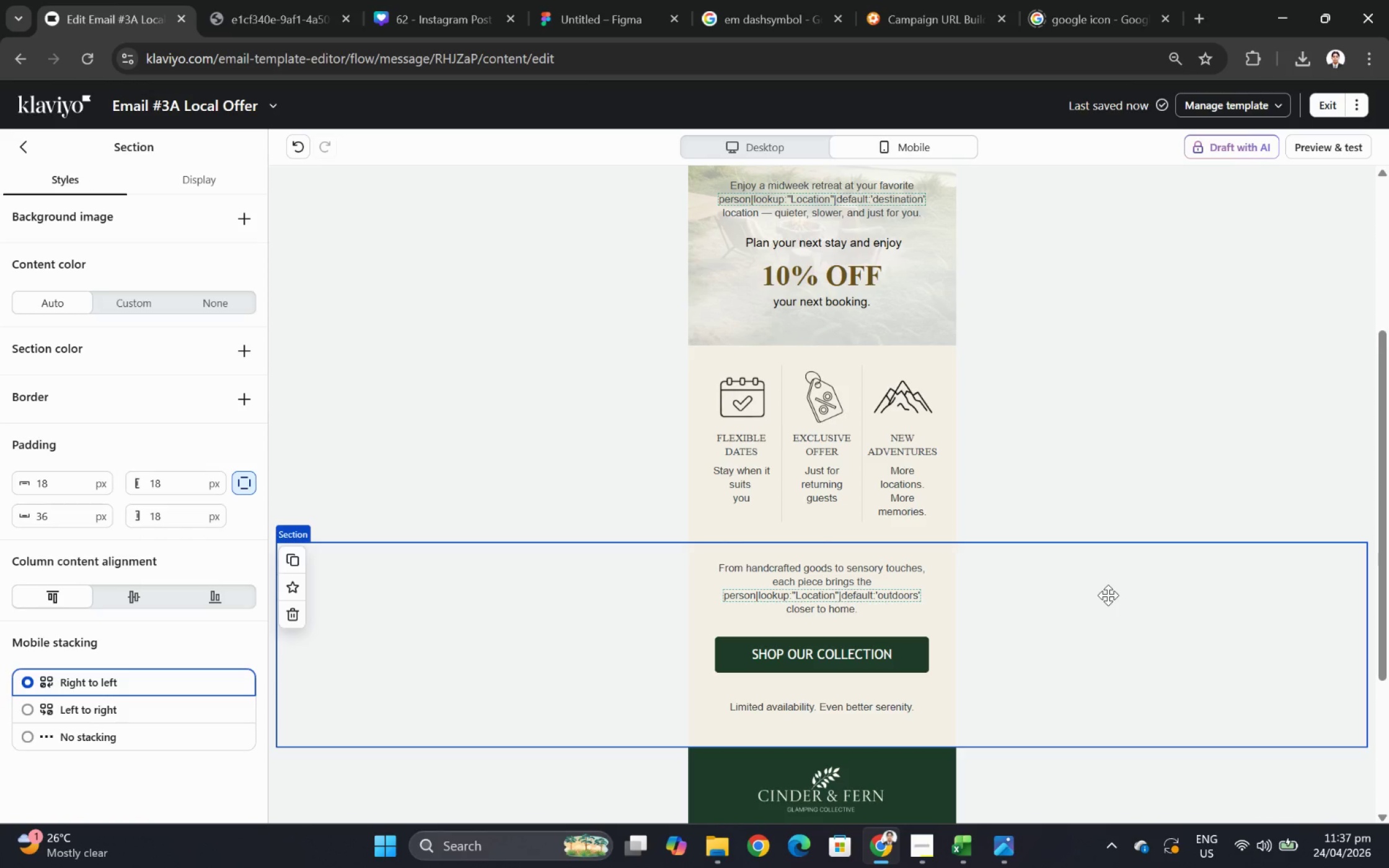 
wait(5.92)
 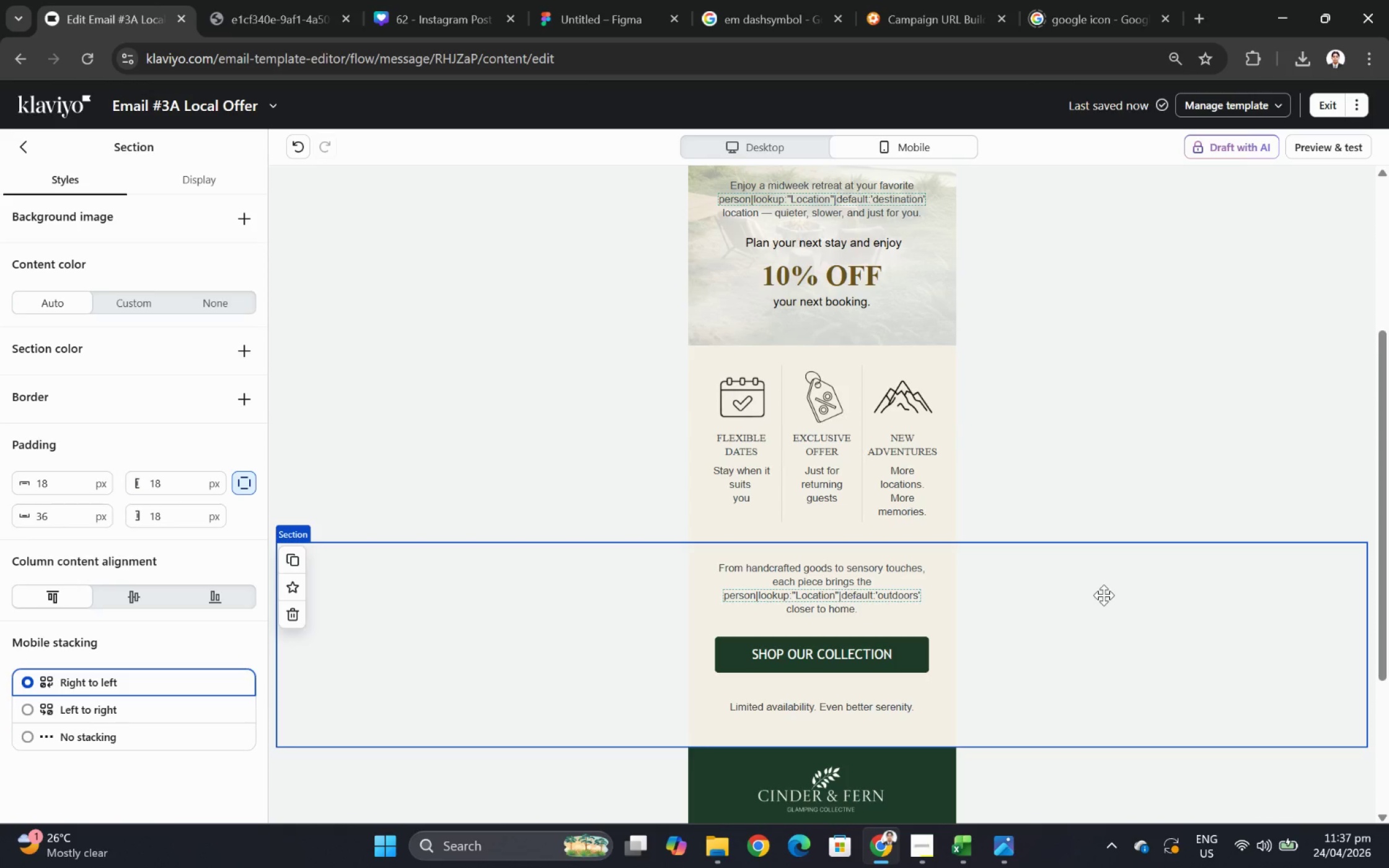 
left_click([928, 494])
 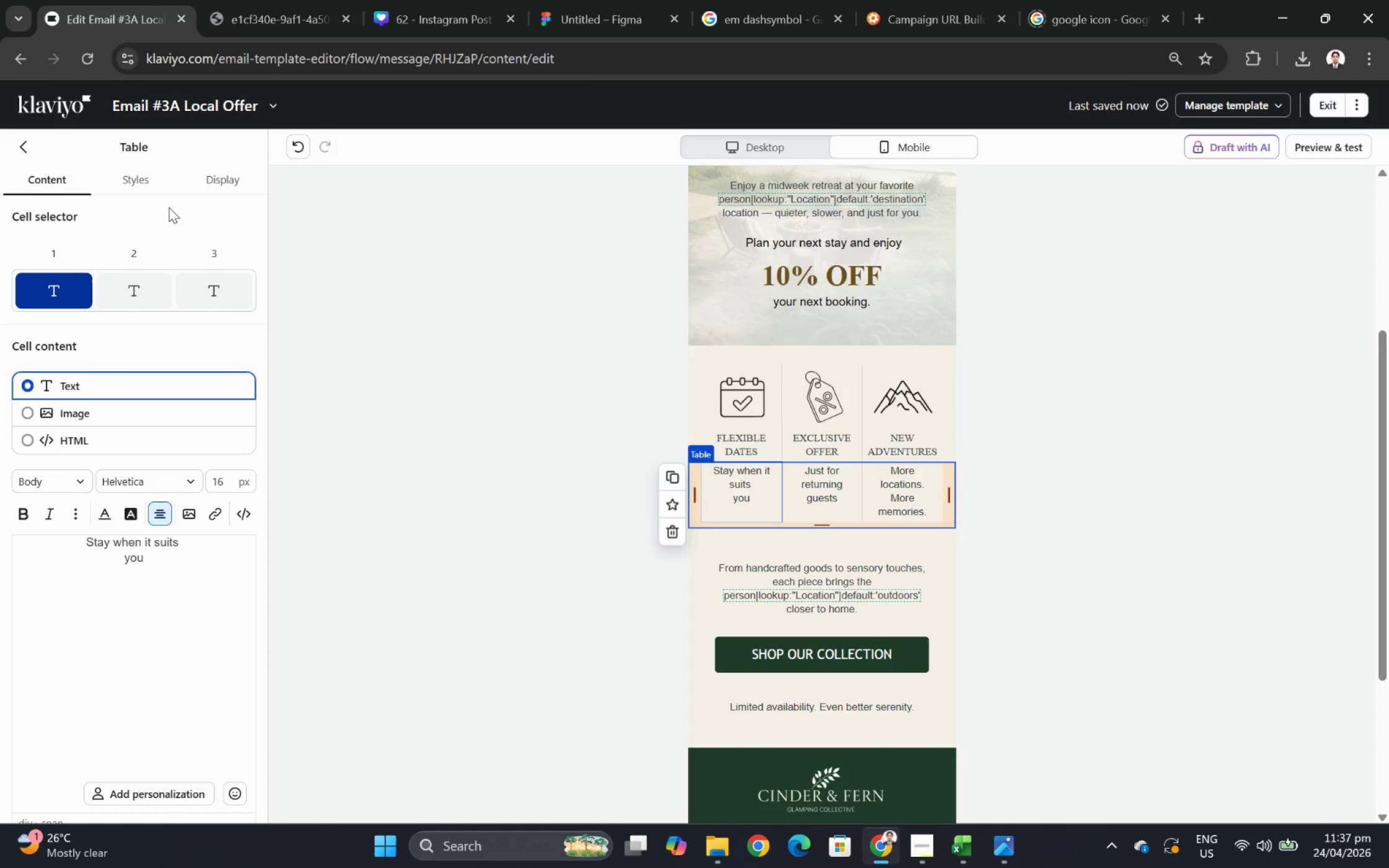 
left_click([128, 191])
 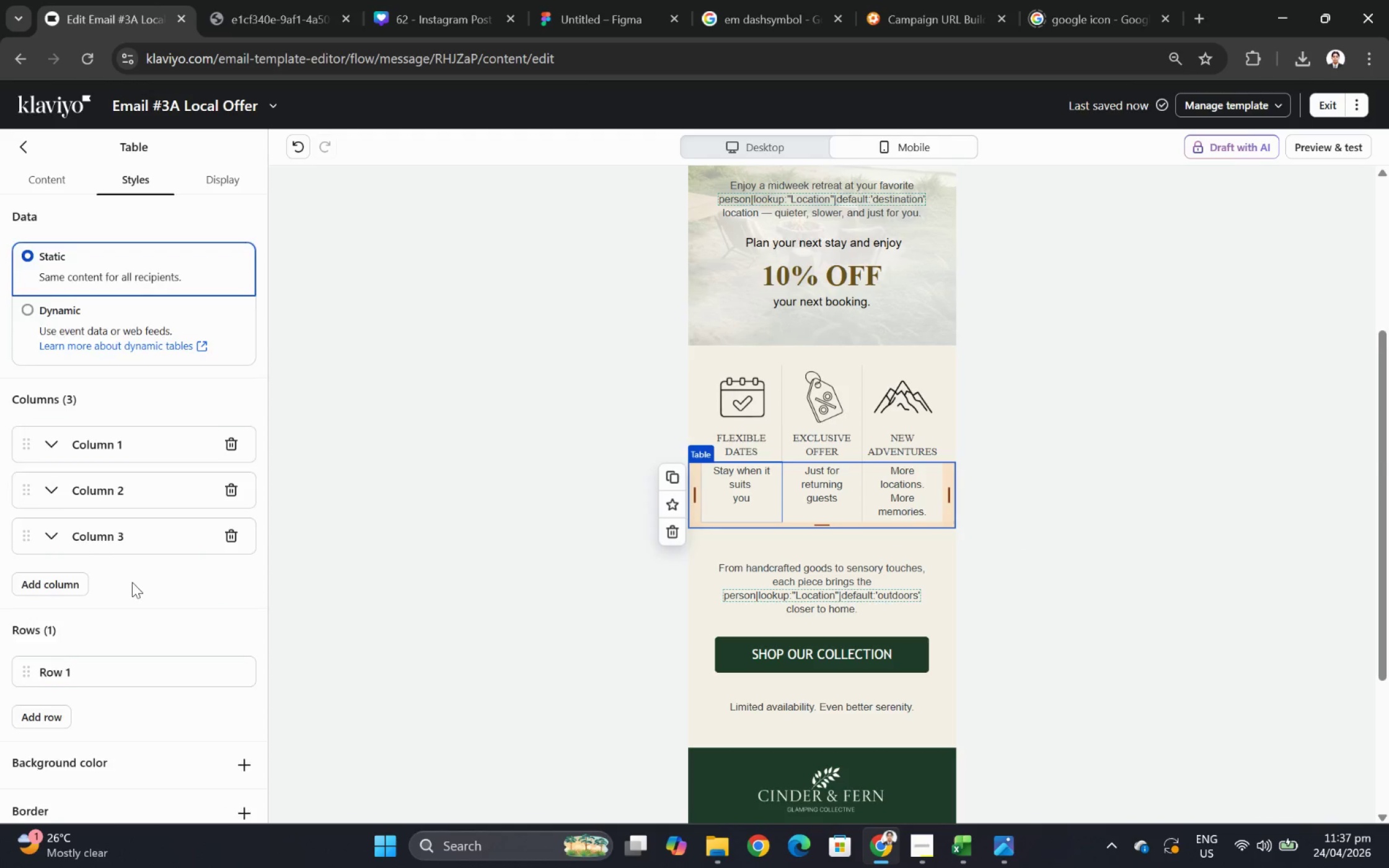 
scroll: coordinate [173, 722], scroll_direction: down, amount: 10.0
 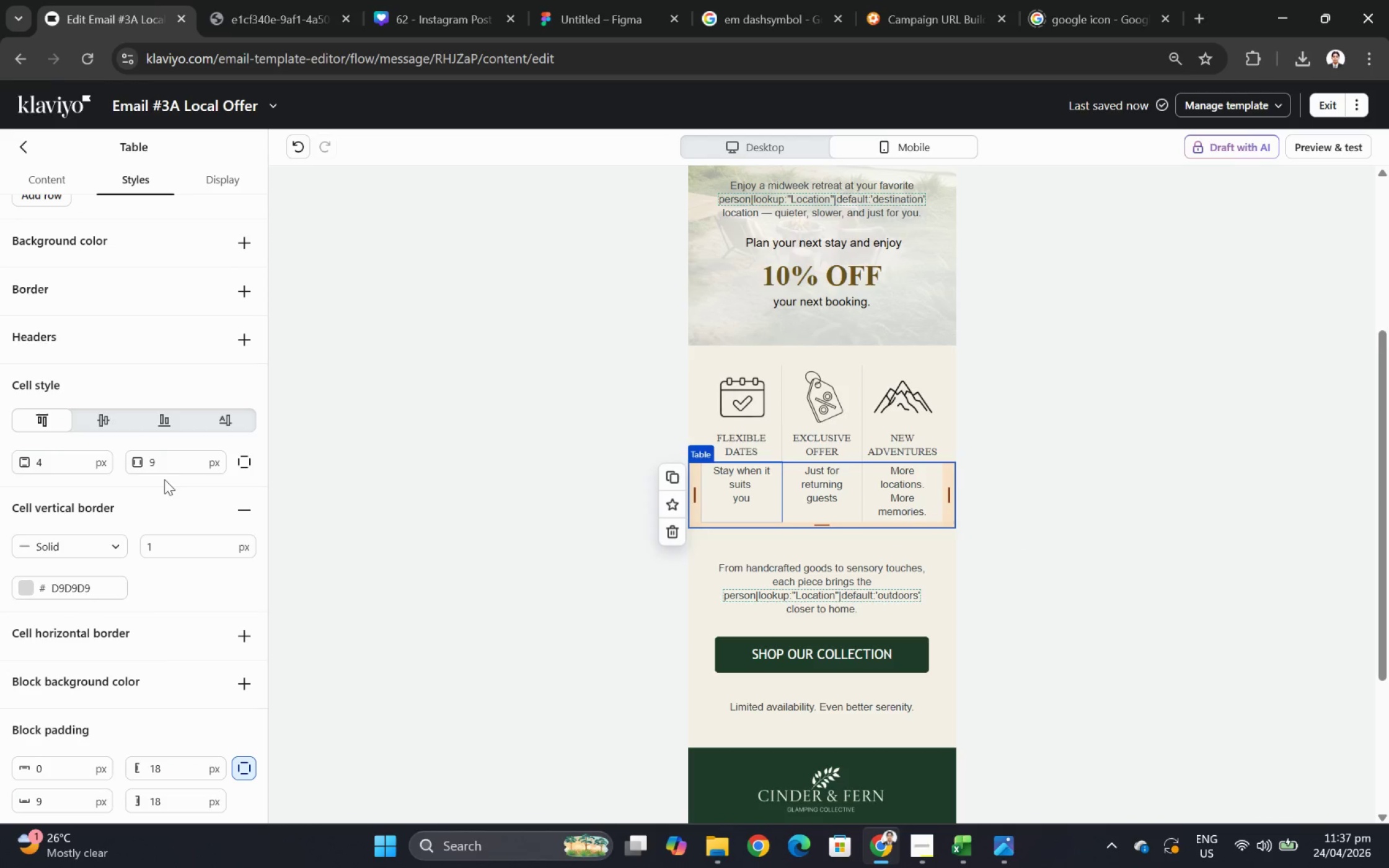 
double_click([179, 453])
 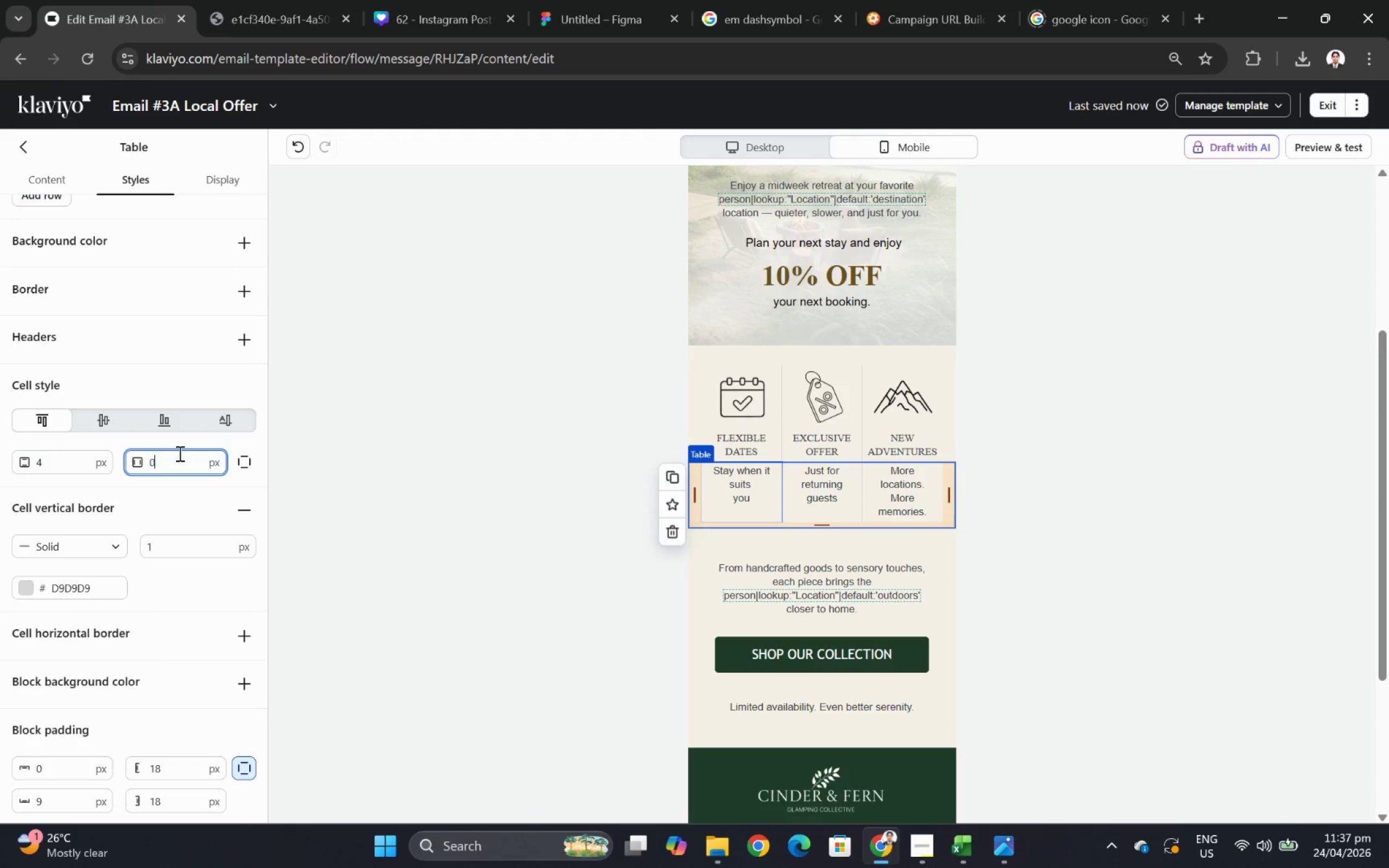 
key(Numpad0)
 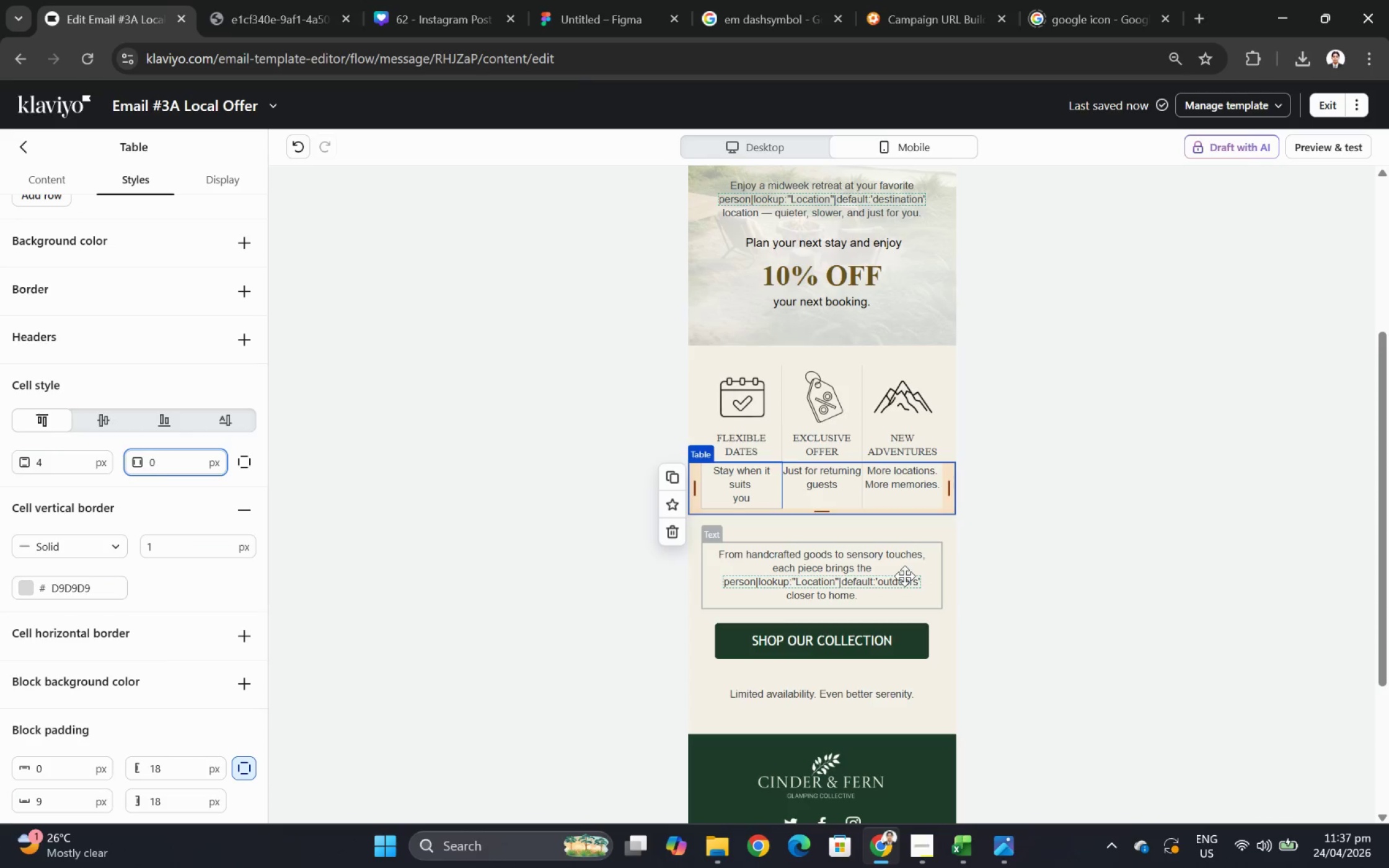 
left_click([1127, 646])
 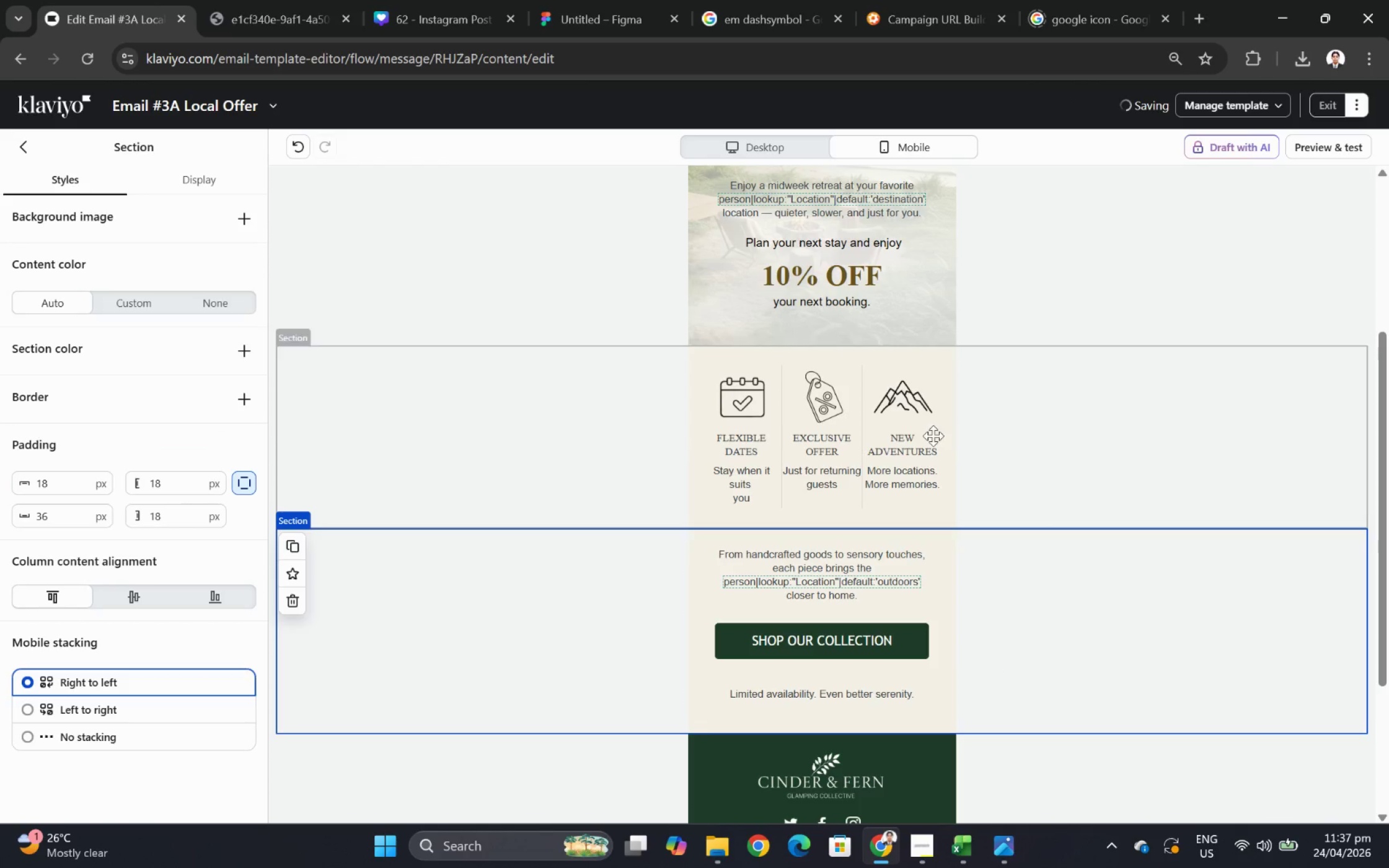 
left_click([898, 481])
 